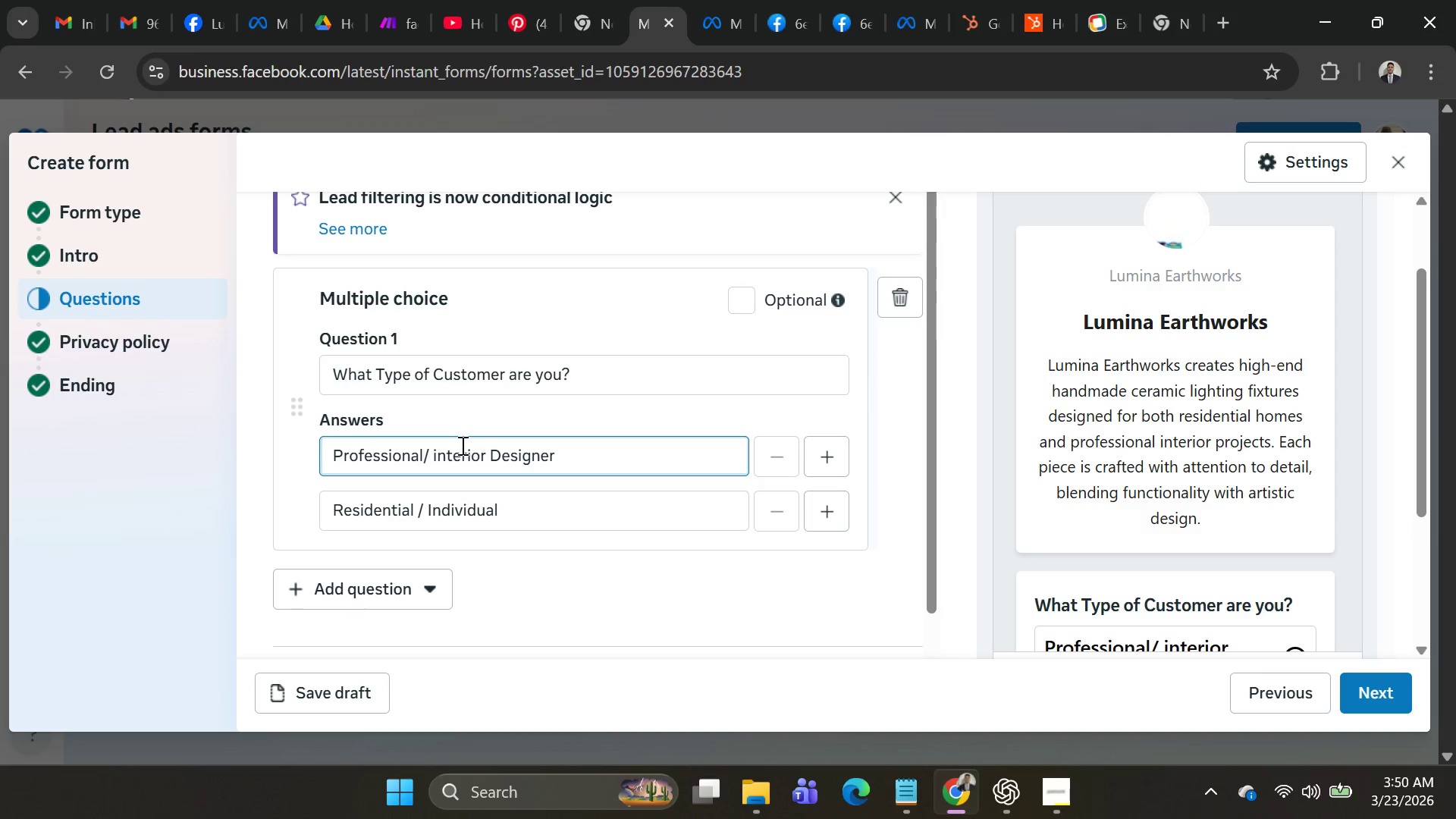 
key(Space)
 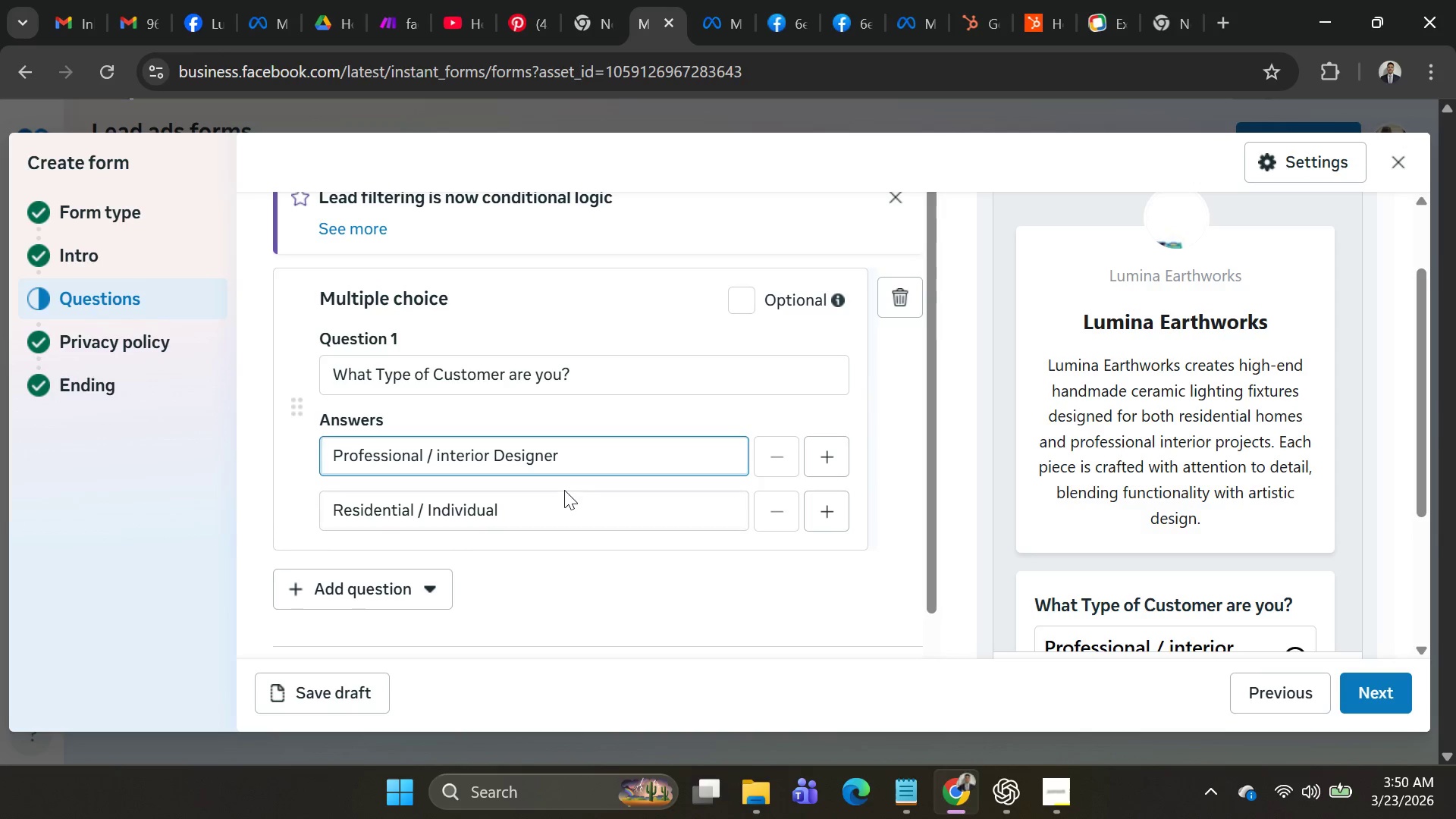 
scroll: coordinate [573, 489], scroll_direction: down, amount: 1.0
 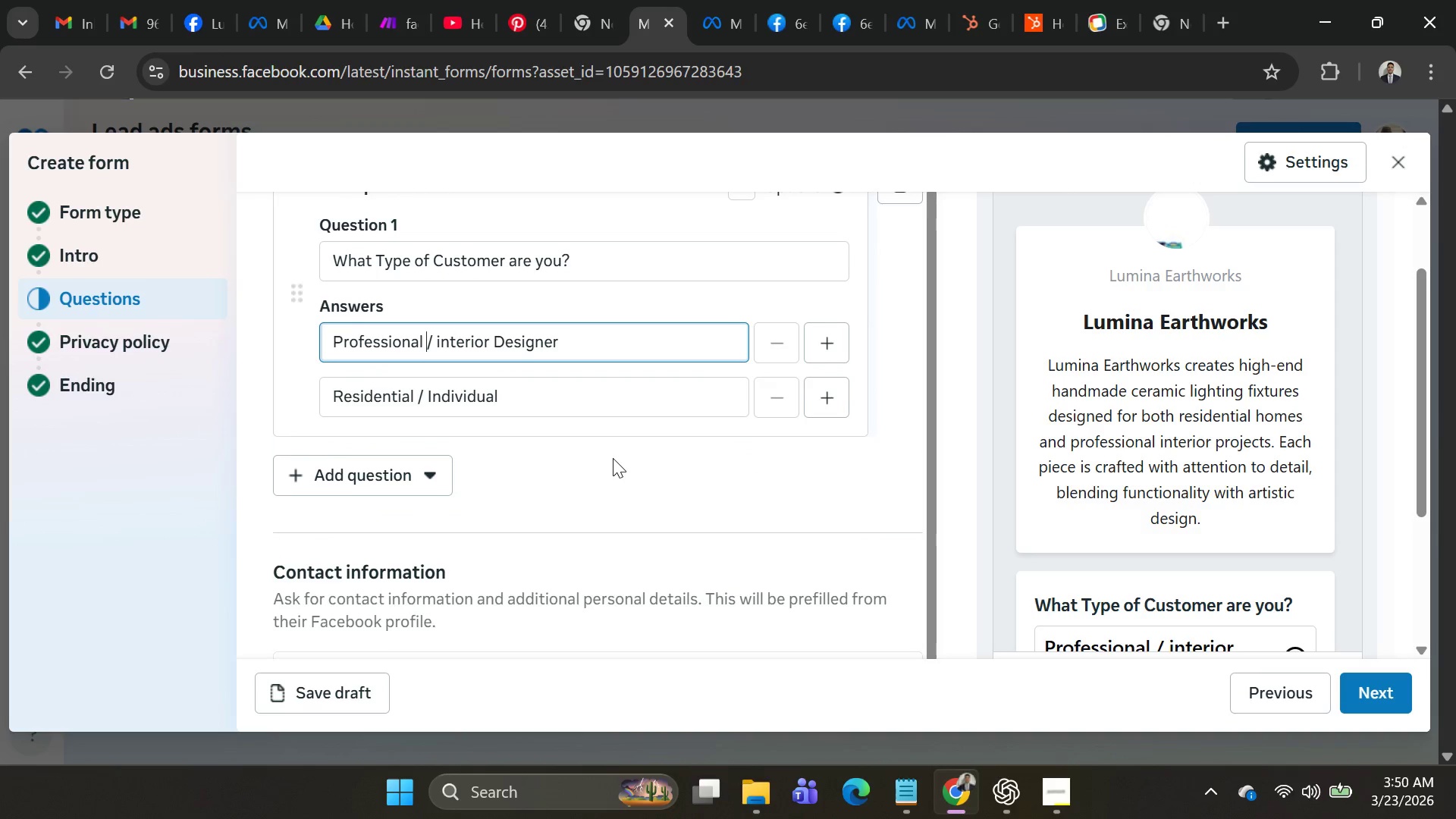 
scroll: coordinate [626, 466], scroll_direction: up, amount: 3.0
 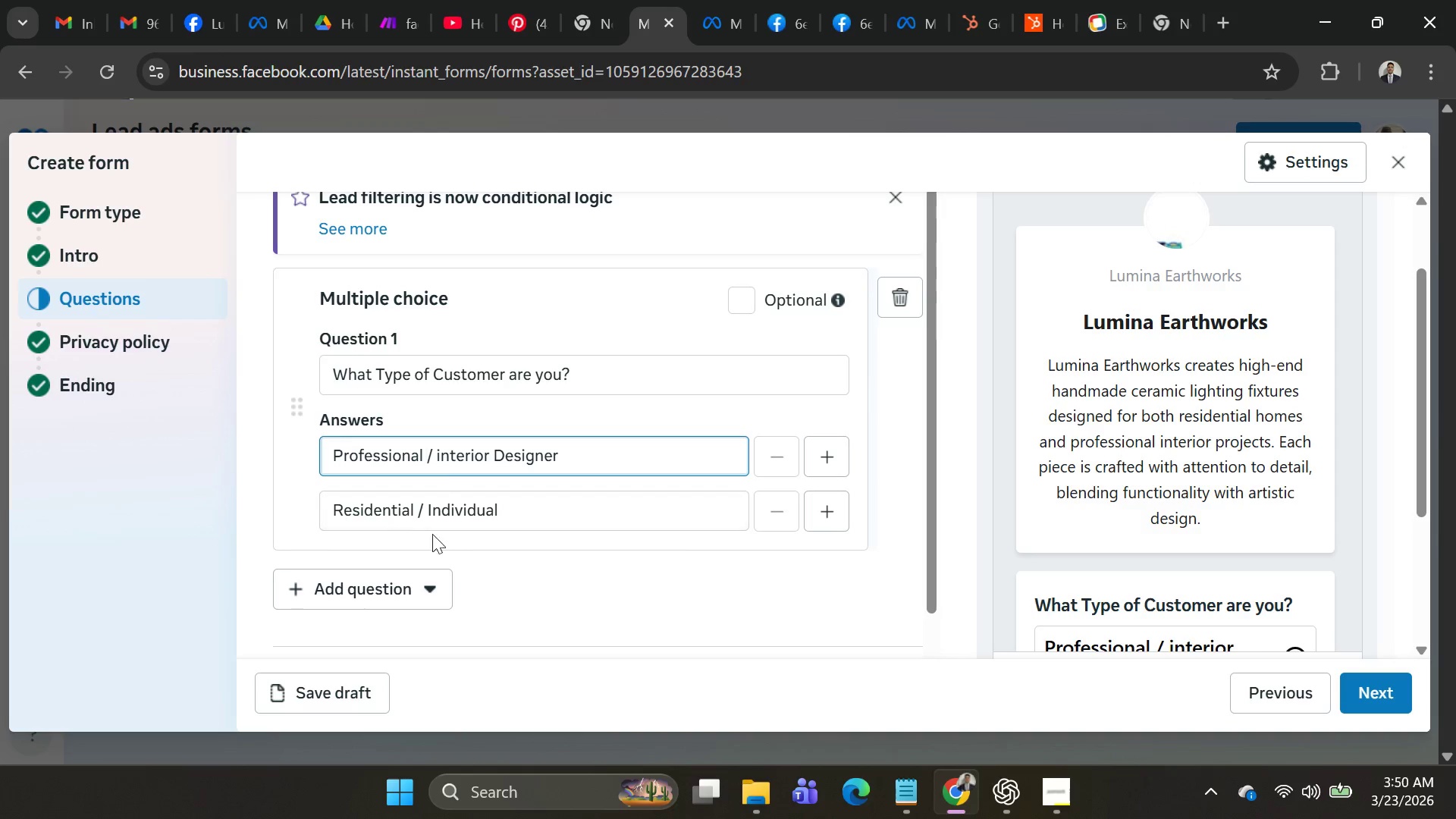 
scroll: coordinate [595, 504], scroll_direction: down, amount: 3.0
 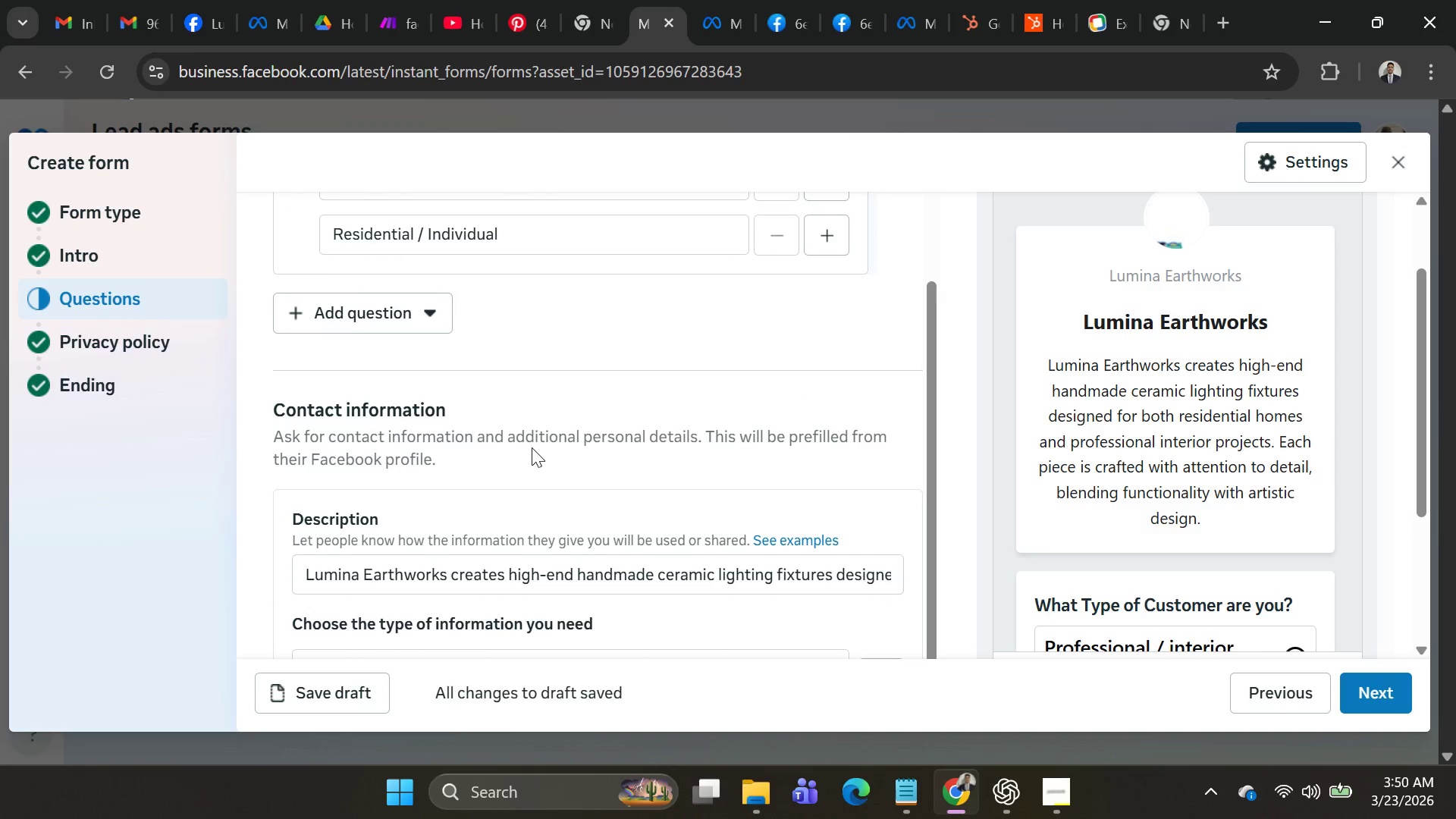 
scroll: coordinate [561, 450], scroll_direction: up, amount: 5.0
 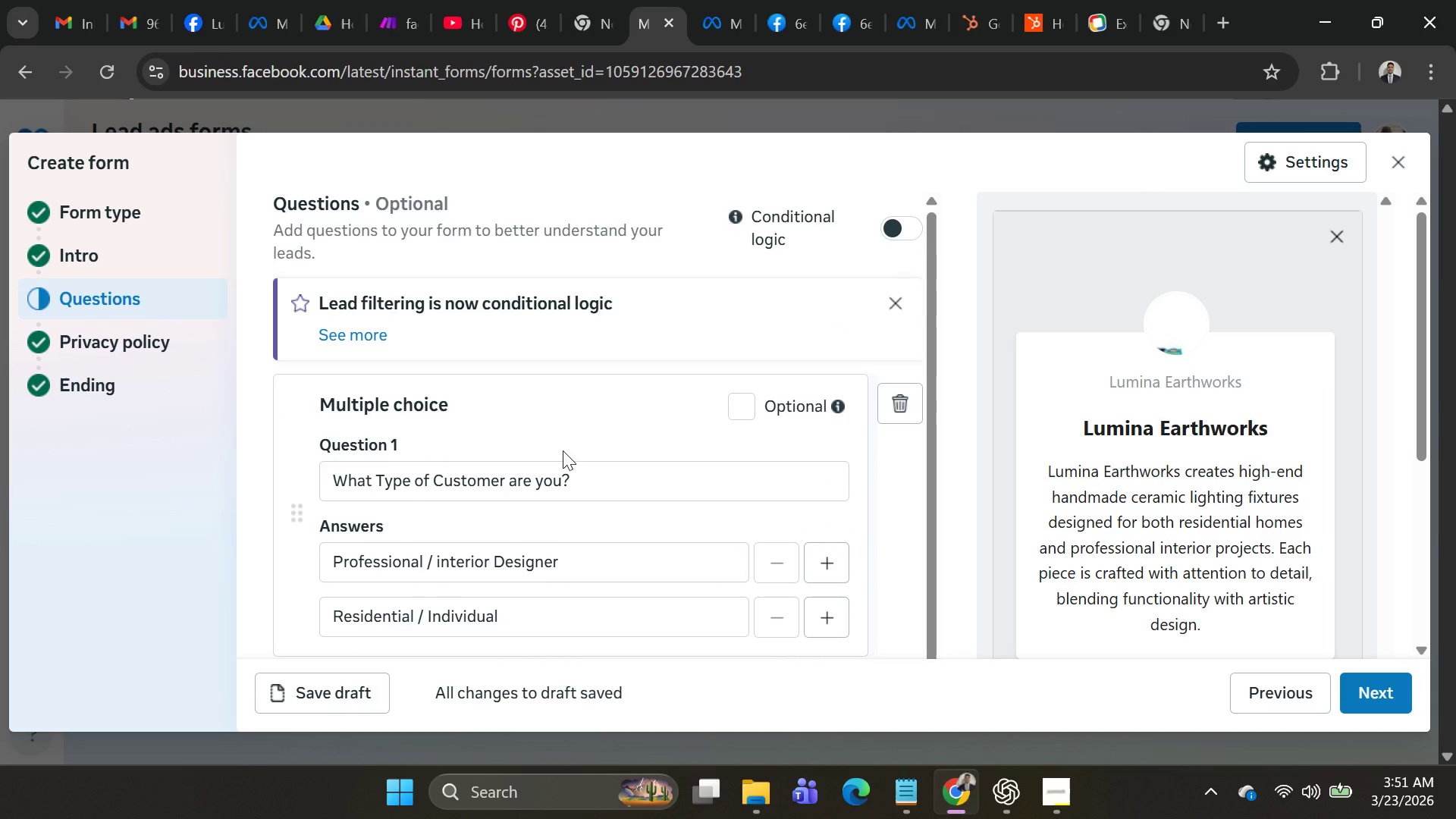 
scroll: coordinate [560, 454], scroll_direction: down, amount: 3.0
 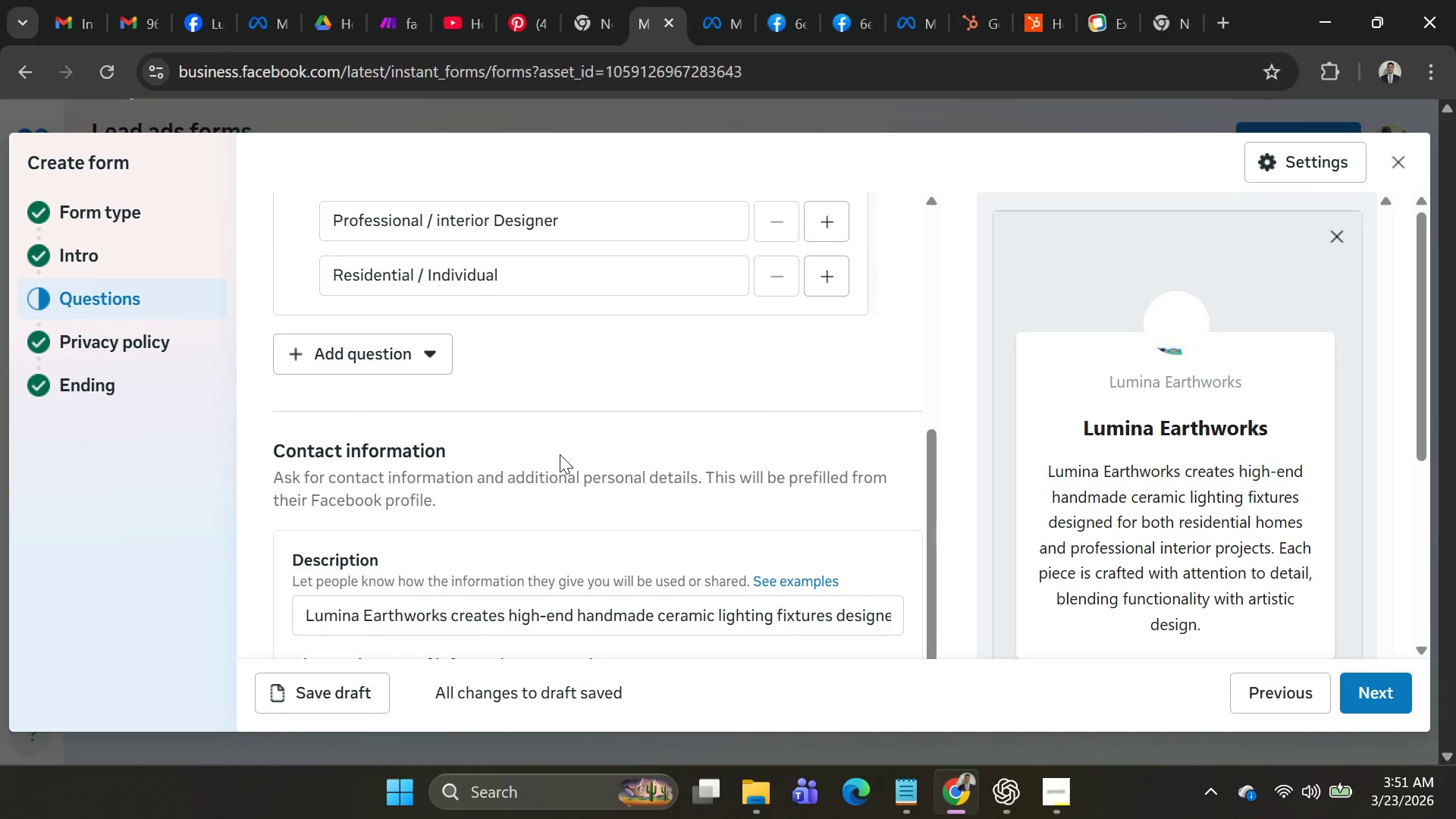 
scroll: coordinate [551, 459], scroll_direction: none, amount: 0.0
 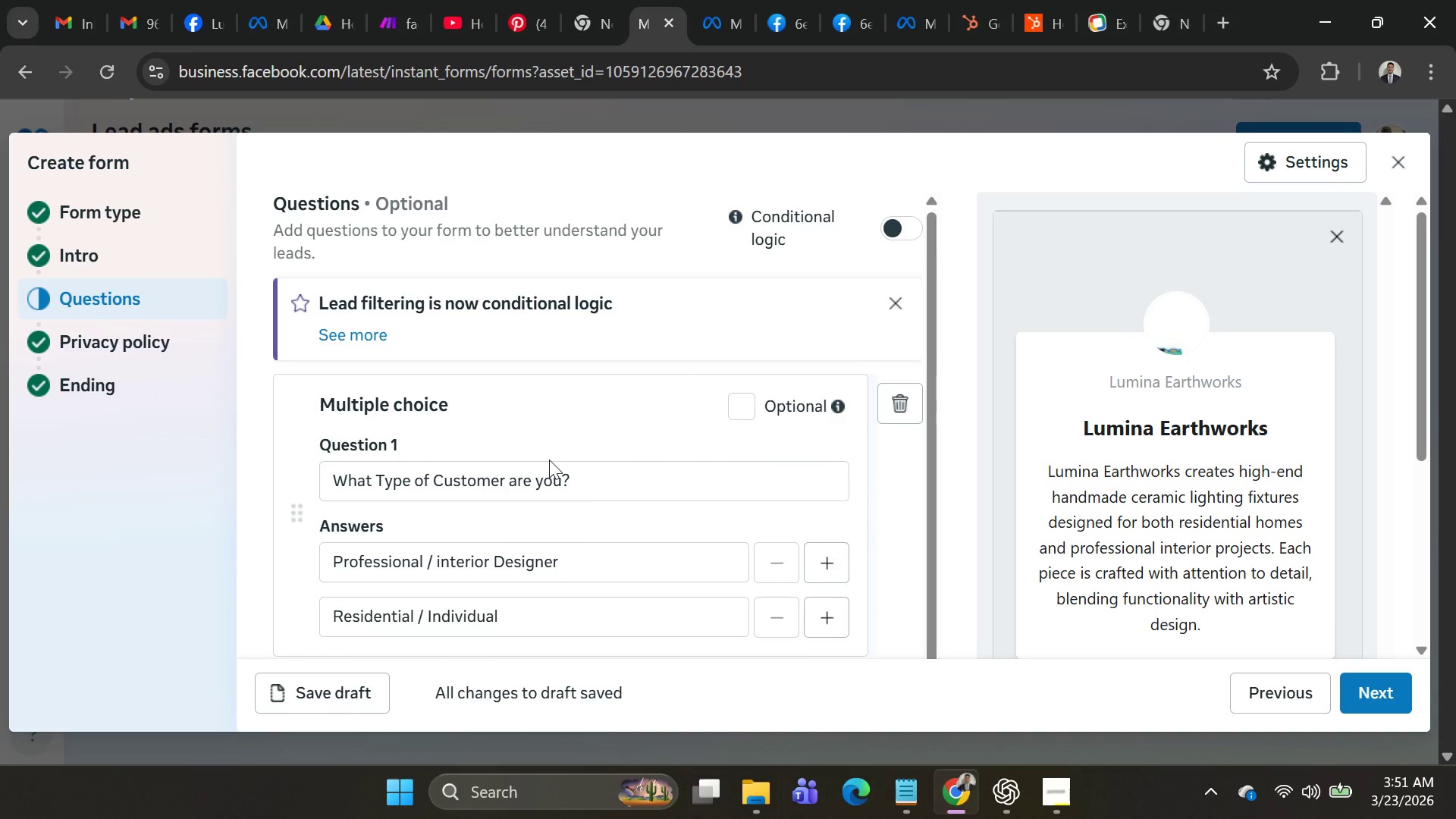 
scroll: coordinate [541, 472], scroll_direction: down, amount: 7.0
 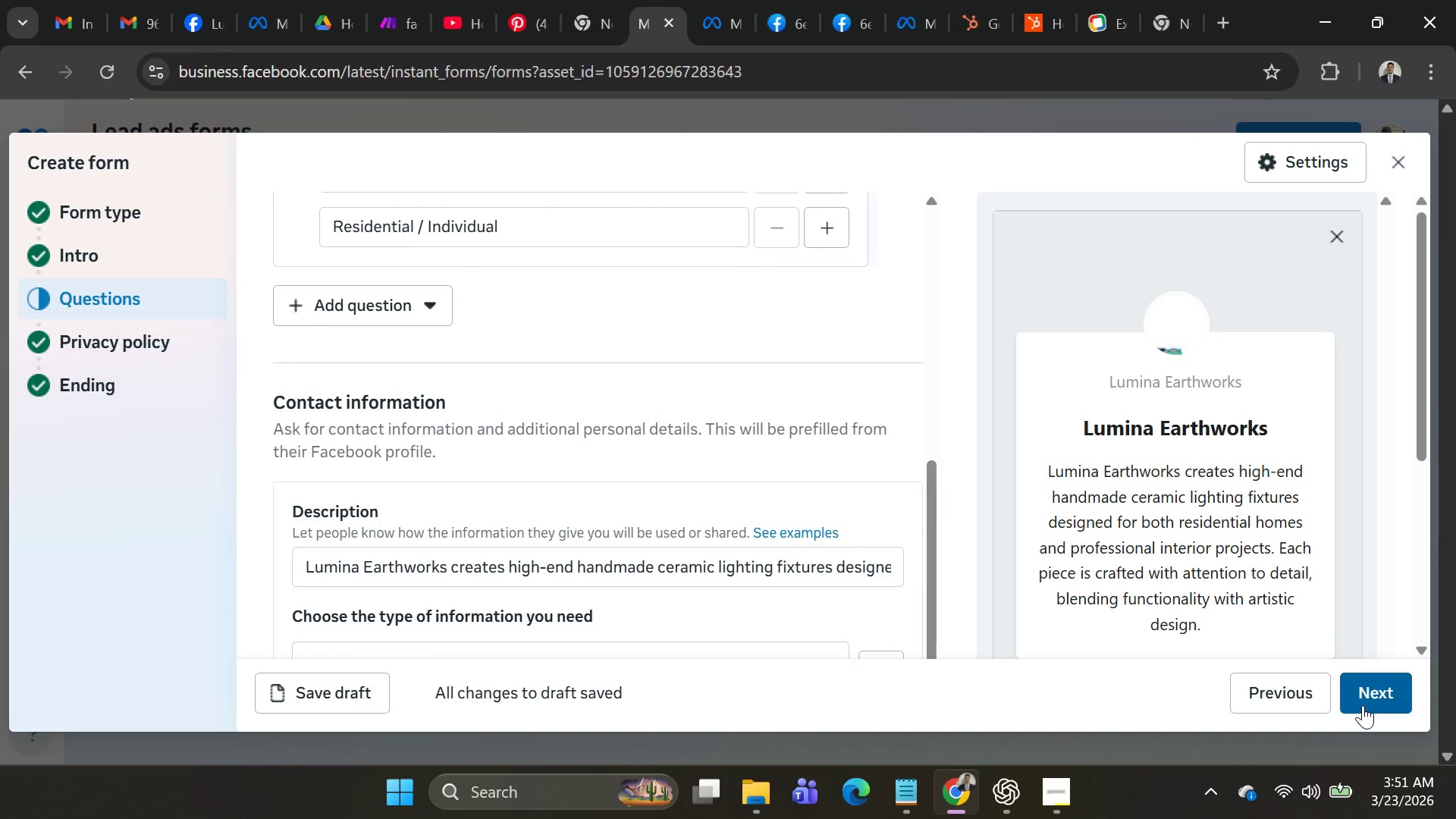 
left_click([1365, 703])
 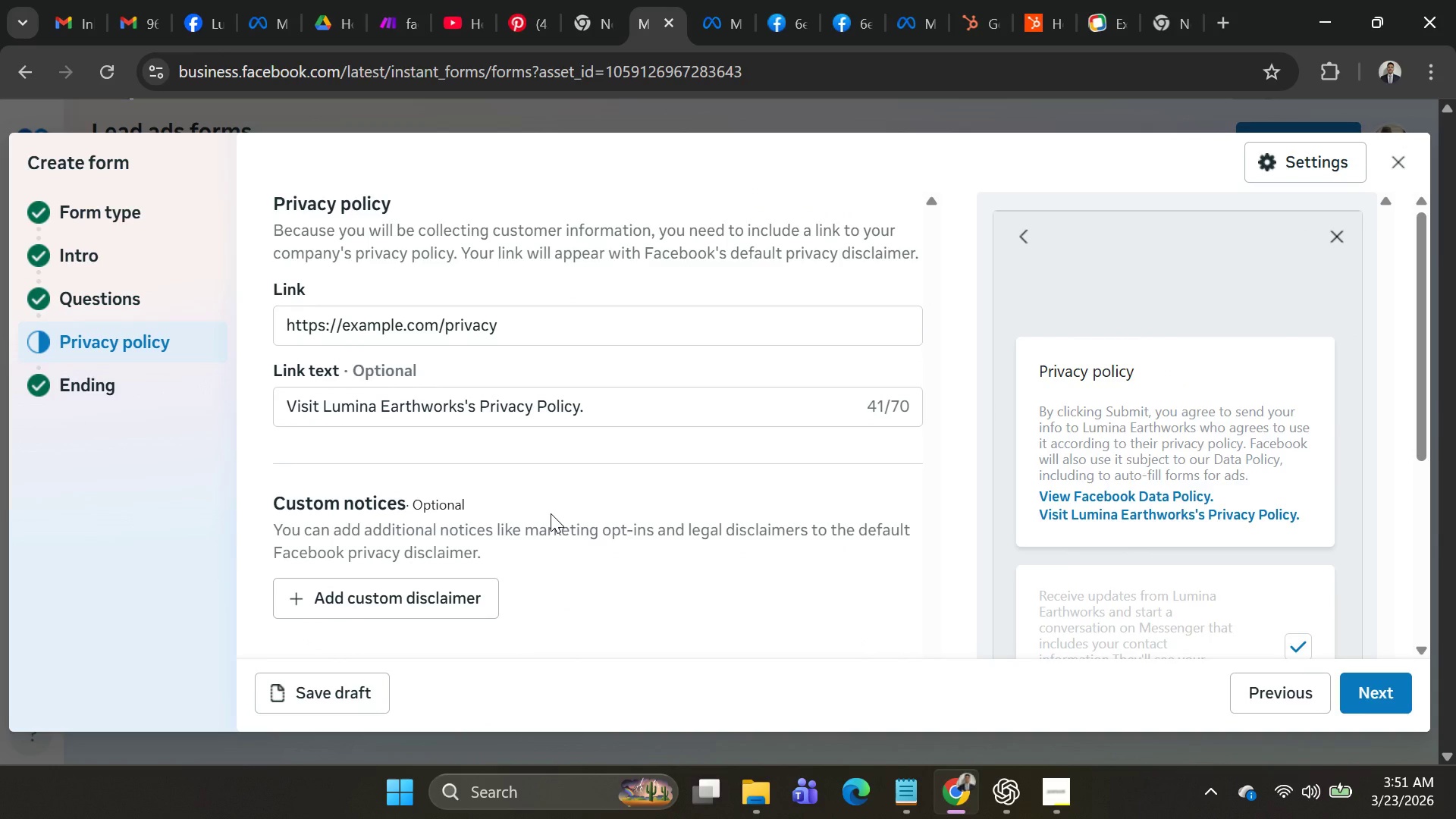 
scroll: coordinate [831, 584], scroll_direction: down, amount: 4.0
 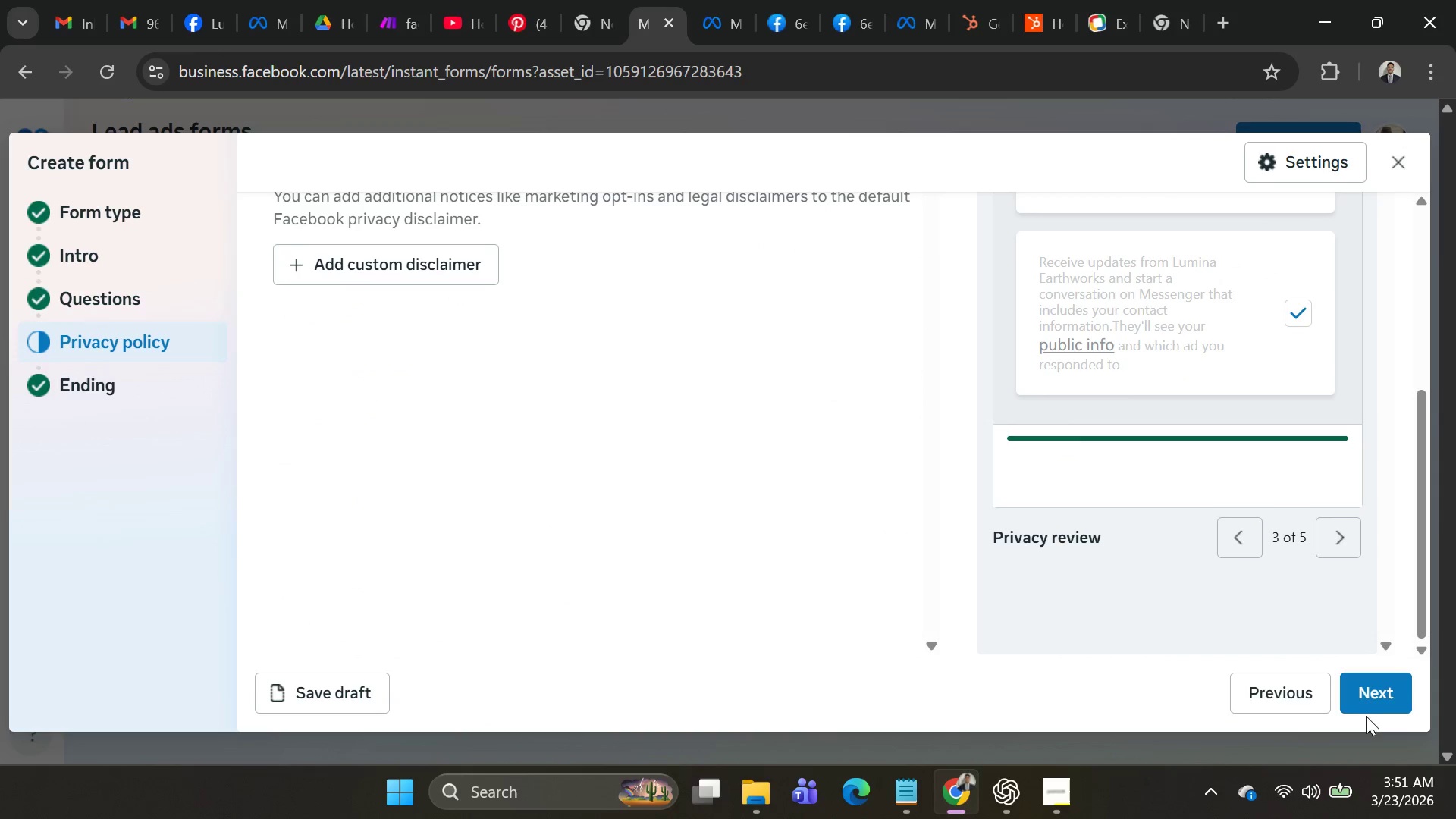 
left_click([1366, 698])
 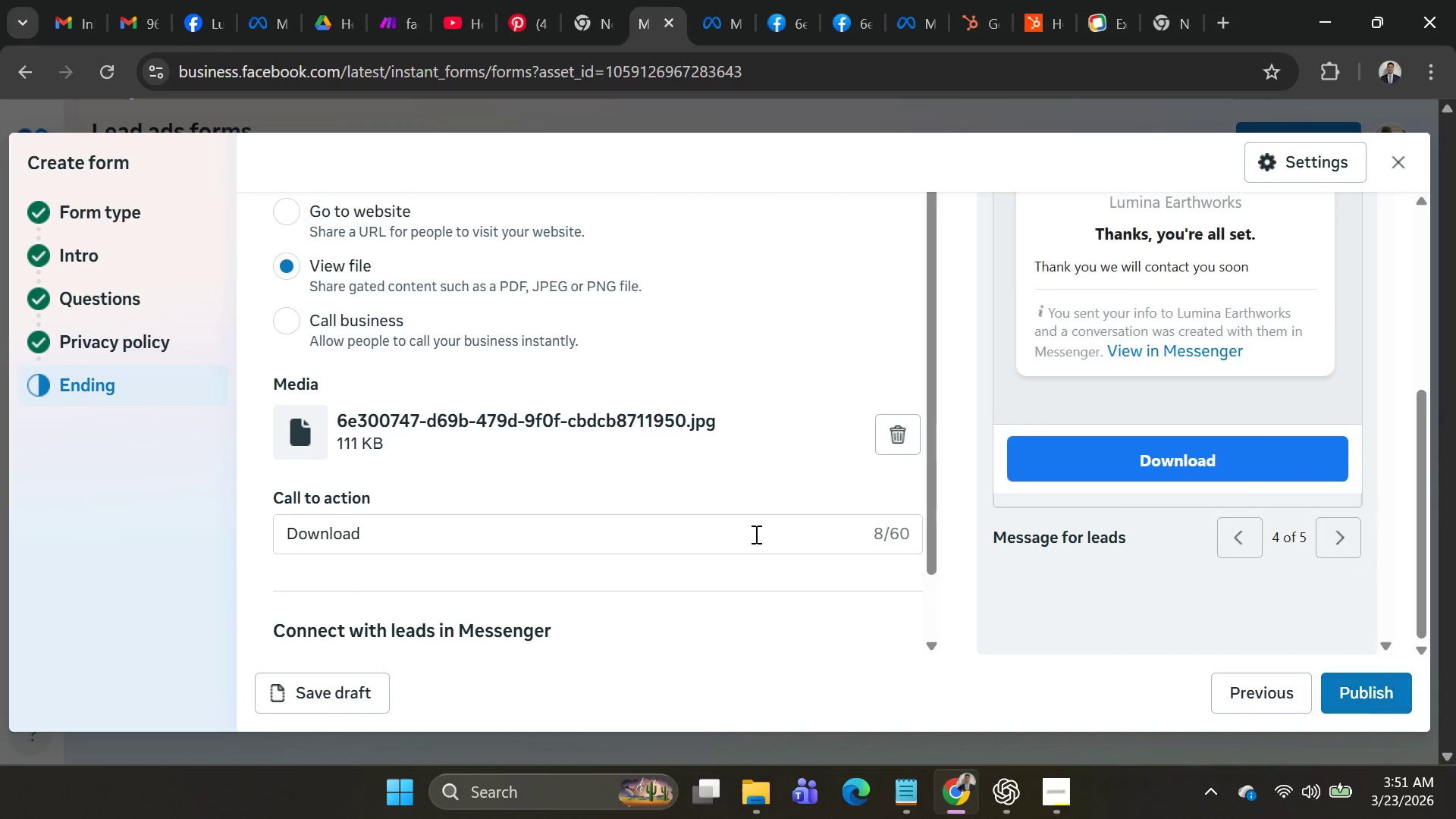 
scroll: coordinate [712, 532], scroll_direction: down, amount: 6.0
 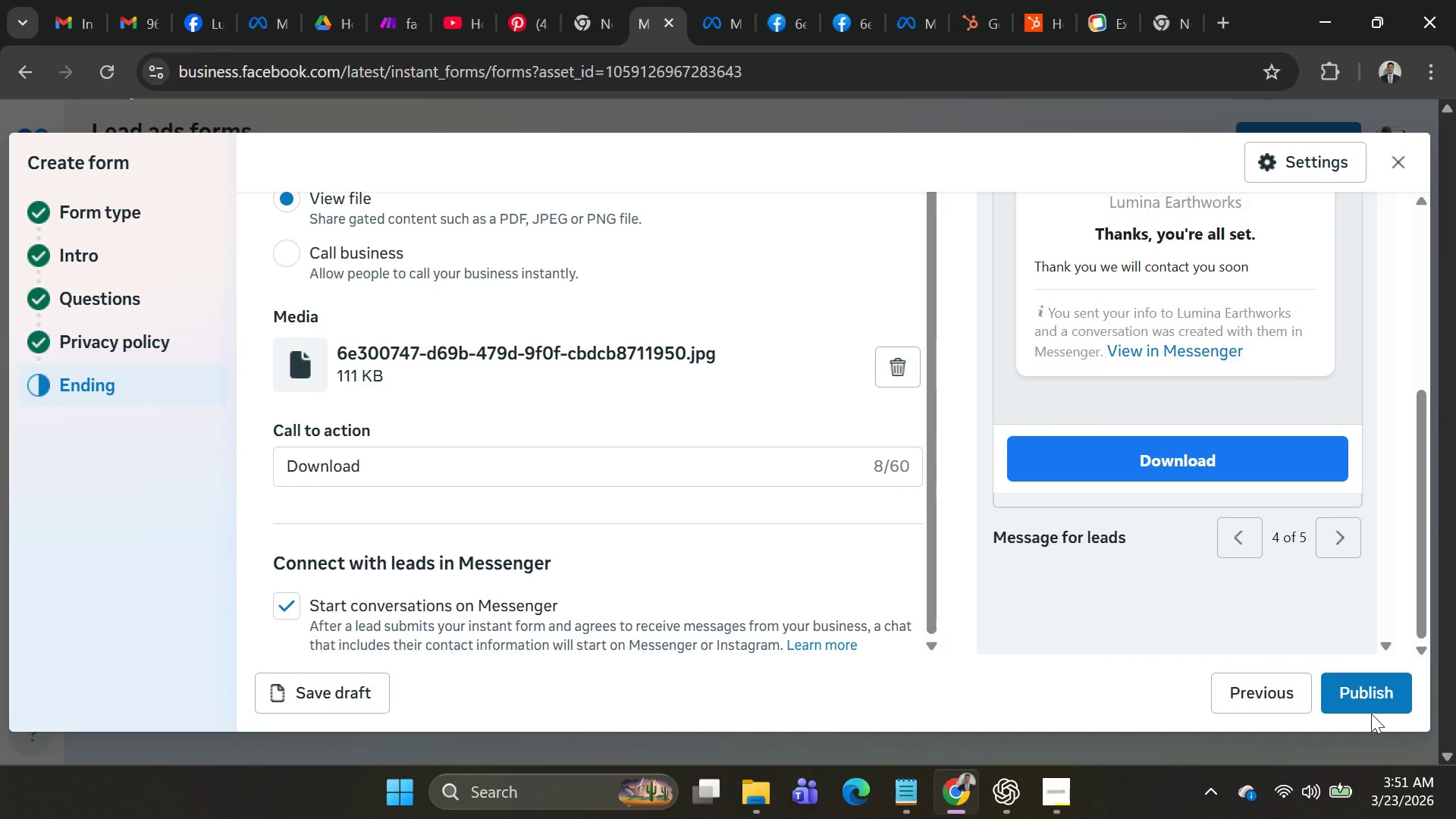 
left_click([1361, 698])
 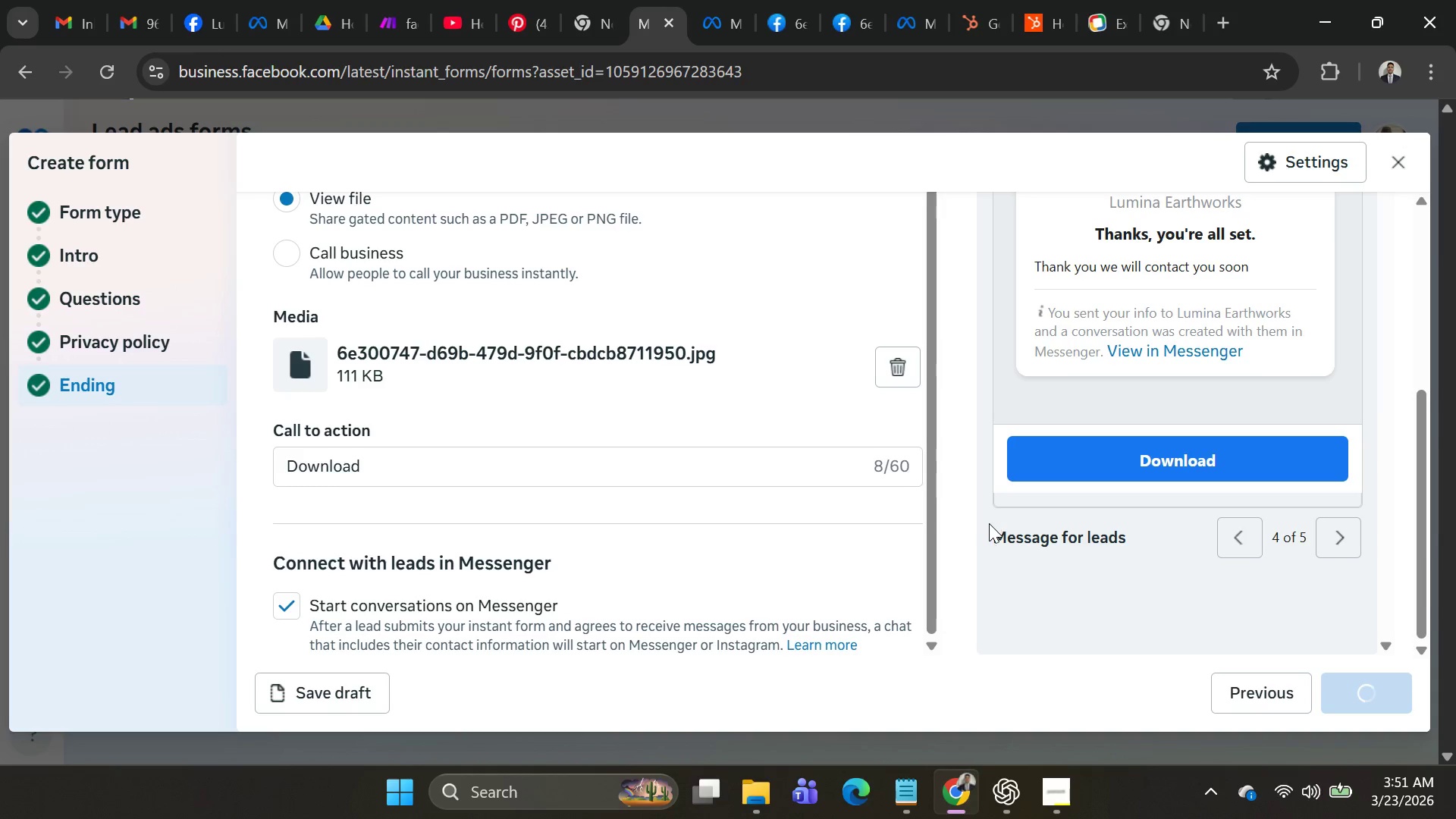 
wait(6.73)
 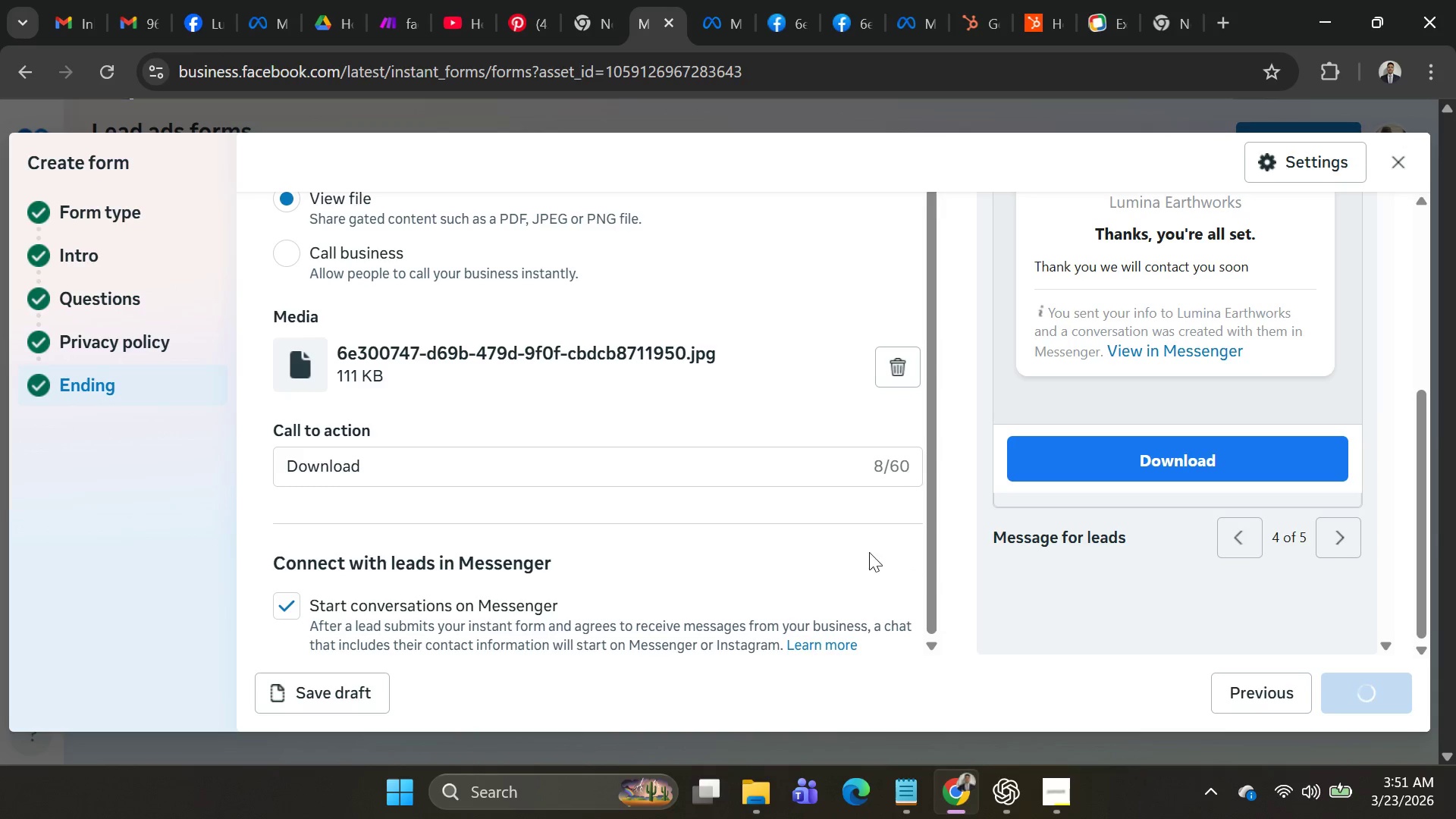 
scroll: coordinate [979, 515], scroll_direction: none, amount: 0.0
 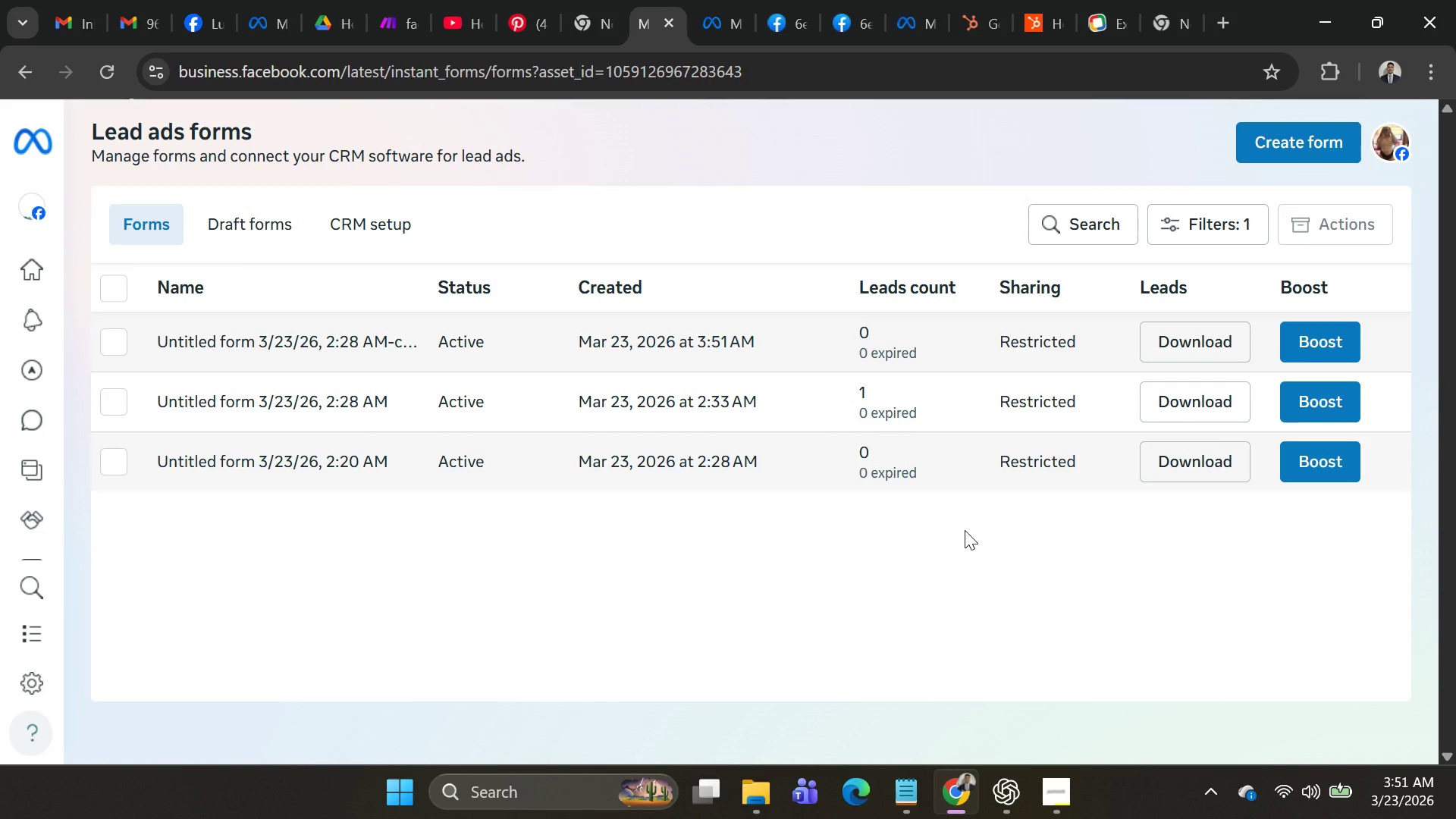 
wait(21.27)
 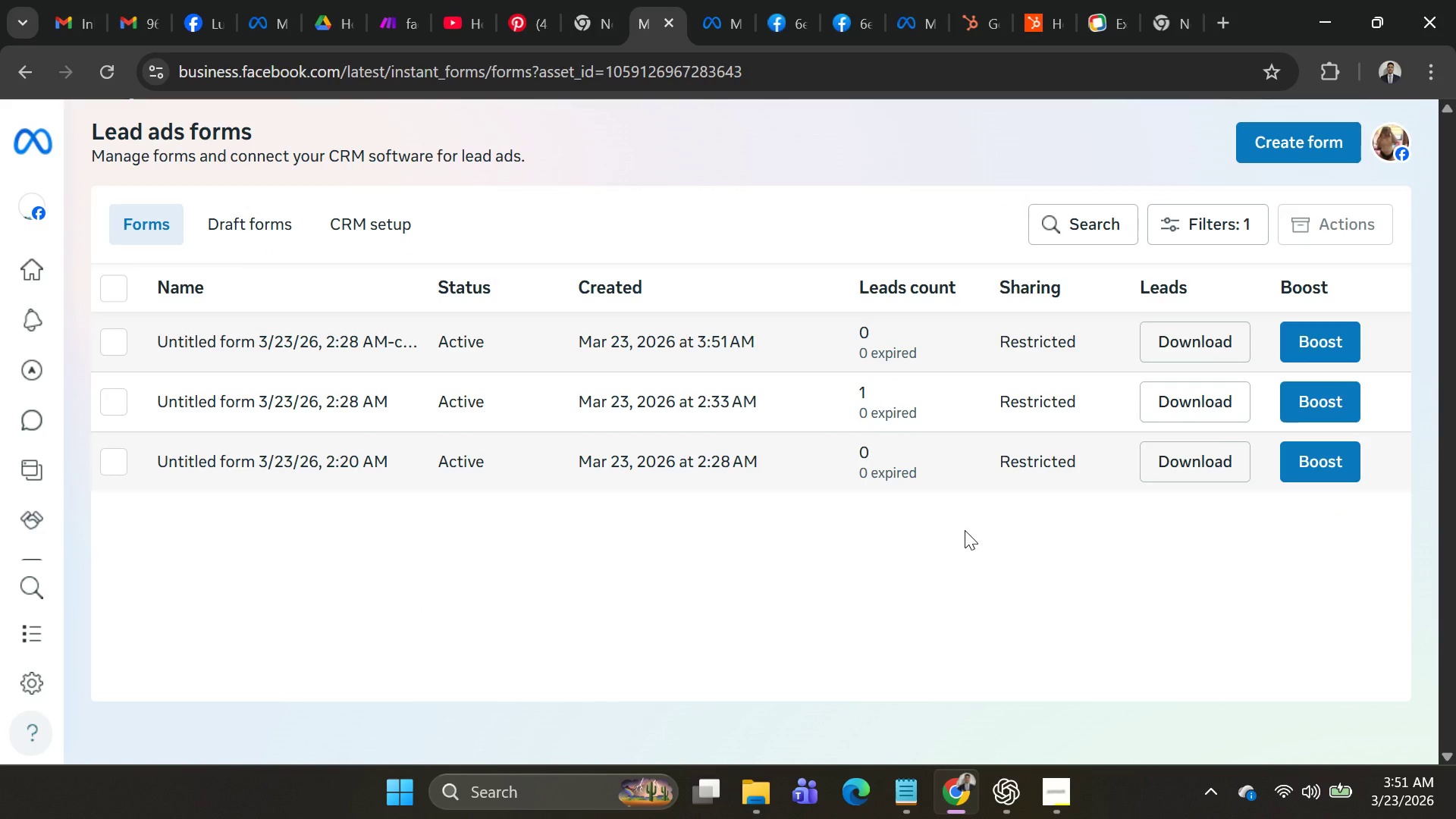 
left_click([1244, 133])
 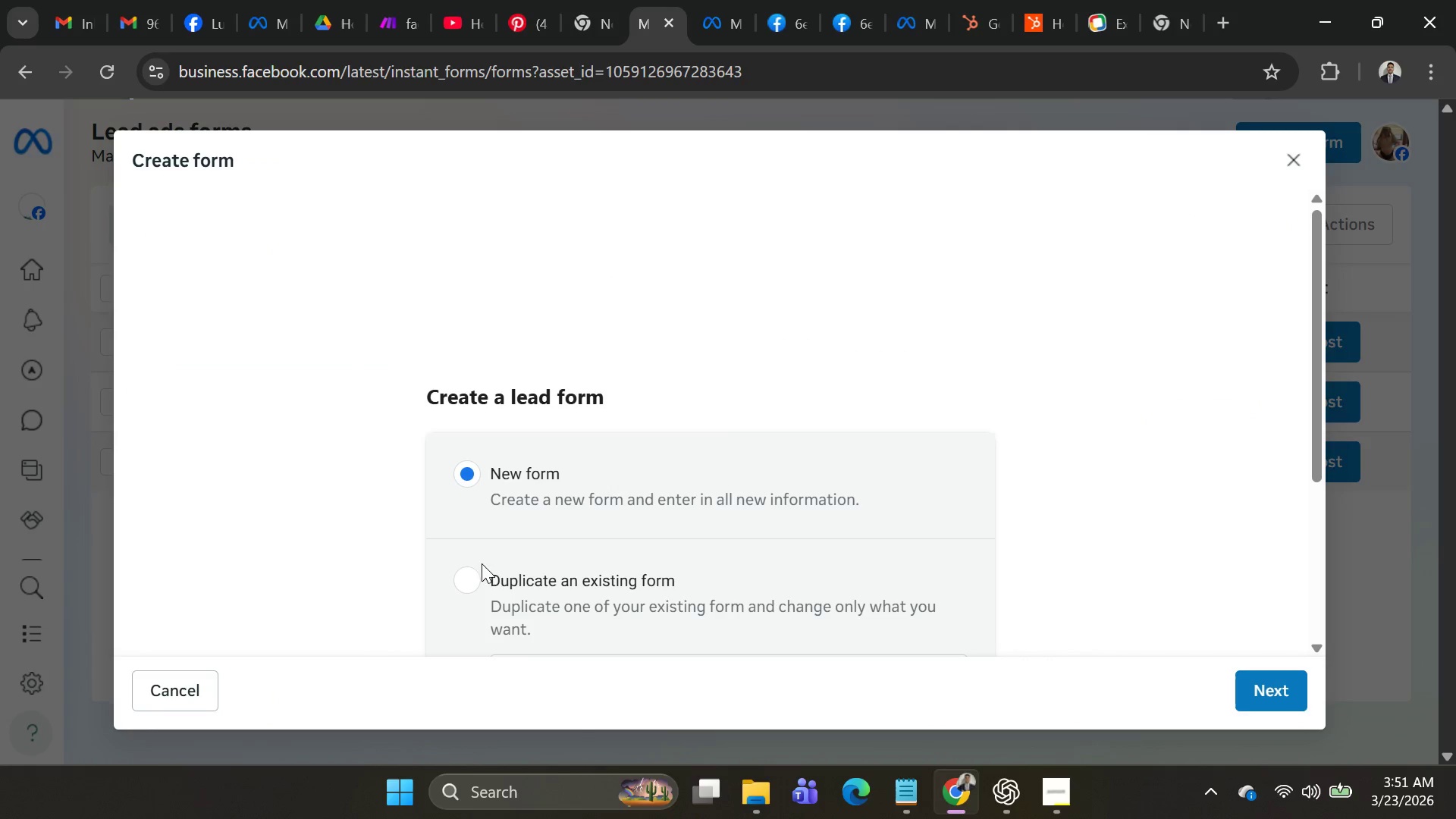 
left_click([497, 581])
 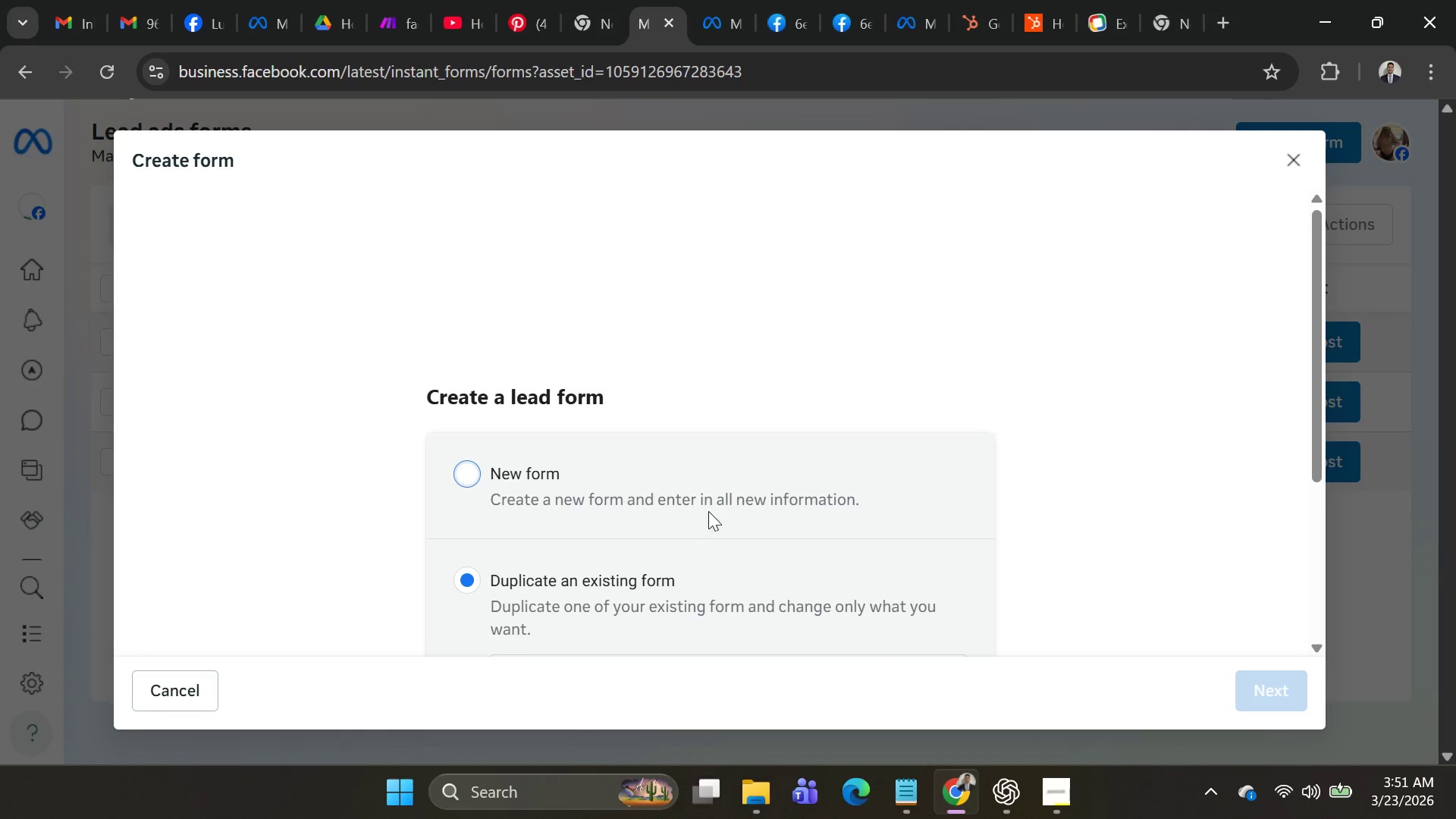 
scroll: coordinate [710, 508], scroll_direction: down, amount: 2.0
 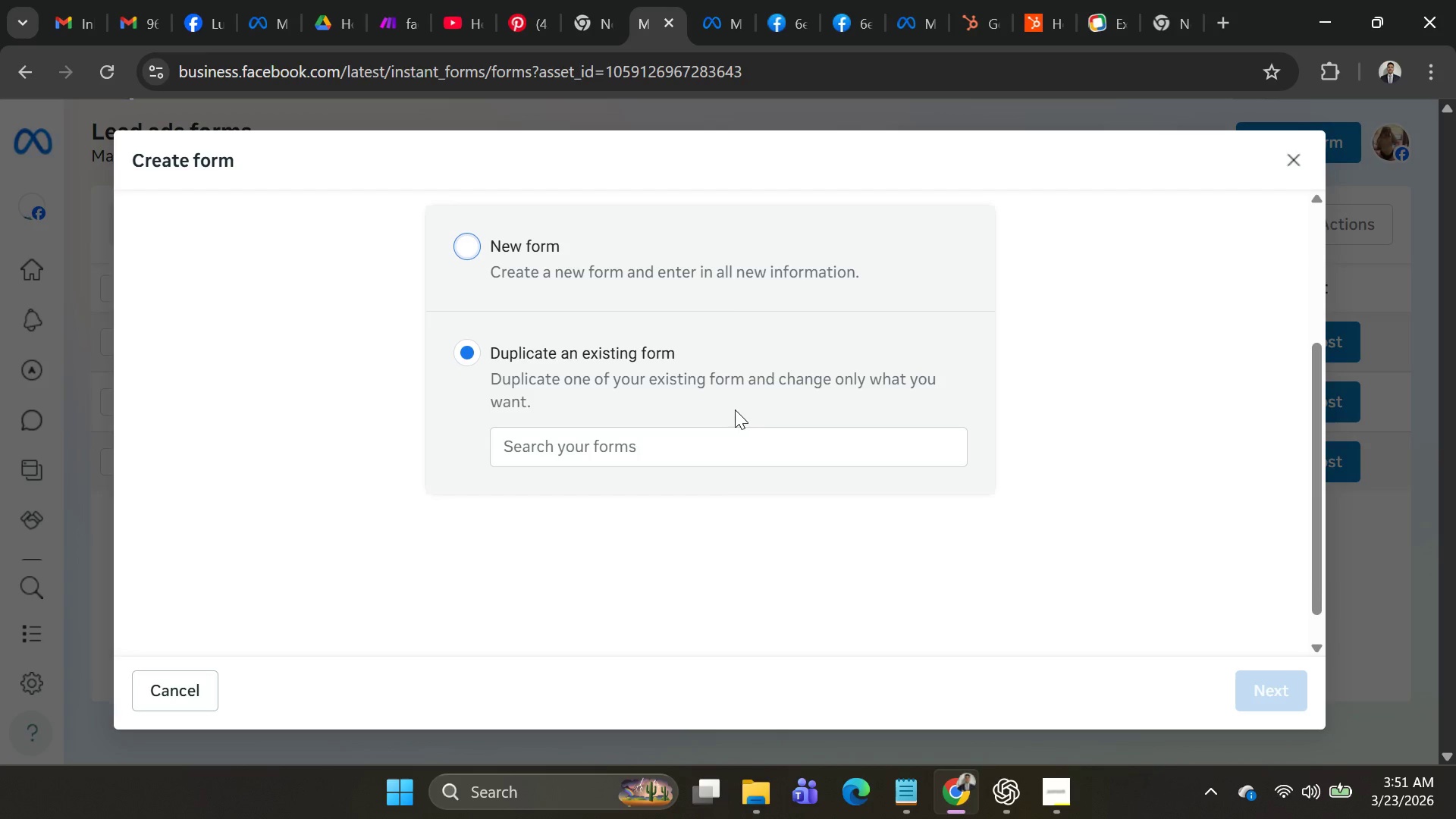 
left_click([716, 443])
 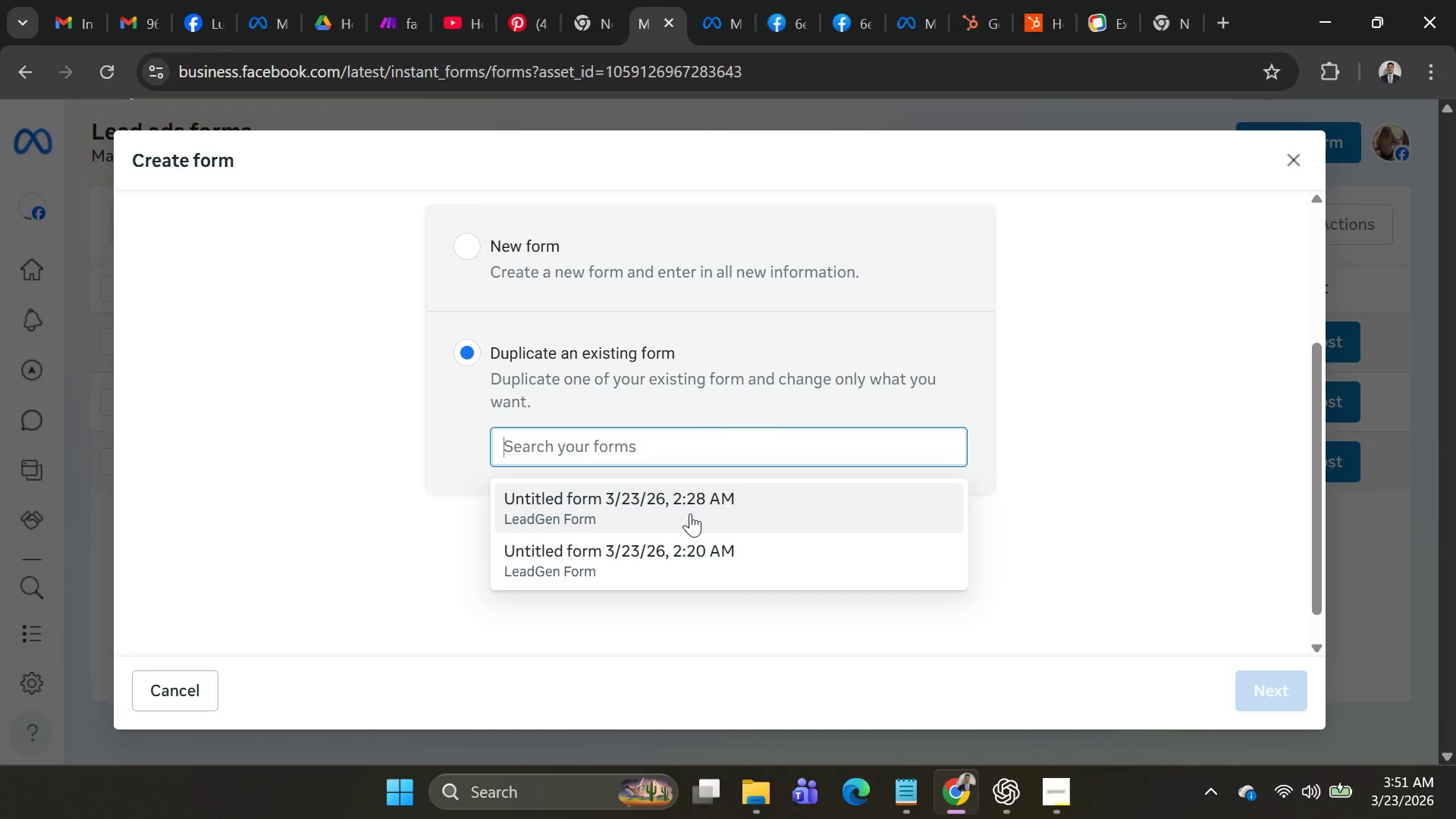 
left_click([691, 519])
 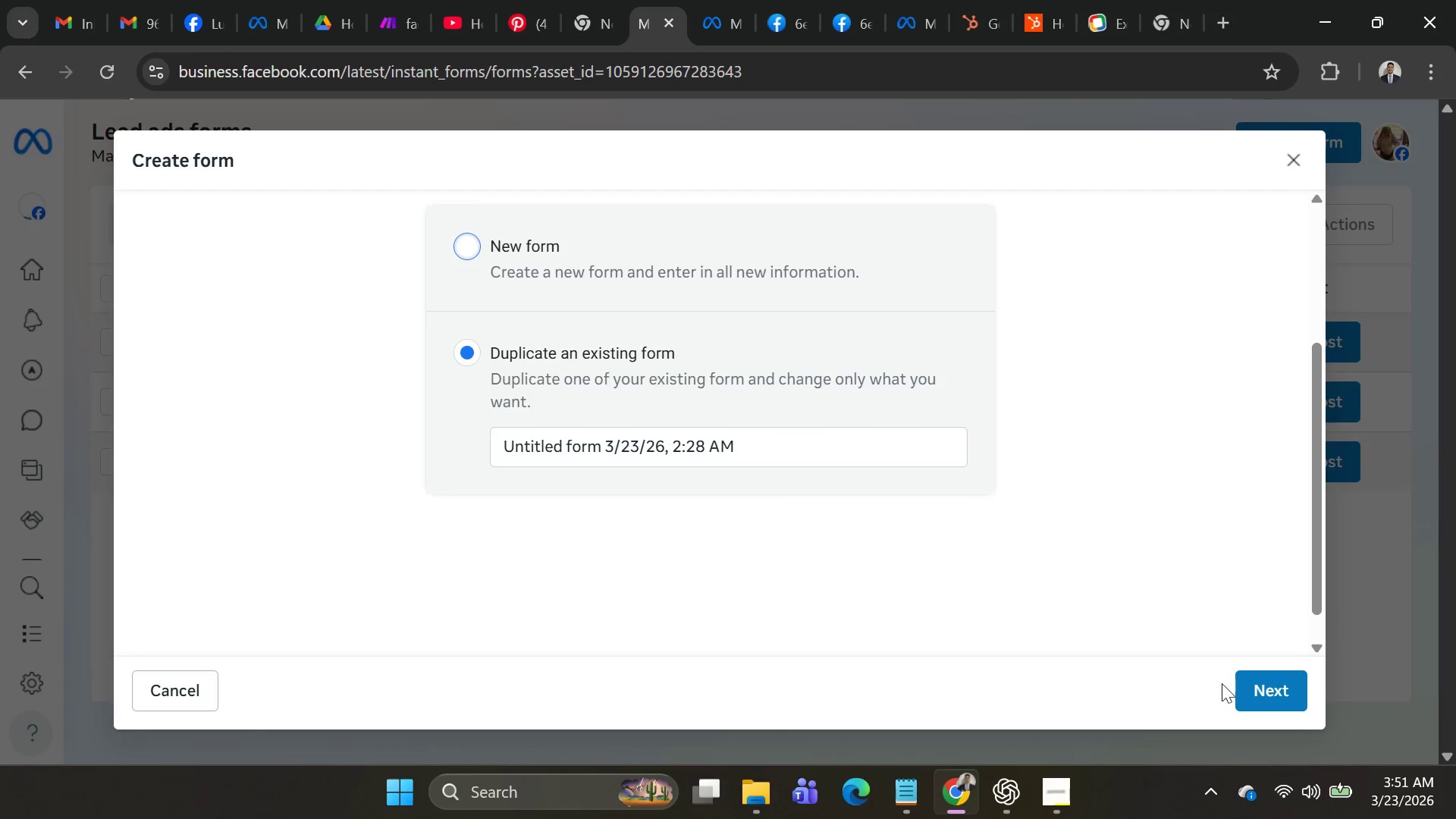 
left_click([1265, 683])
 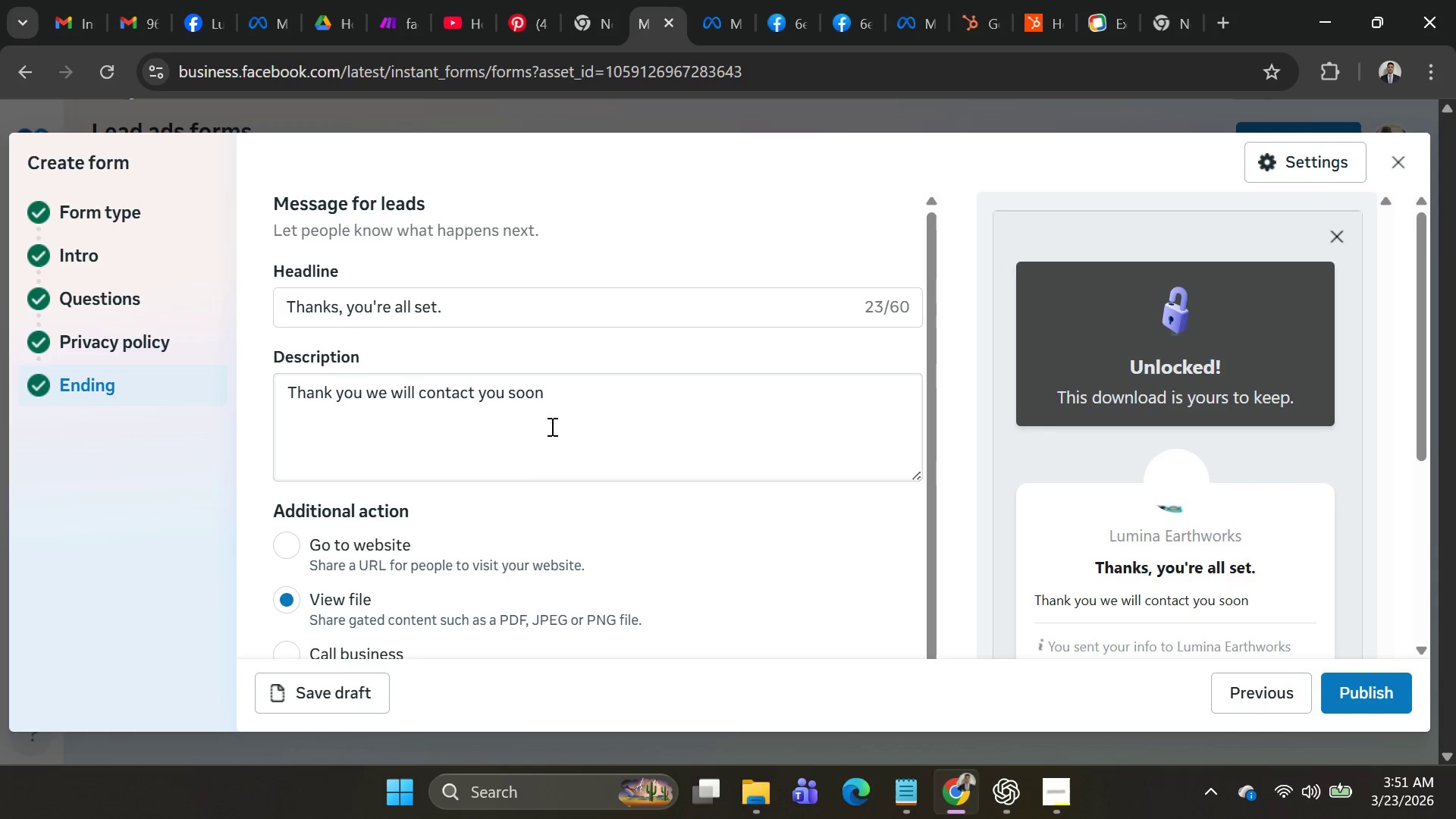 
scroll: coordinate [557, 420], scroll_direction: up, amount: 9.0
 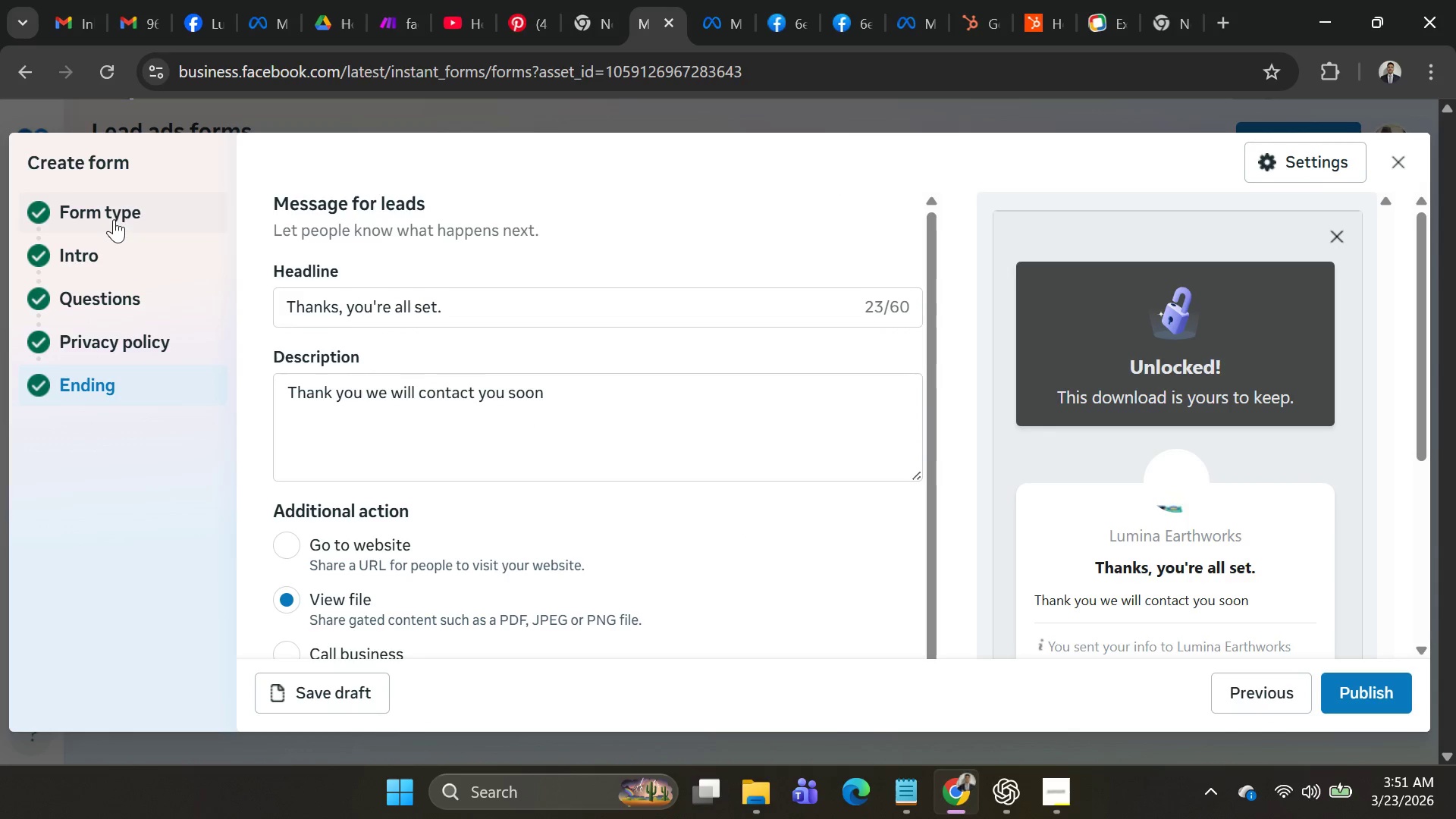 
left_click([111, 210])
 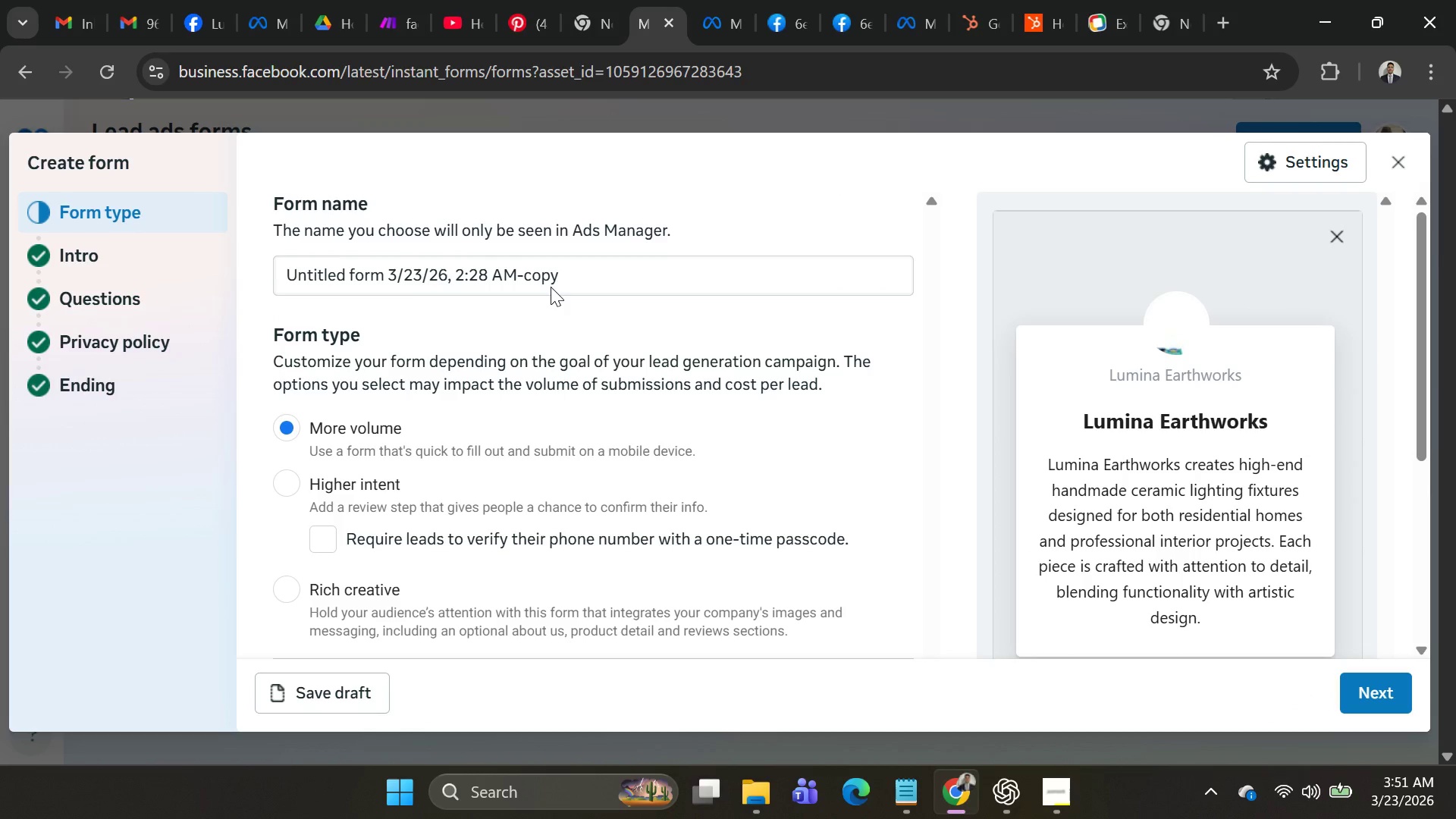 
left_click_drag(start_coordinate=[567, 280], to_coordinate=[249, 288])
 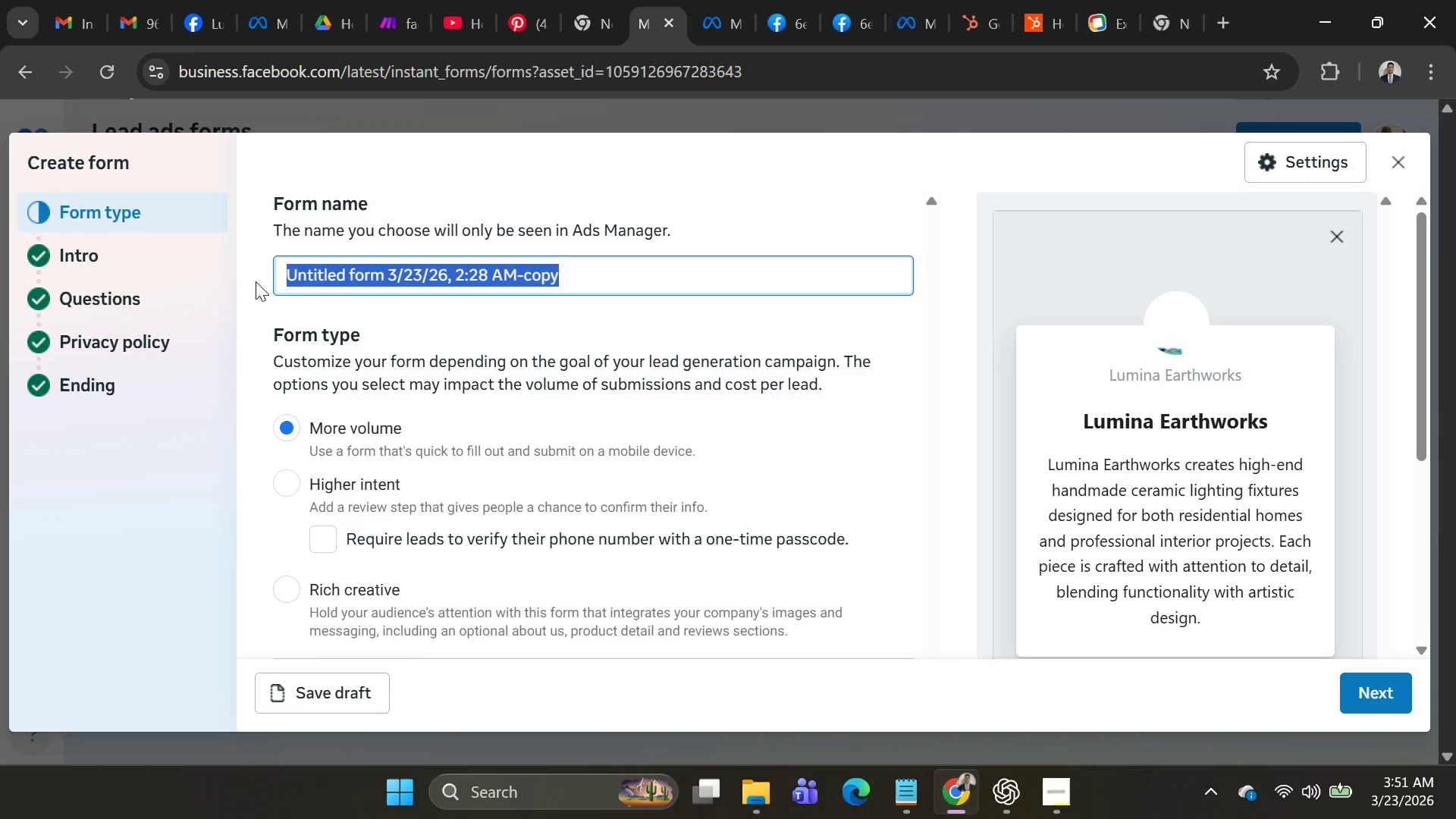 
key(Backspace)
type(Lumina Ra)
key(Backspace)
key(Backspace)
type(Earthworks)
 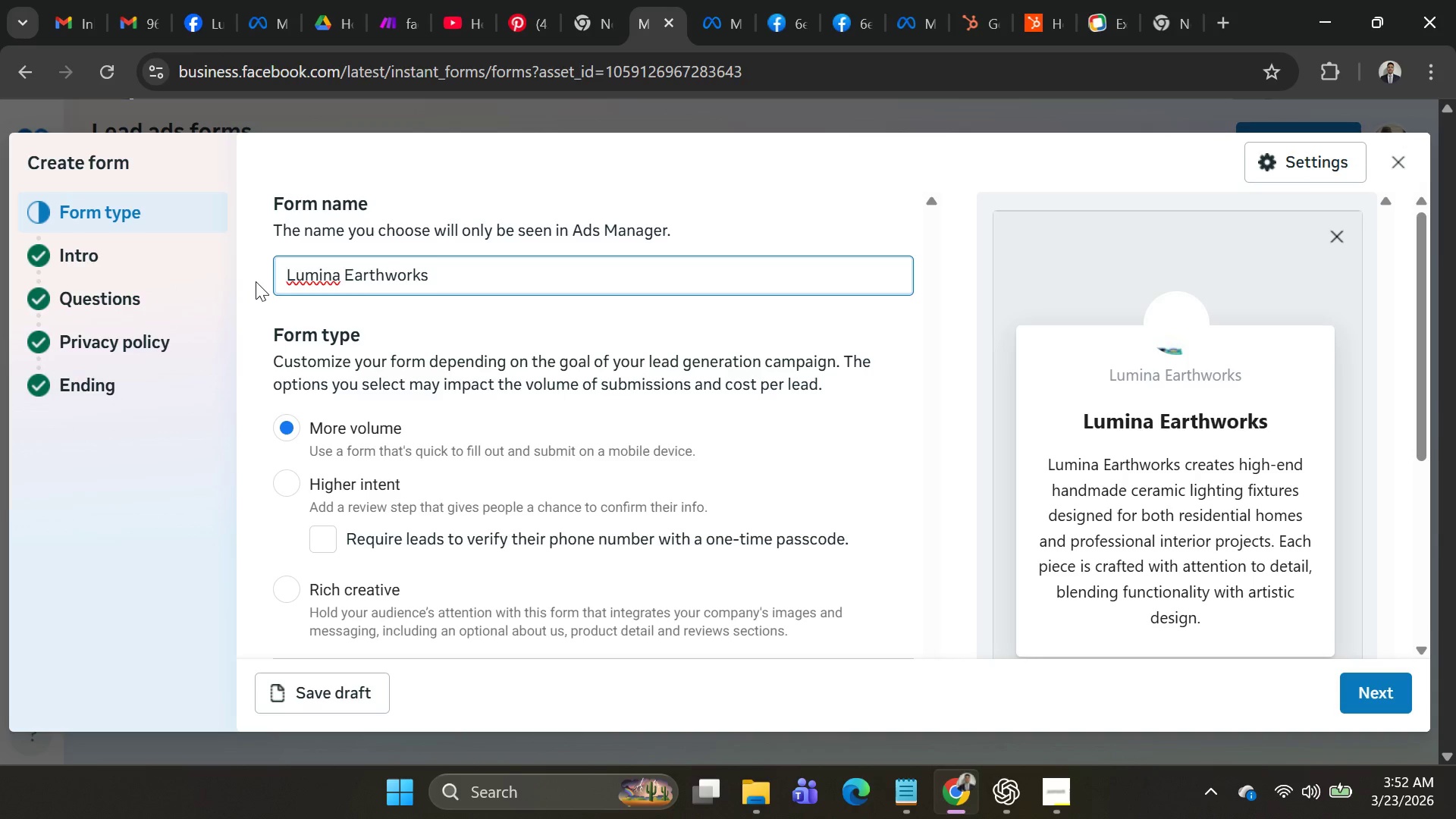 
scroll: coordinate [510, 504], scroll_direction: down, amount: 4.0
 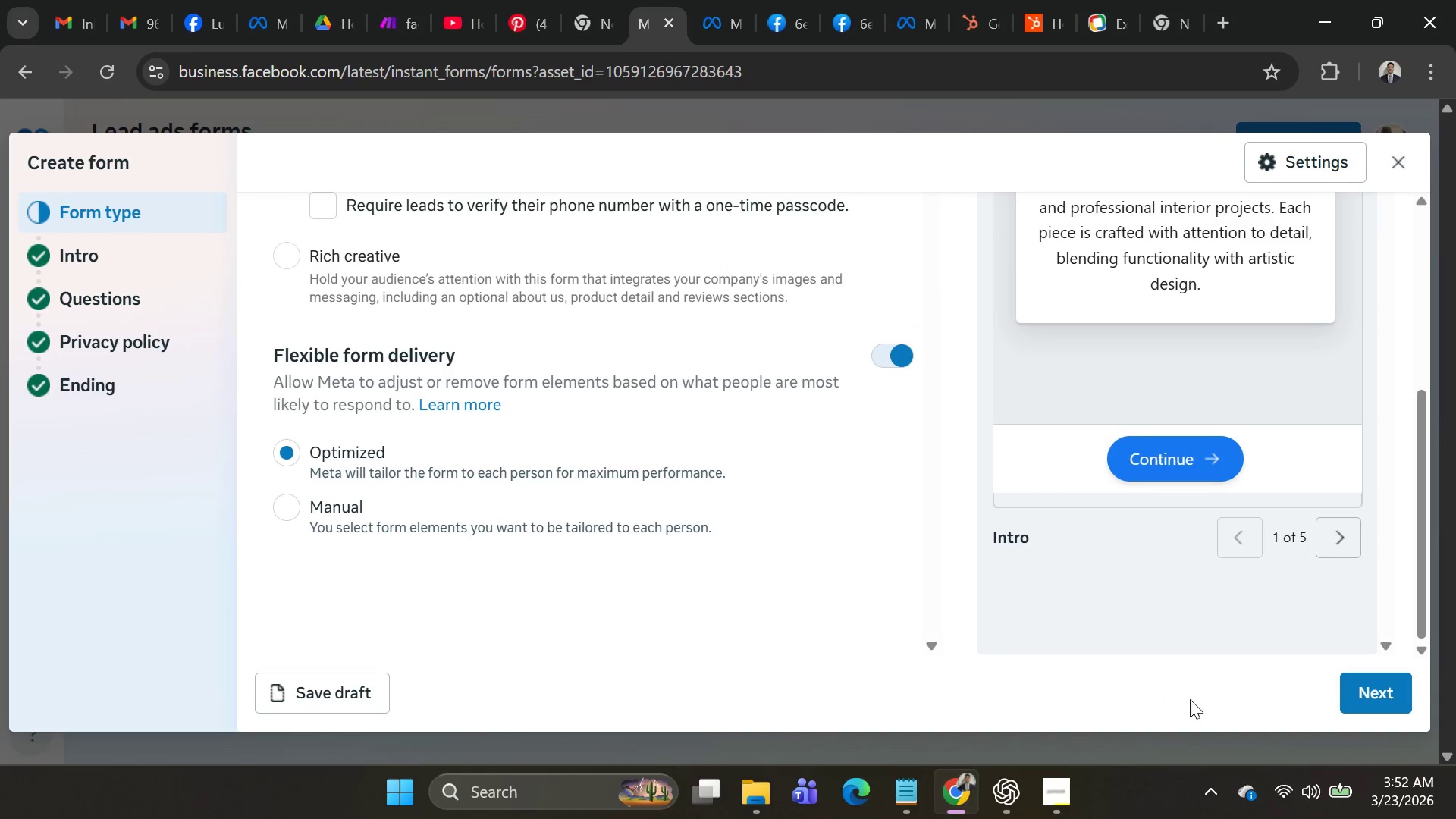 
left_click([1386, 695])
 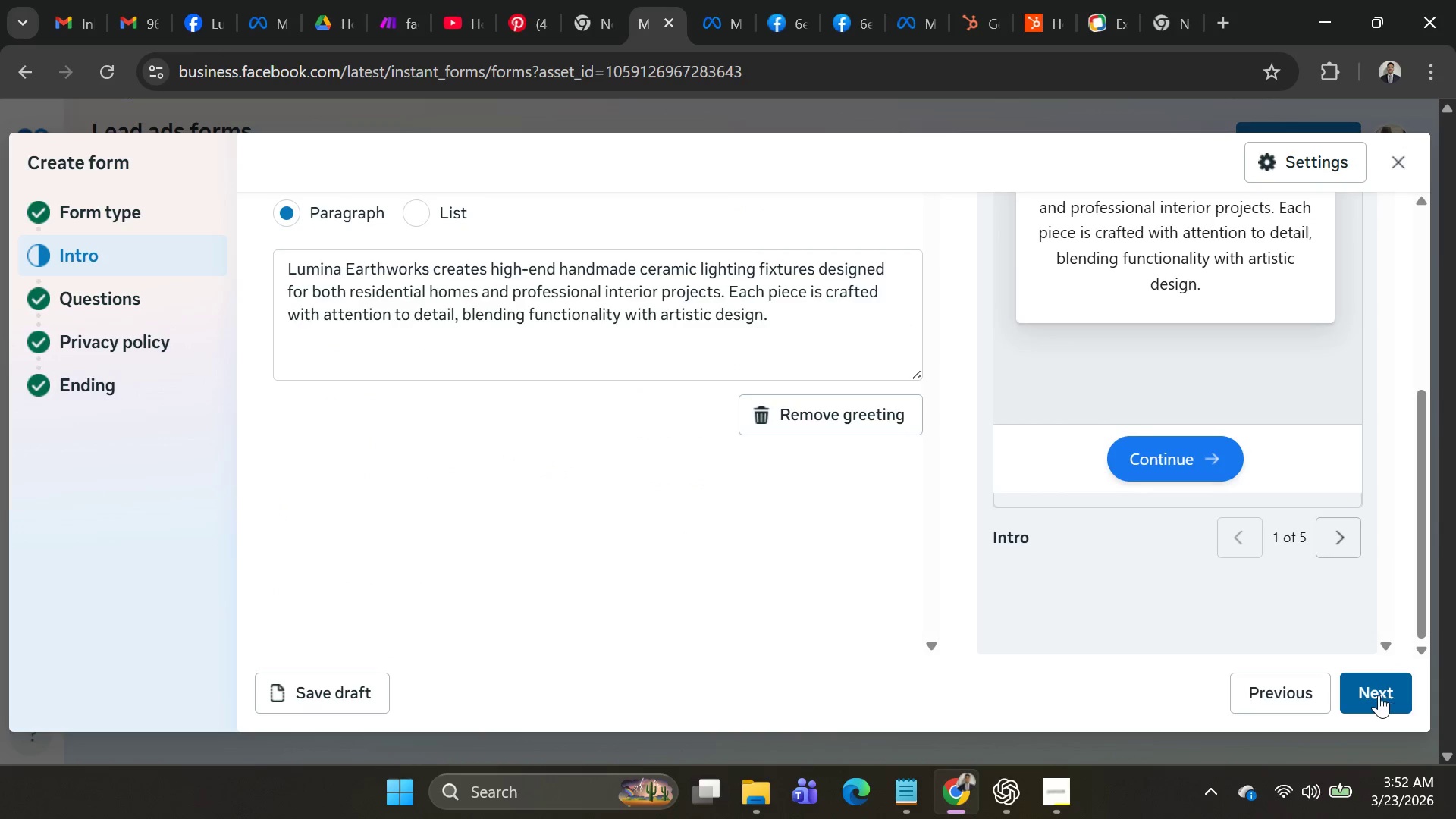 
left_click([1379, 695])
 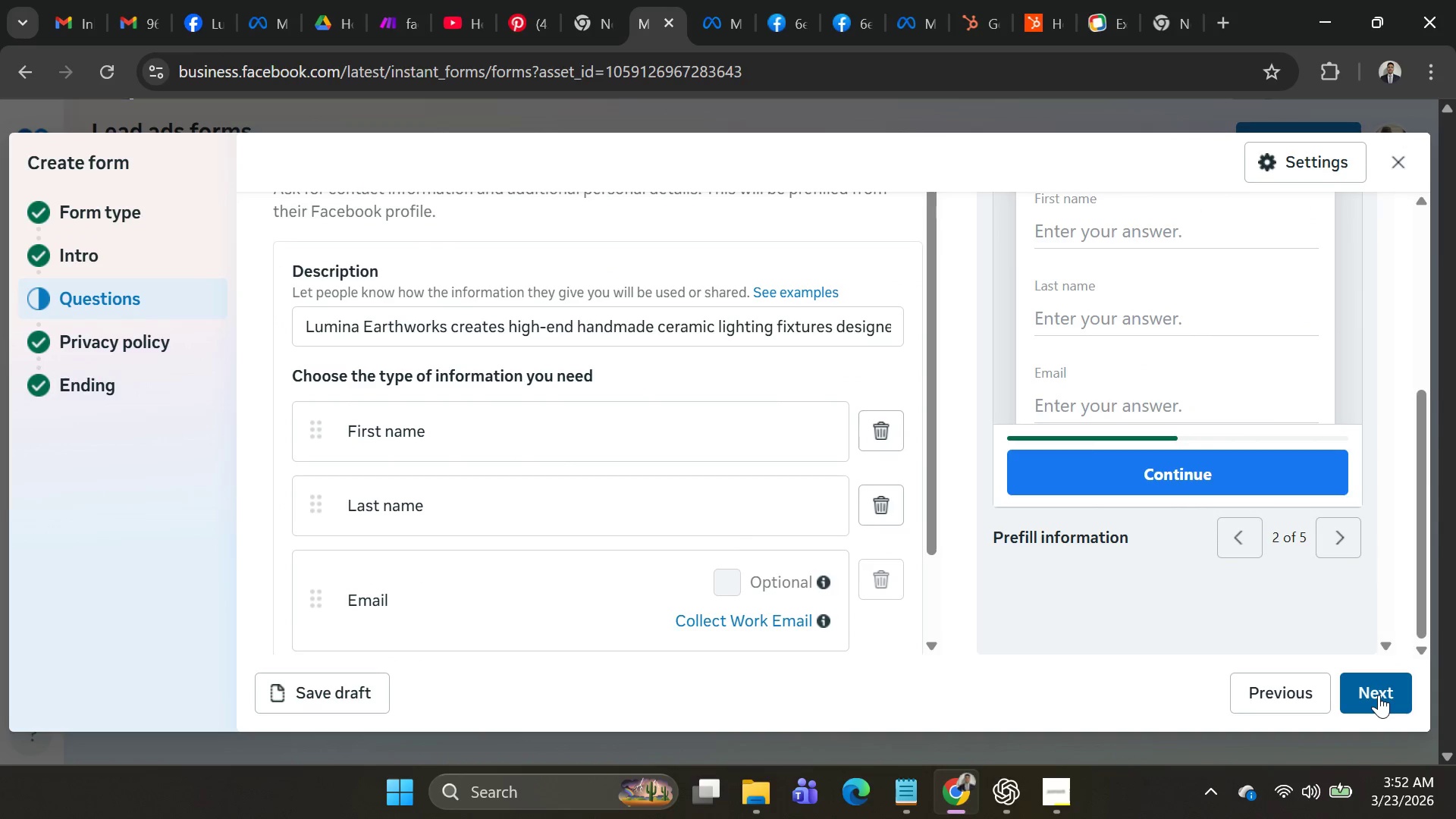 
left_click([1379, 695])
 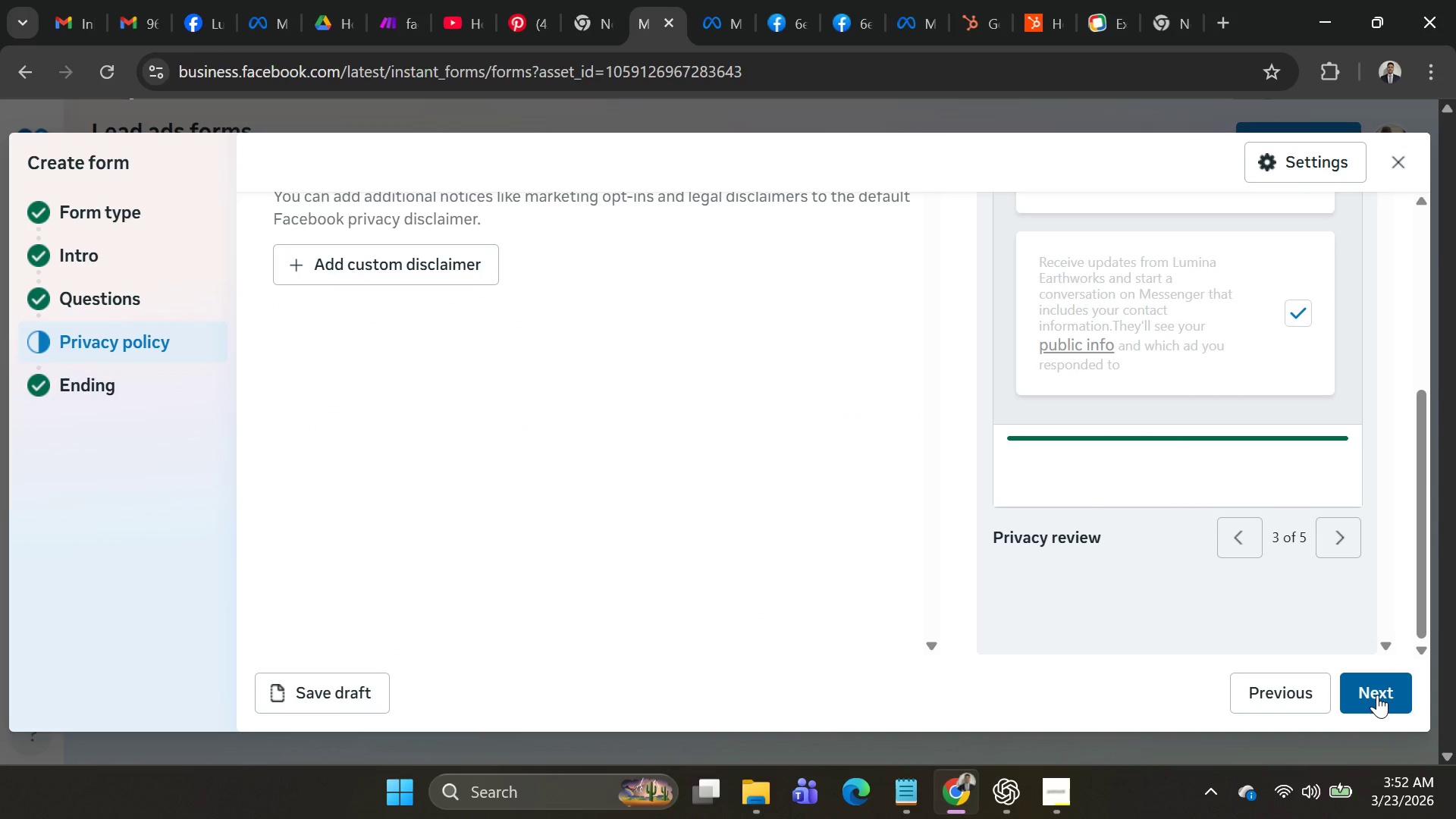 
left_click([1377, 695])
 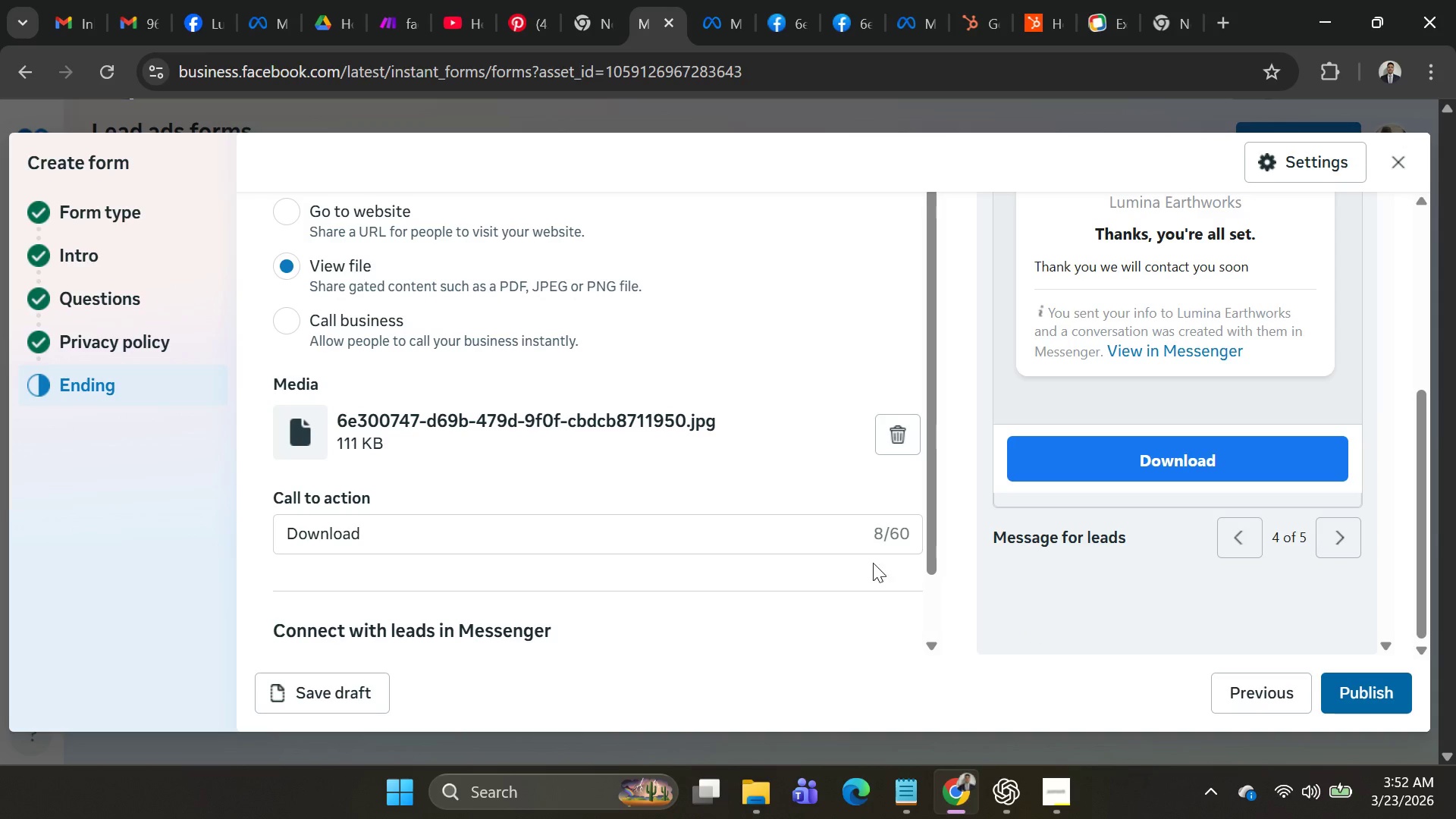 
scroll: coordinate [595, 466], scroll_direction: up, amount: 3.0
 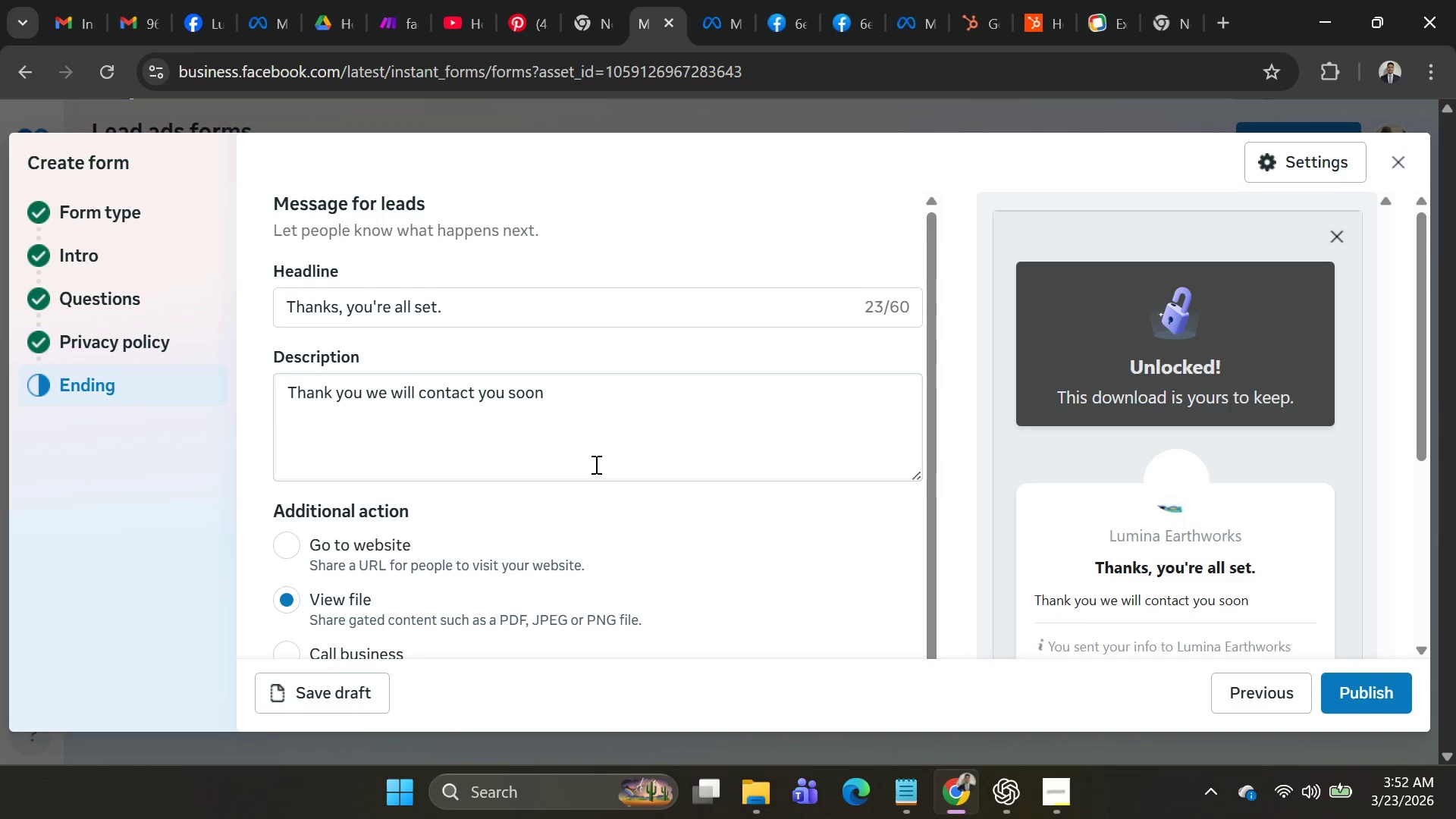 
scroll: coordinate [595, 464], scroll_direction: down, amount: 4.0
 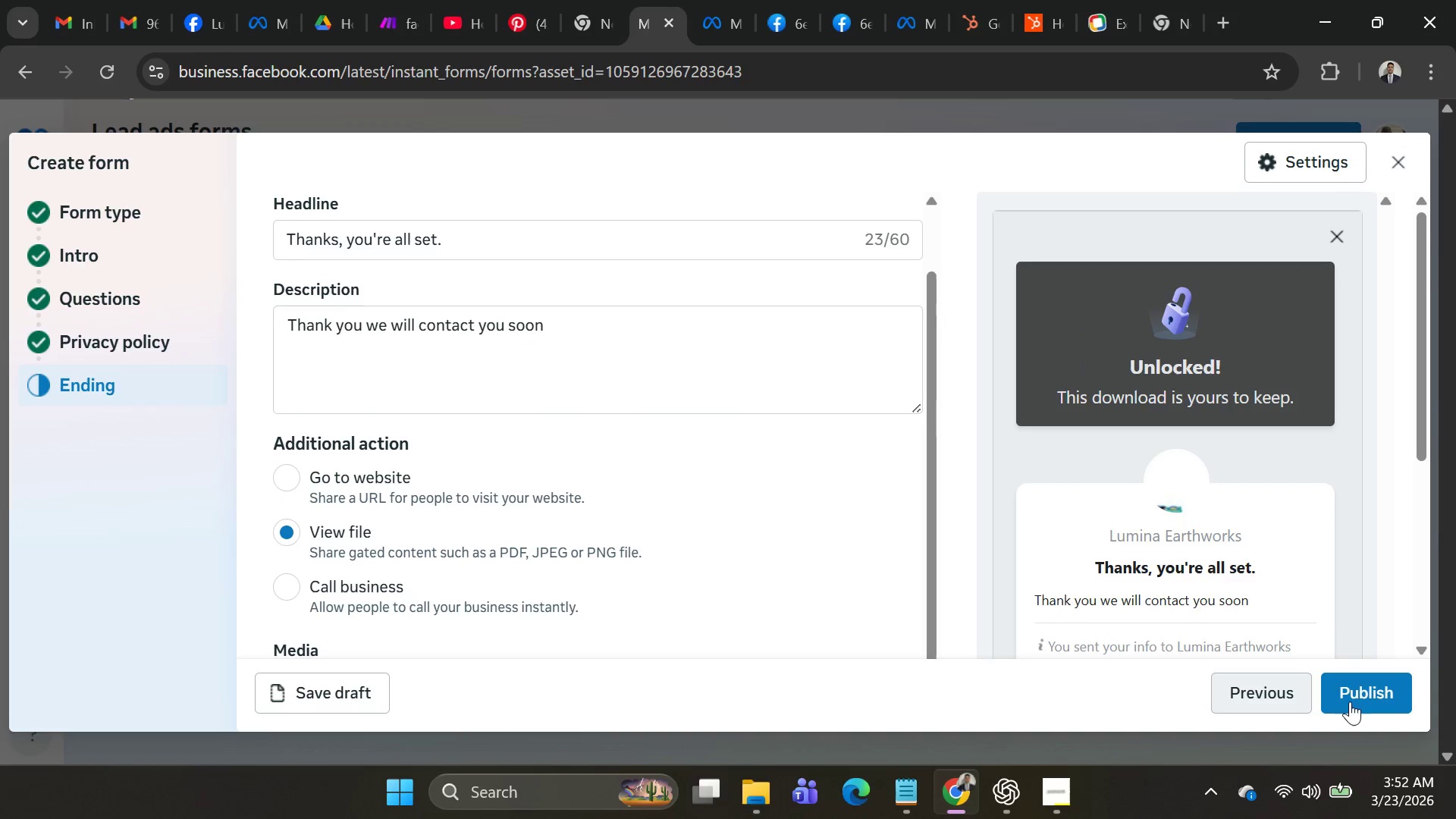 
left_click([1390, 700])
 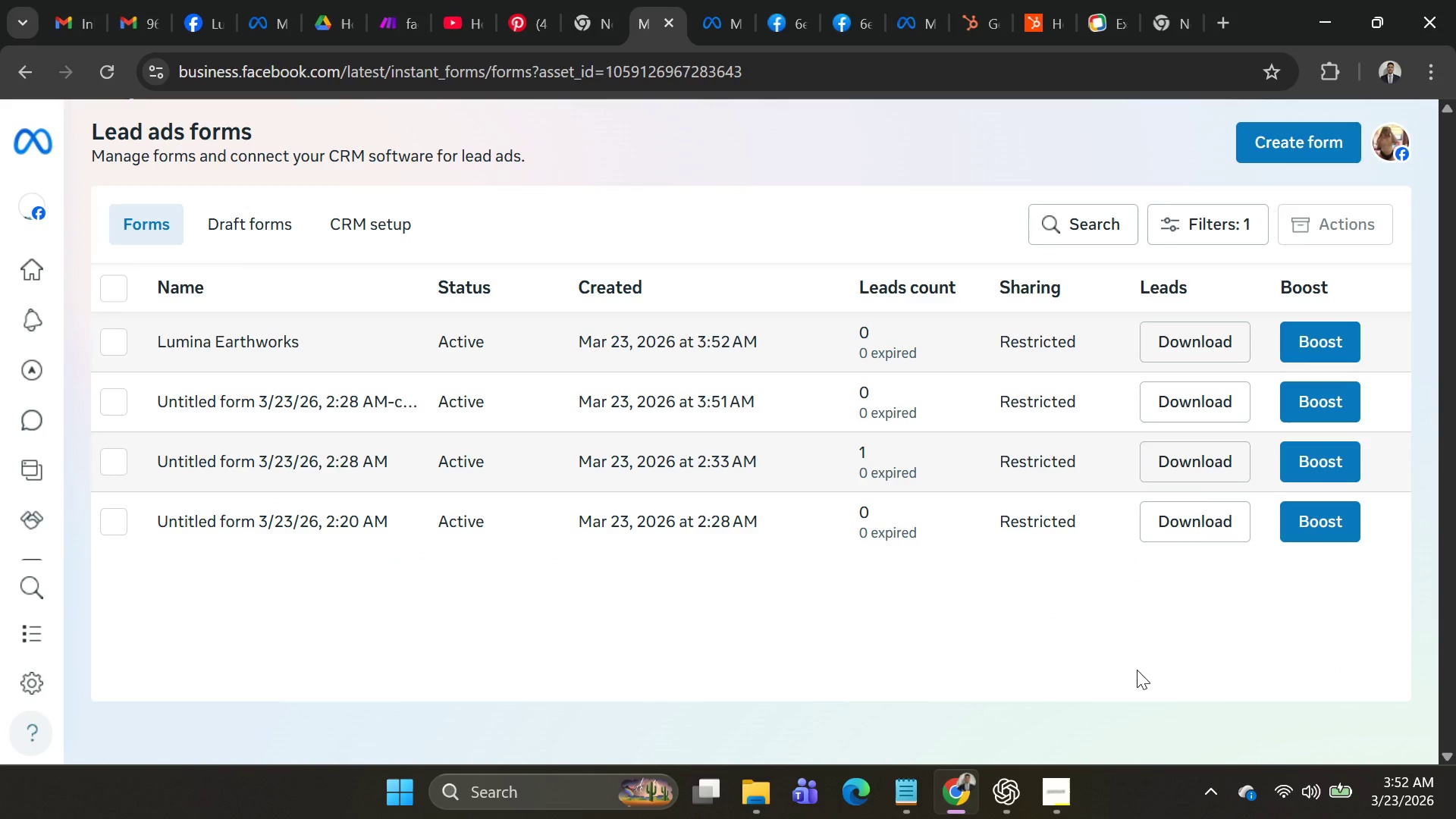 
wait(6.89)
 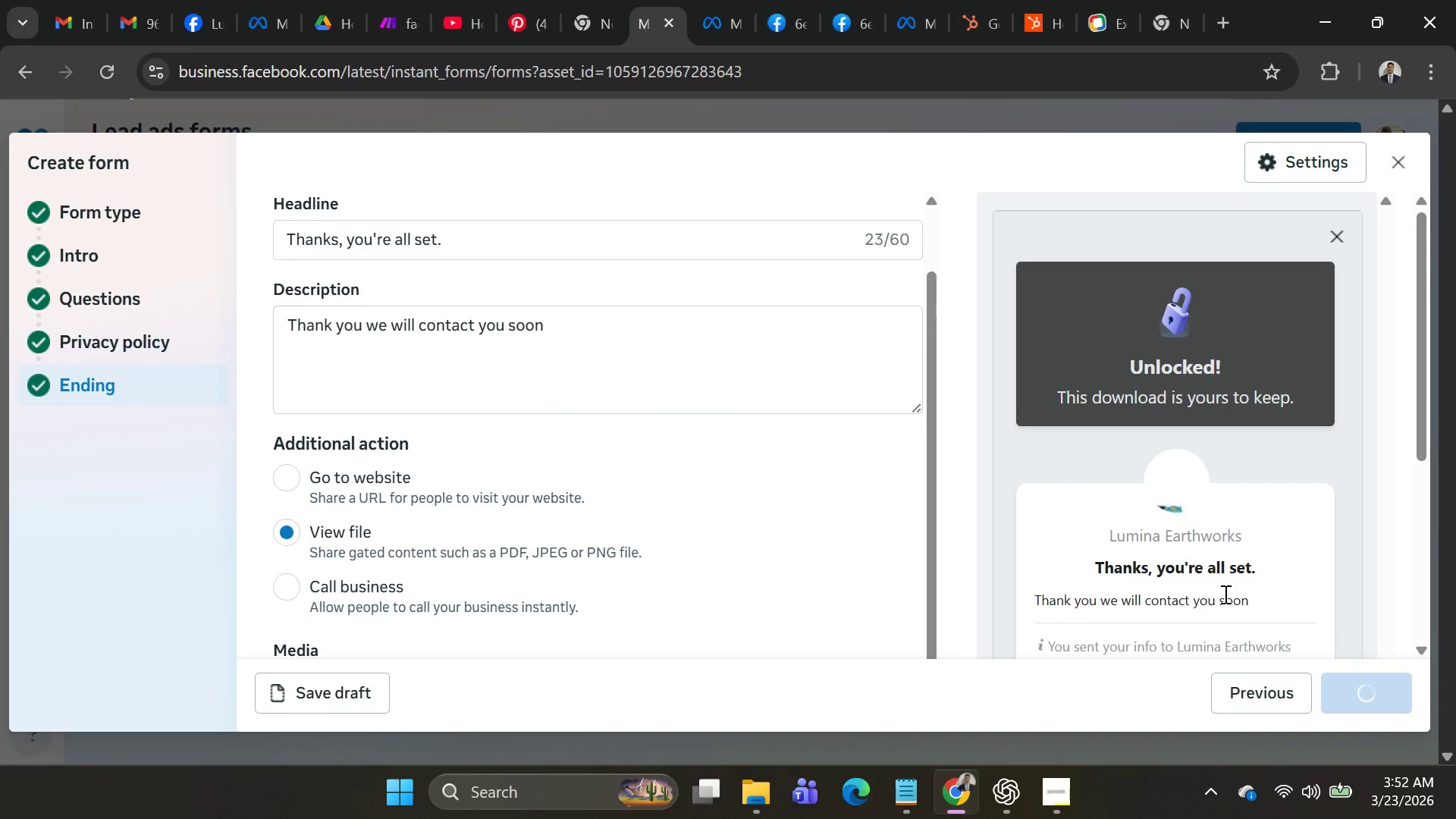 
key(Alt+AltLeft)
 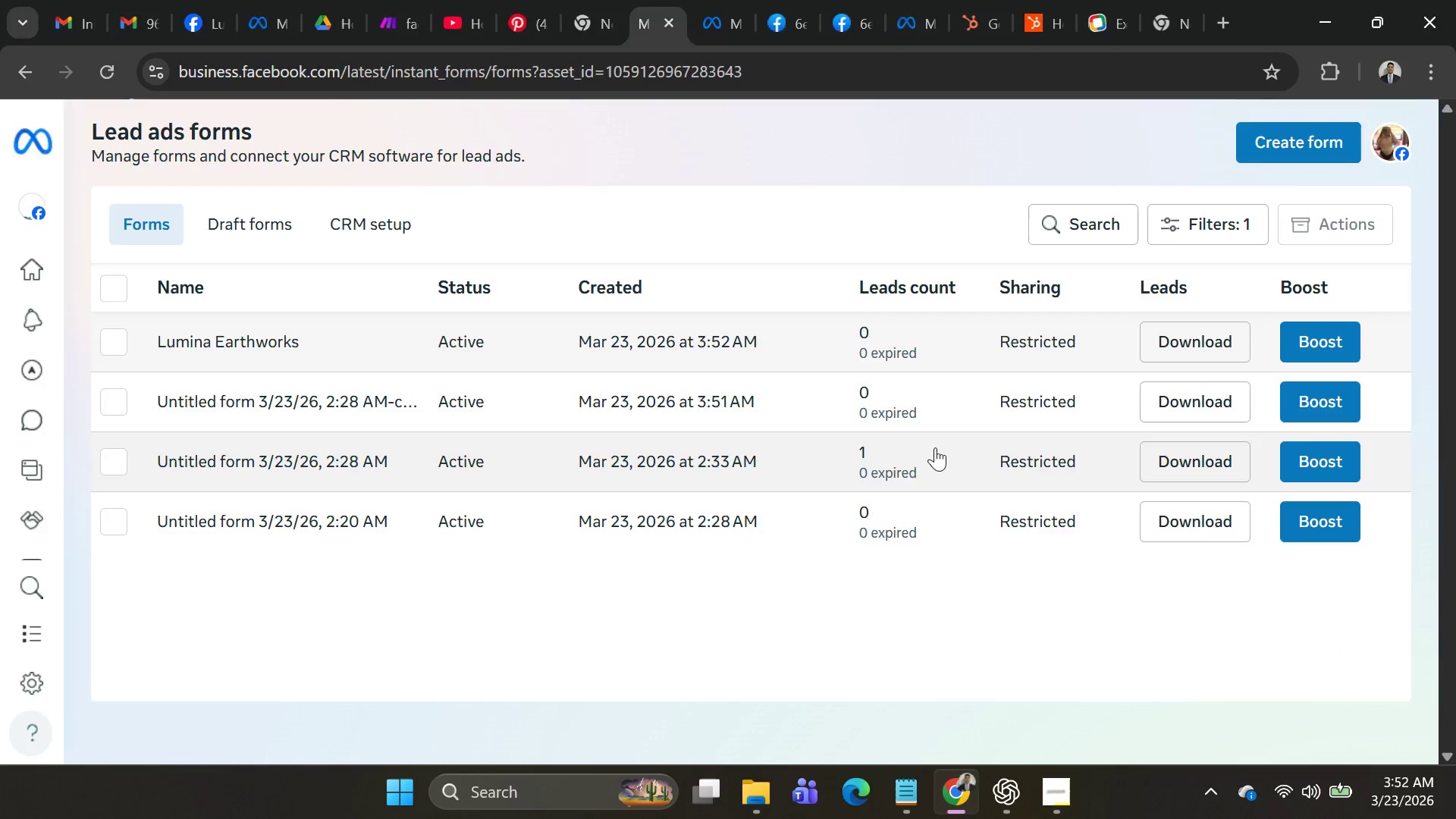 
key(Alt+Tab)
 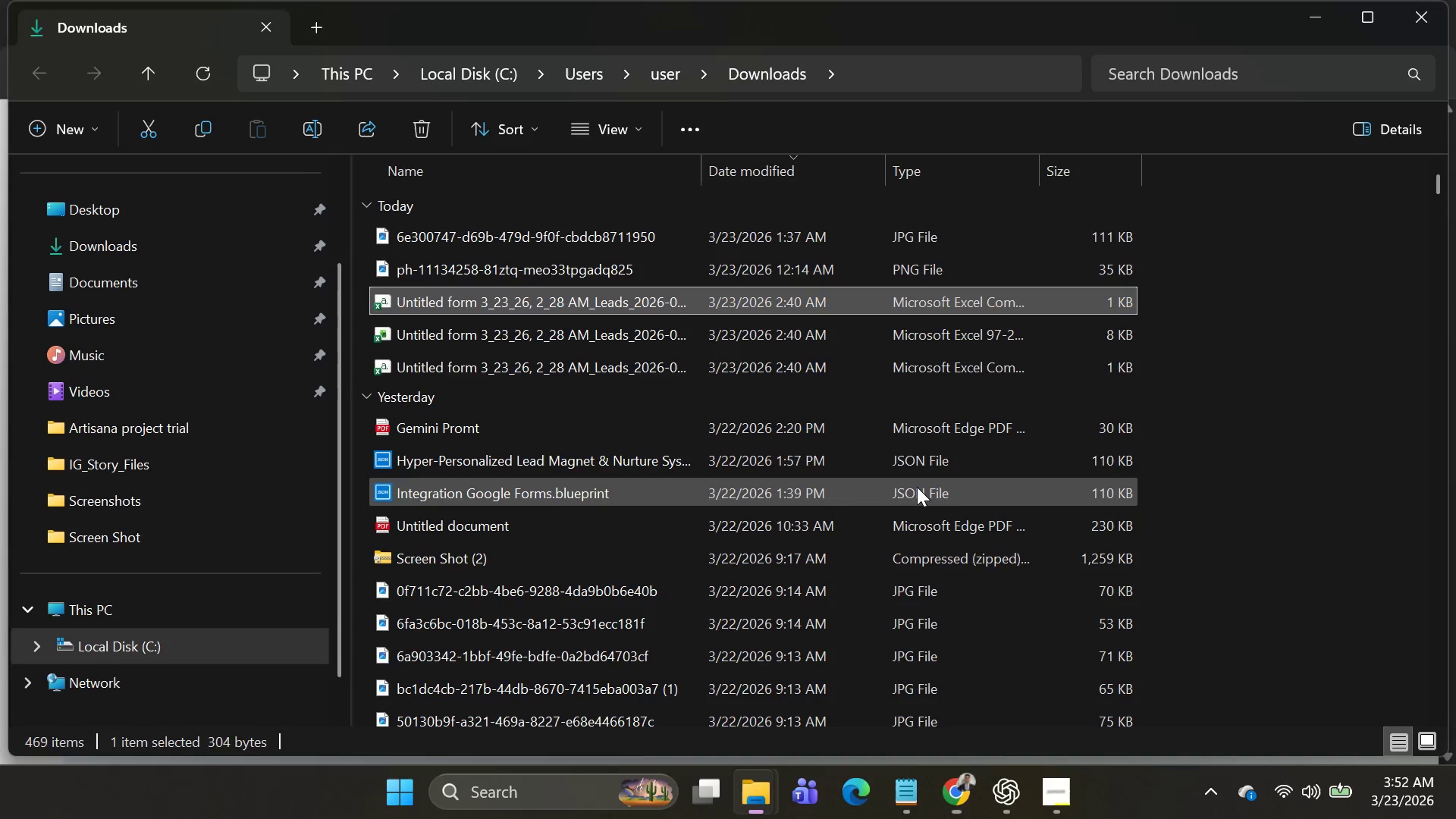 
key(Alt+AltLeft)
 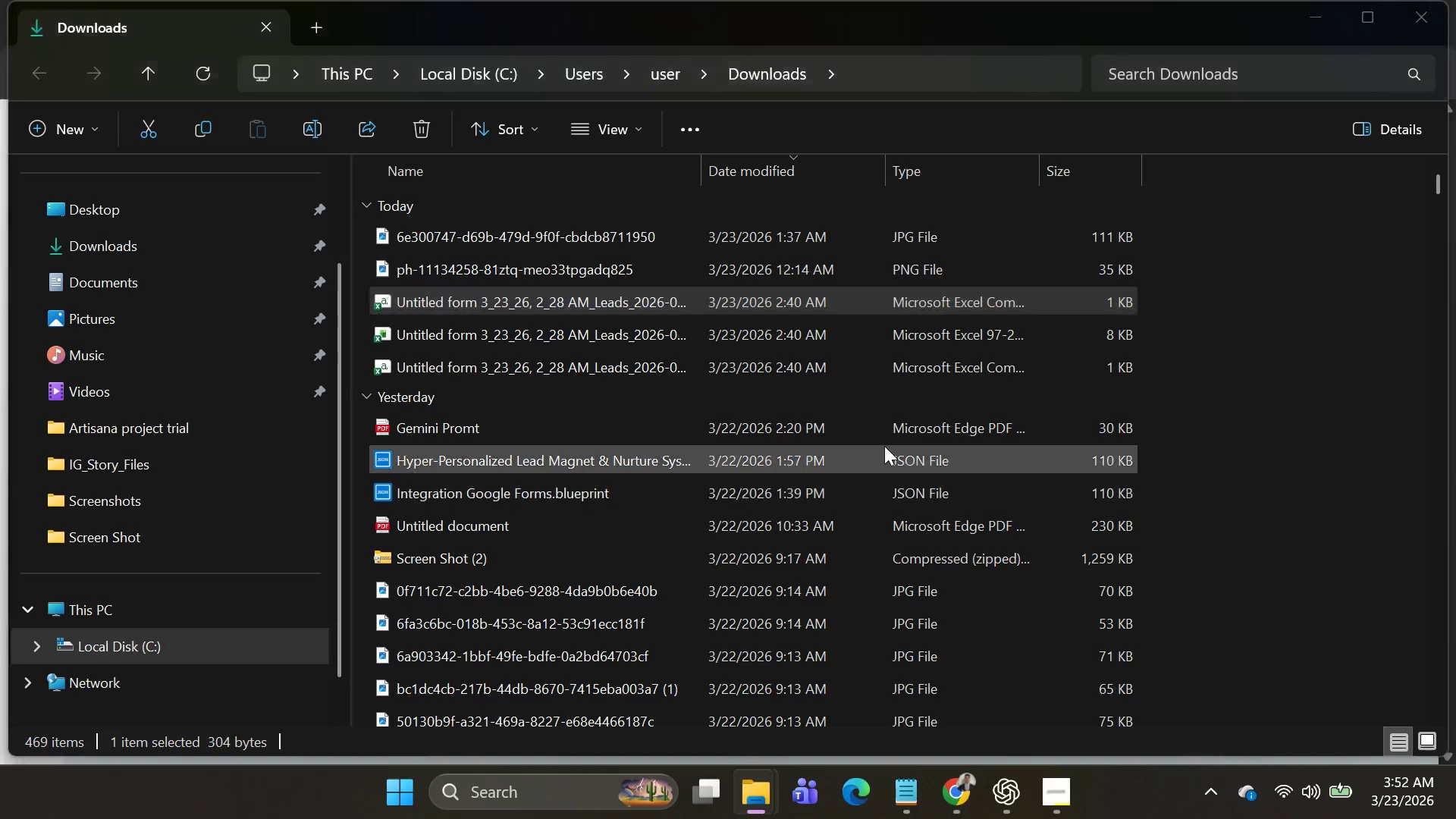 
key(Alt+Tab)
 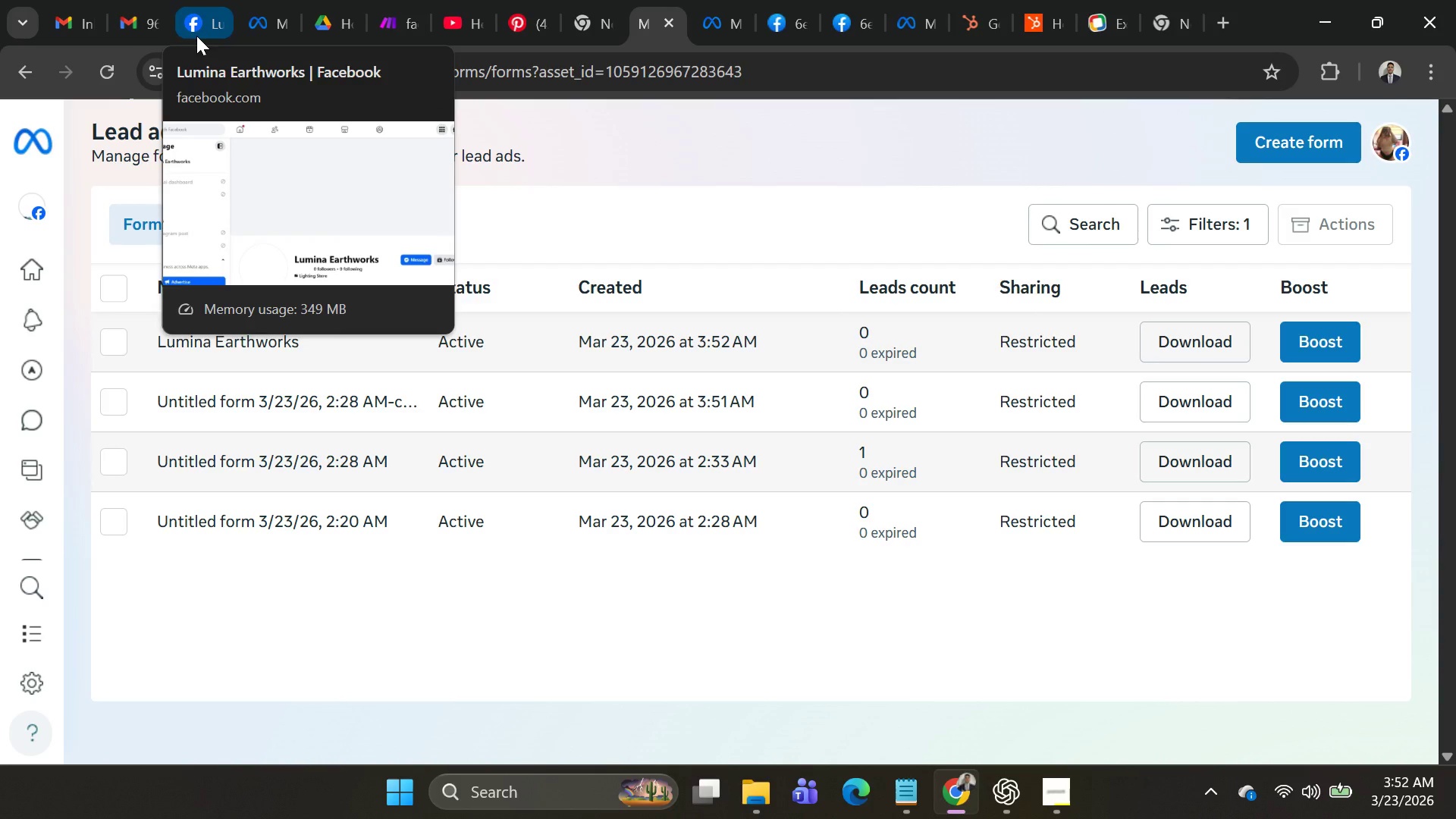 
left_click([196, 36])
 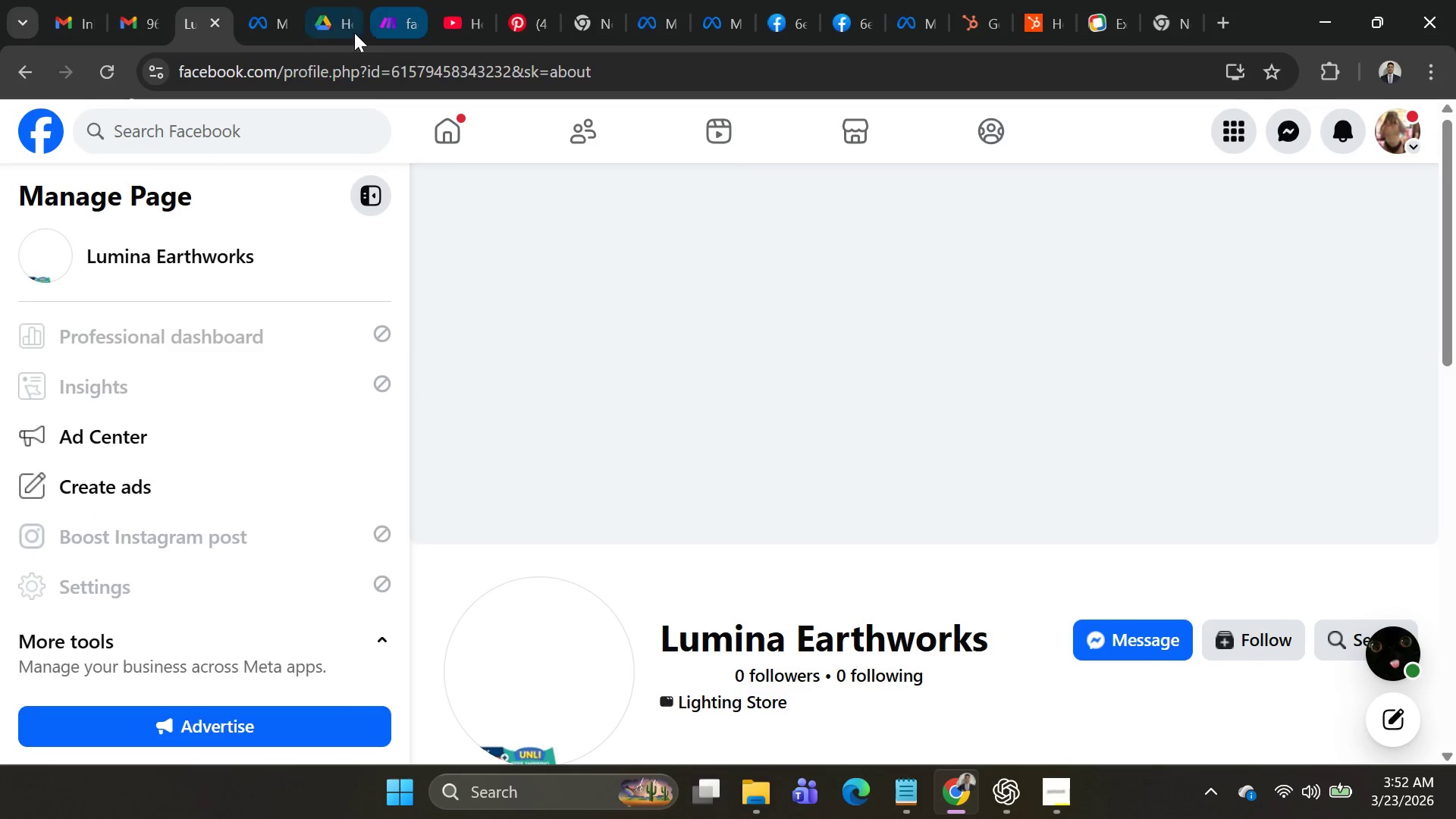 
left_click([383, 30])
 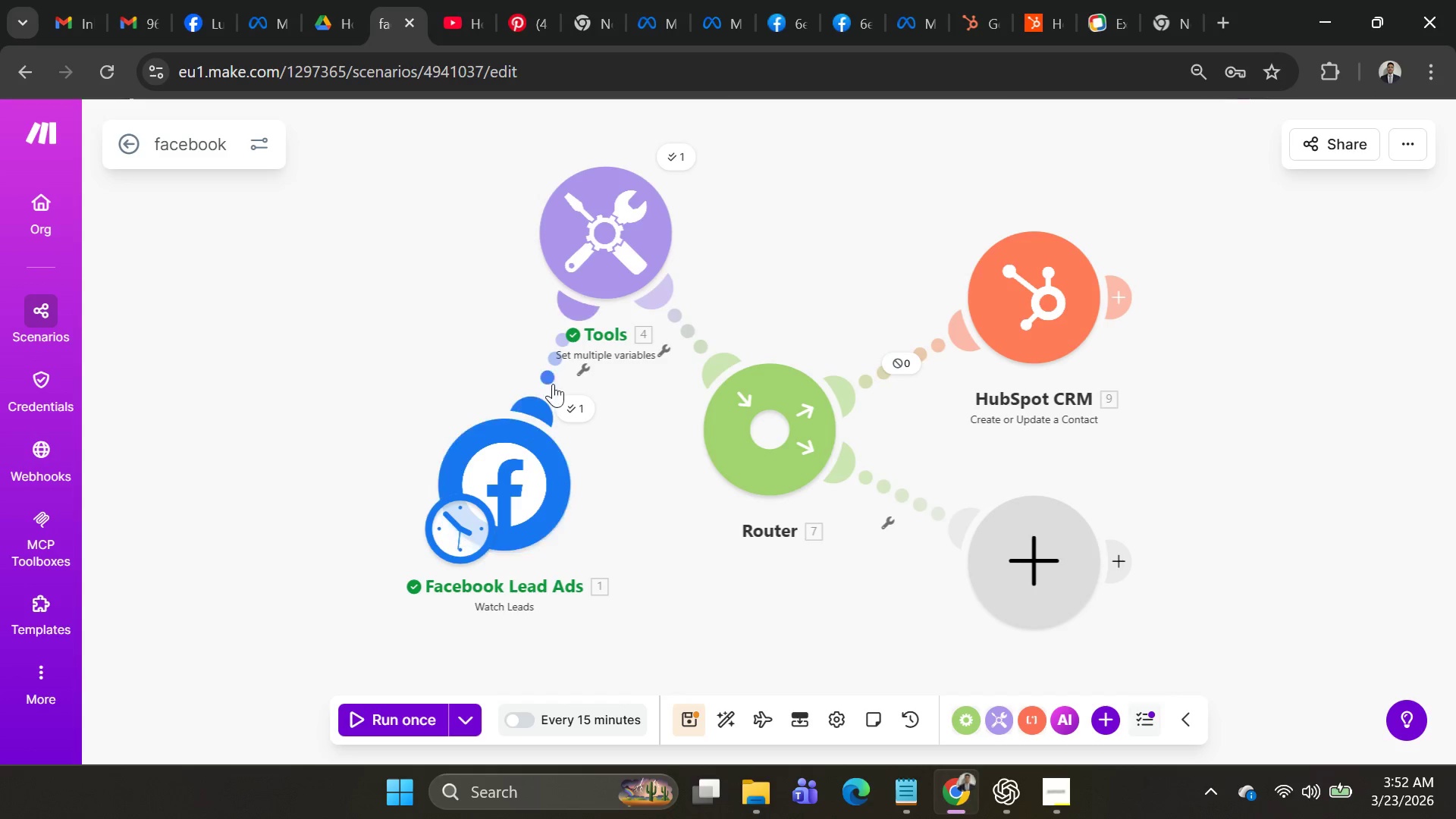 
right_click([554, 353])
 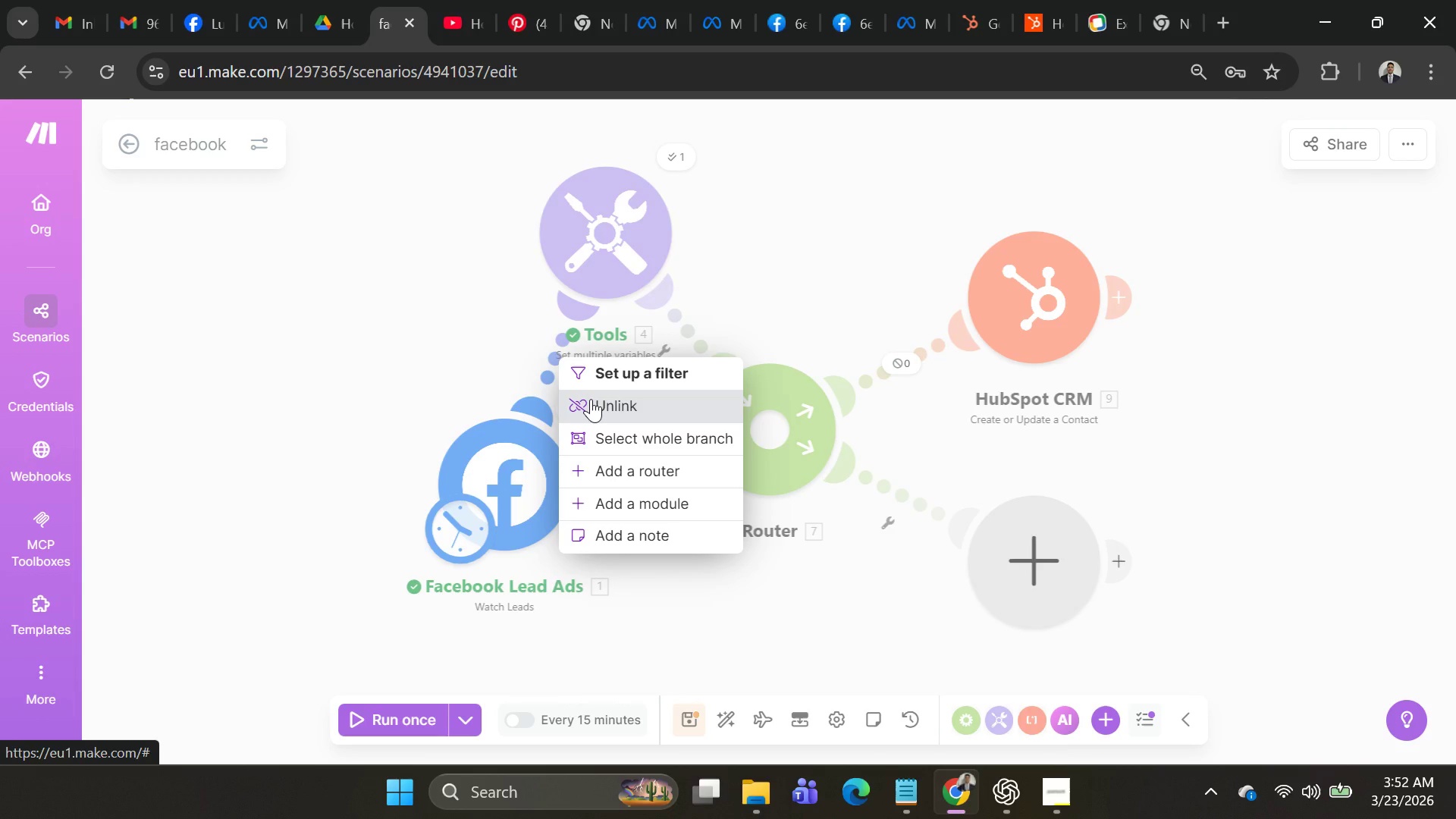 
left_click([591, 399])
 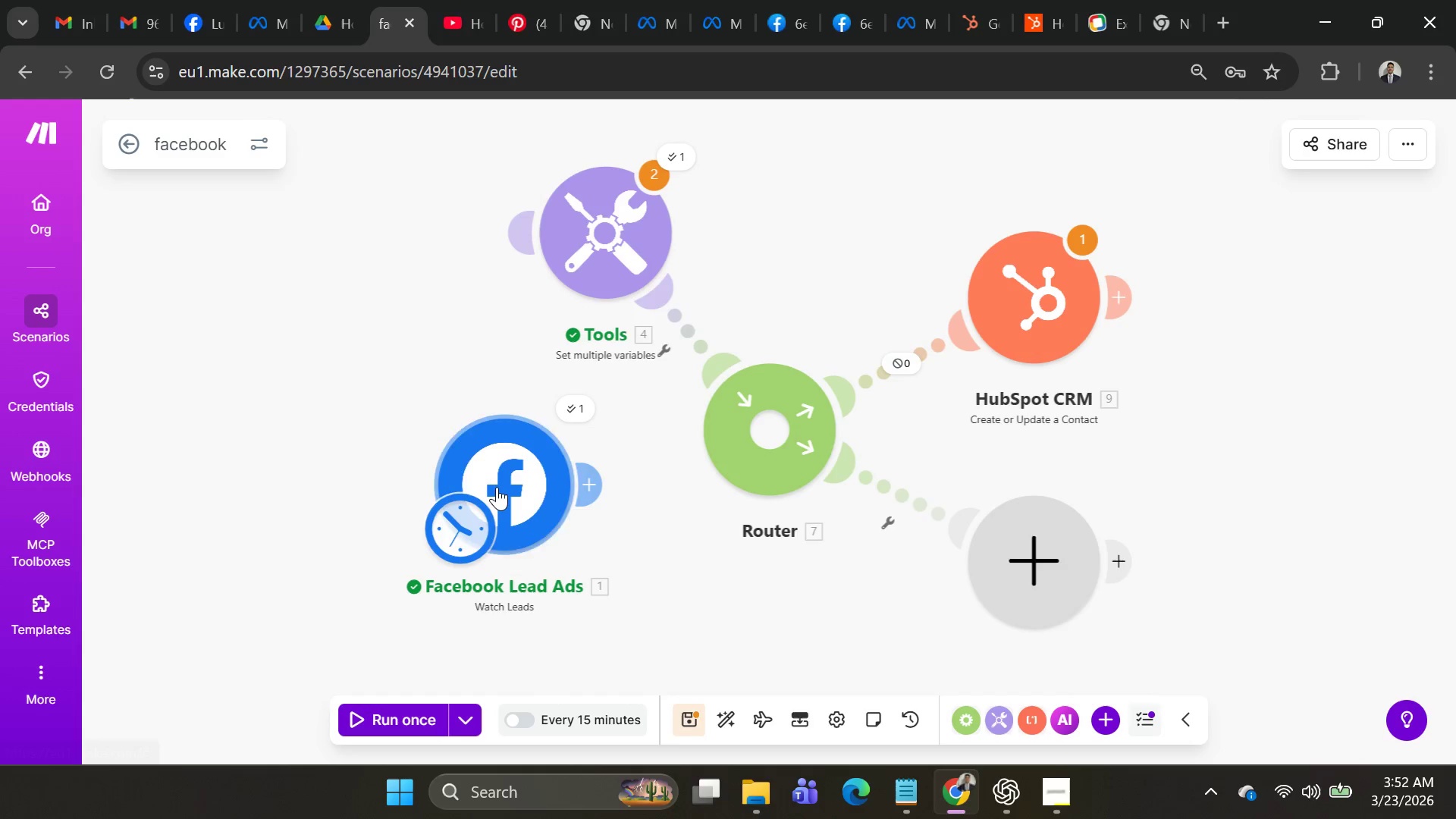 
left_click_drag(start_coordinate=[499, 485], to_coordinate=[305, 411])
 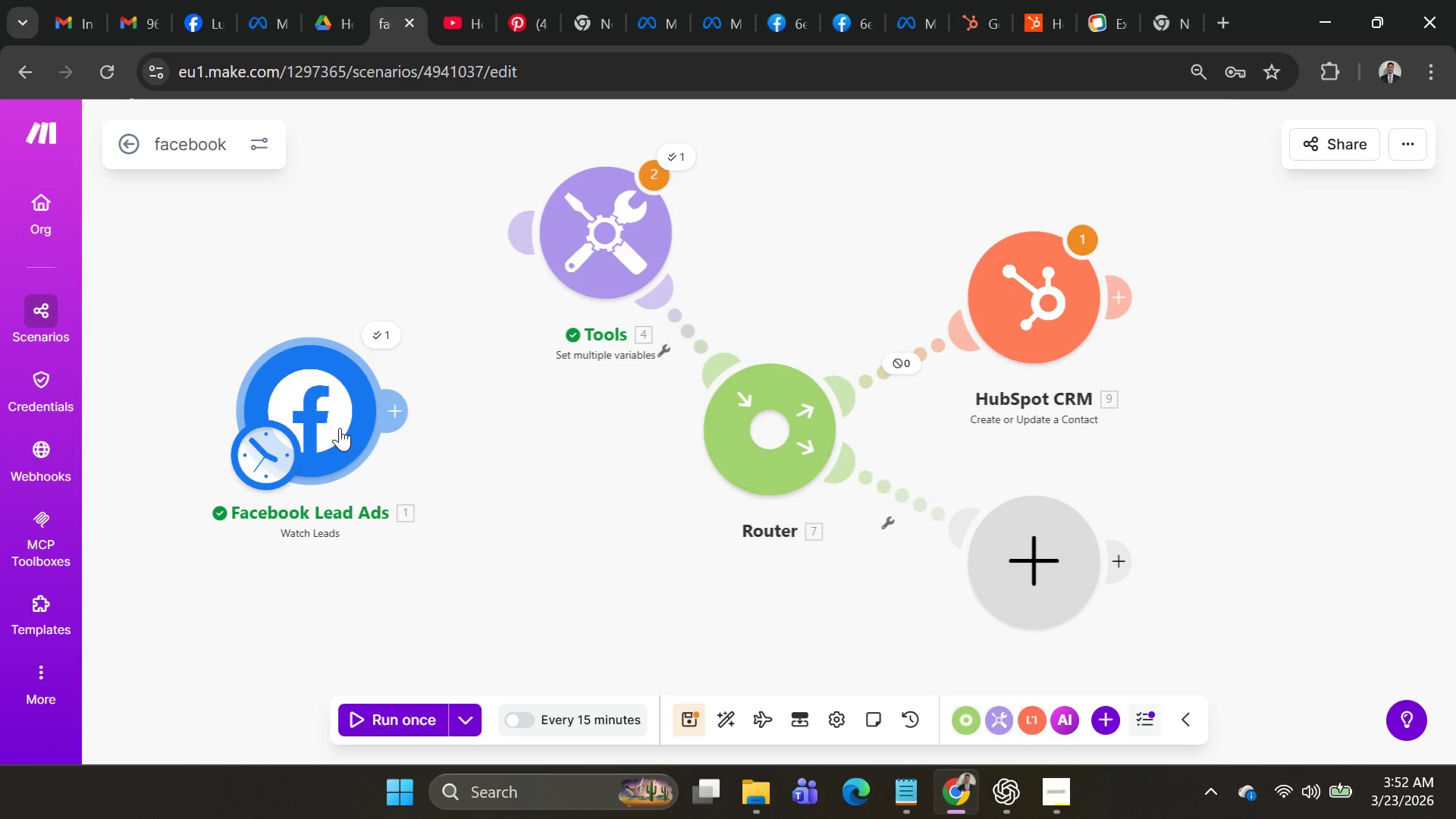 
left_click([340, 428])
 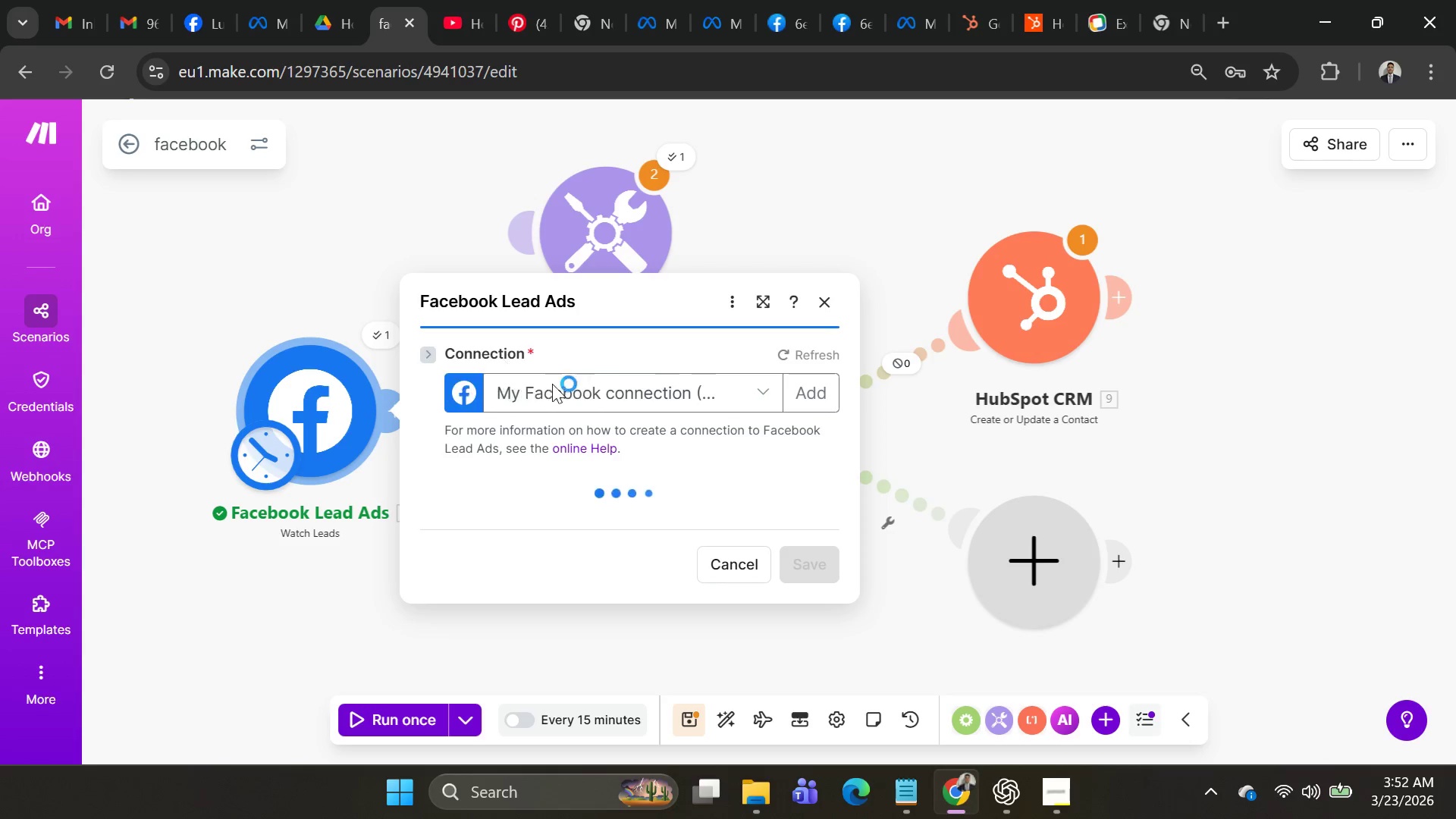 
mouse_move([727, 410])
 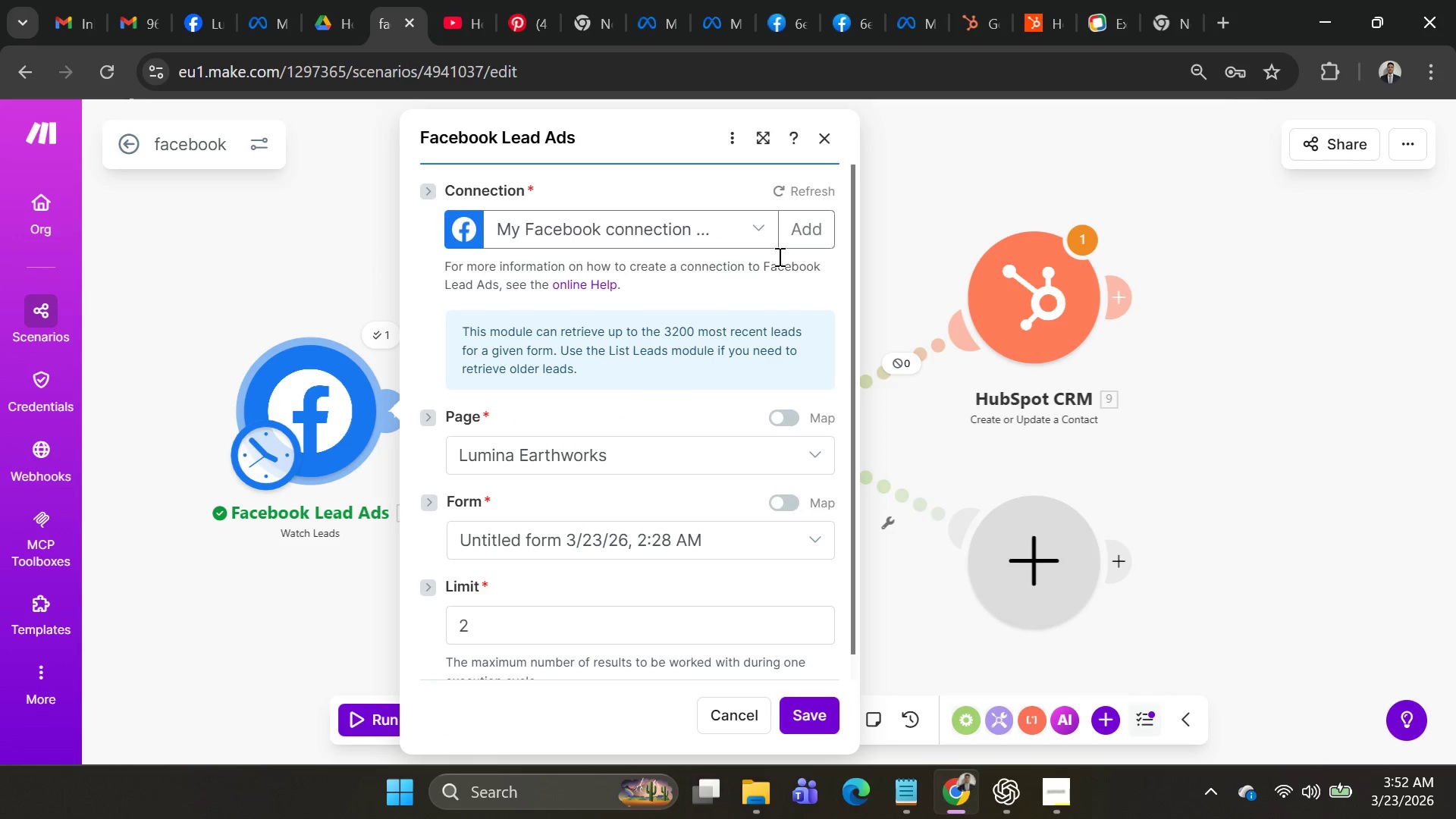 
left_click([811, 218])
 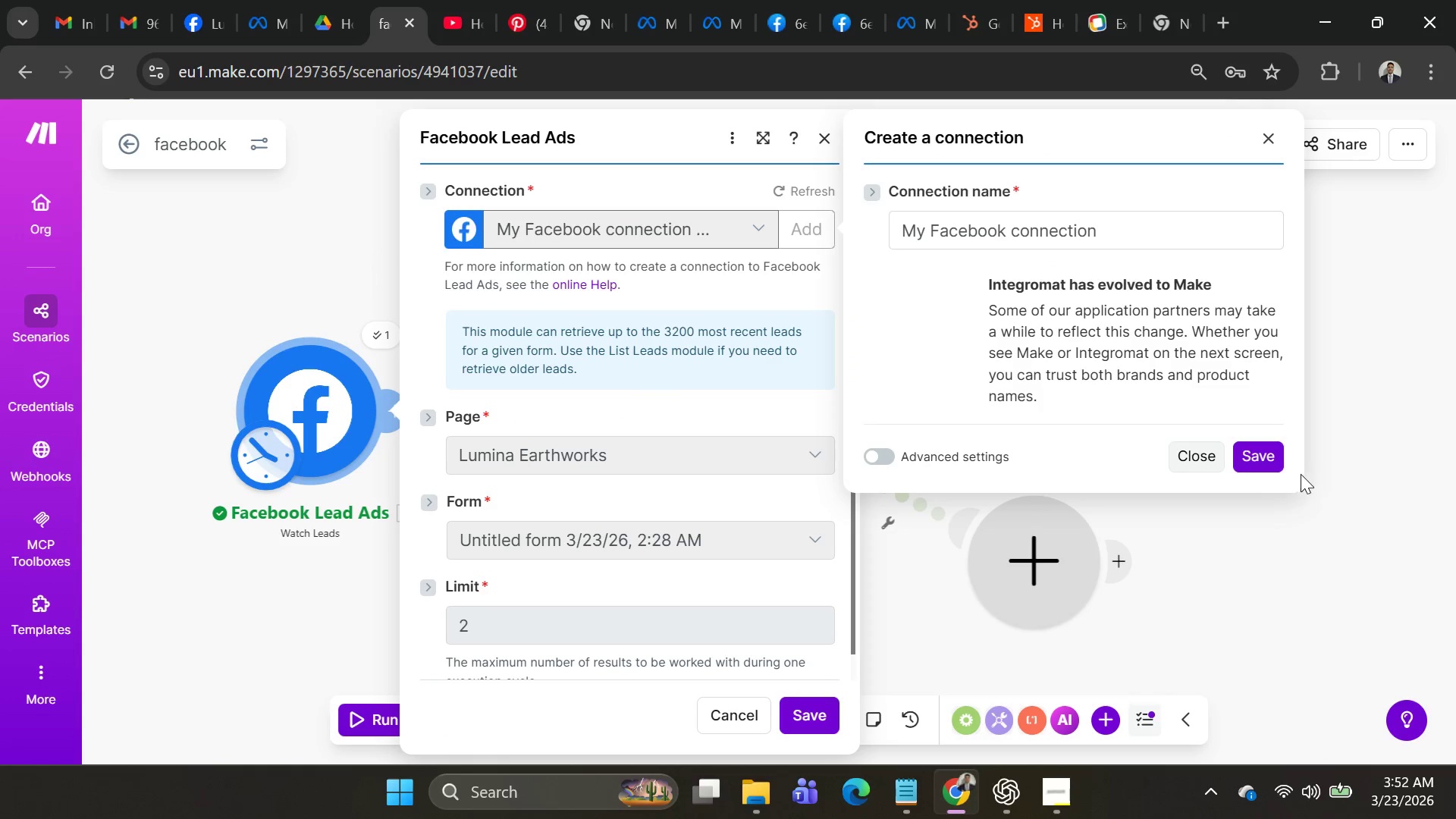 
left_click([1263, 446])
 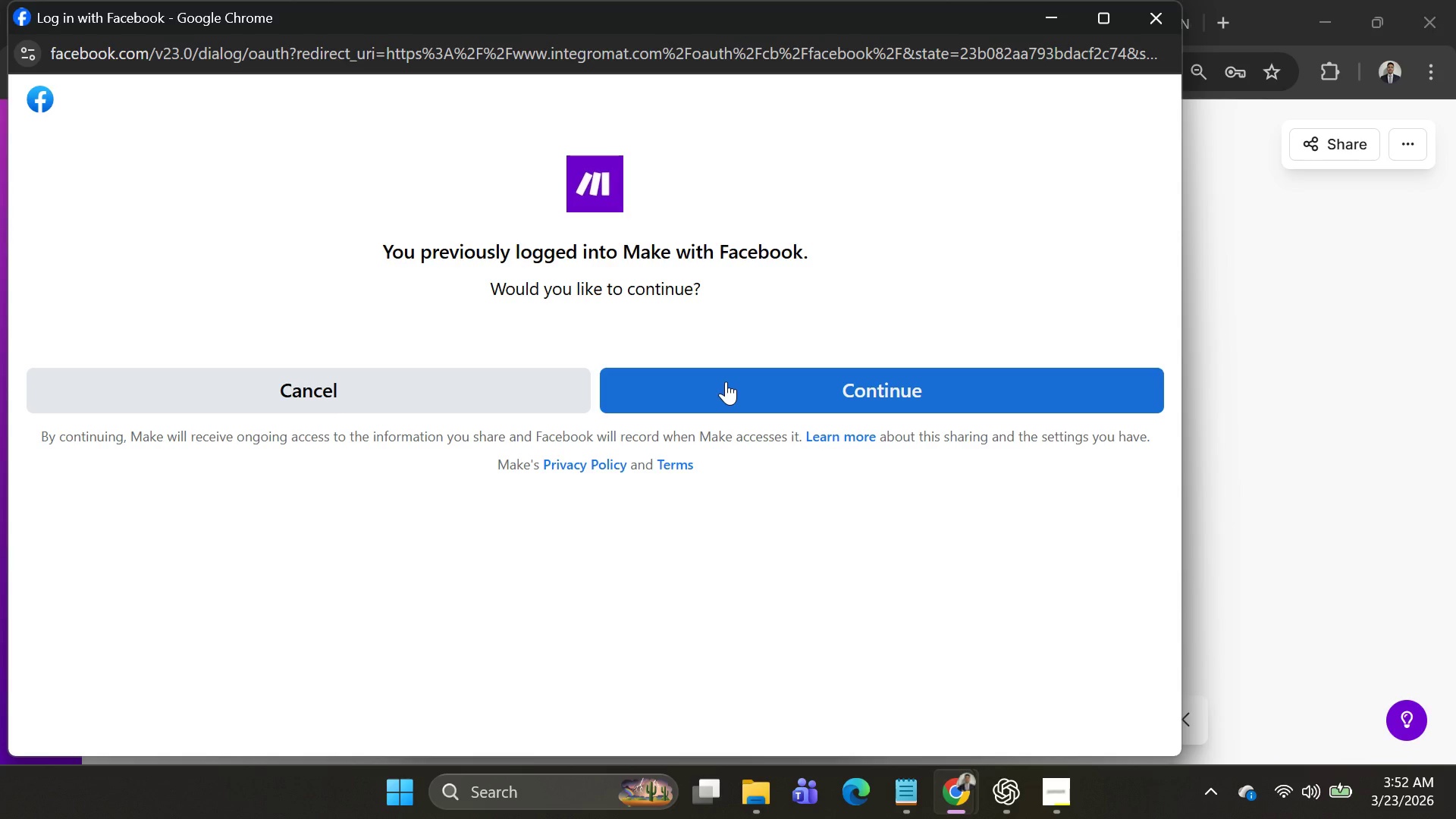 
wait(6.3)
 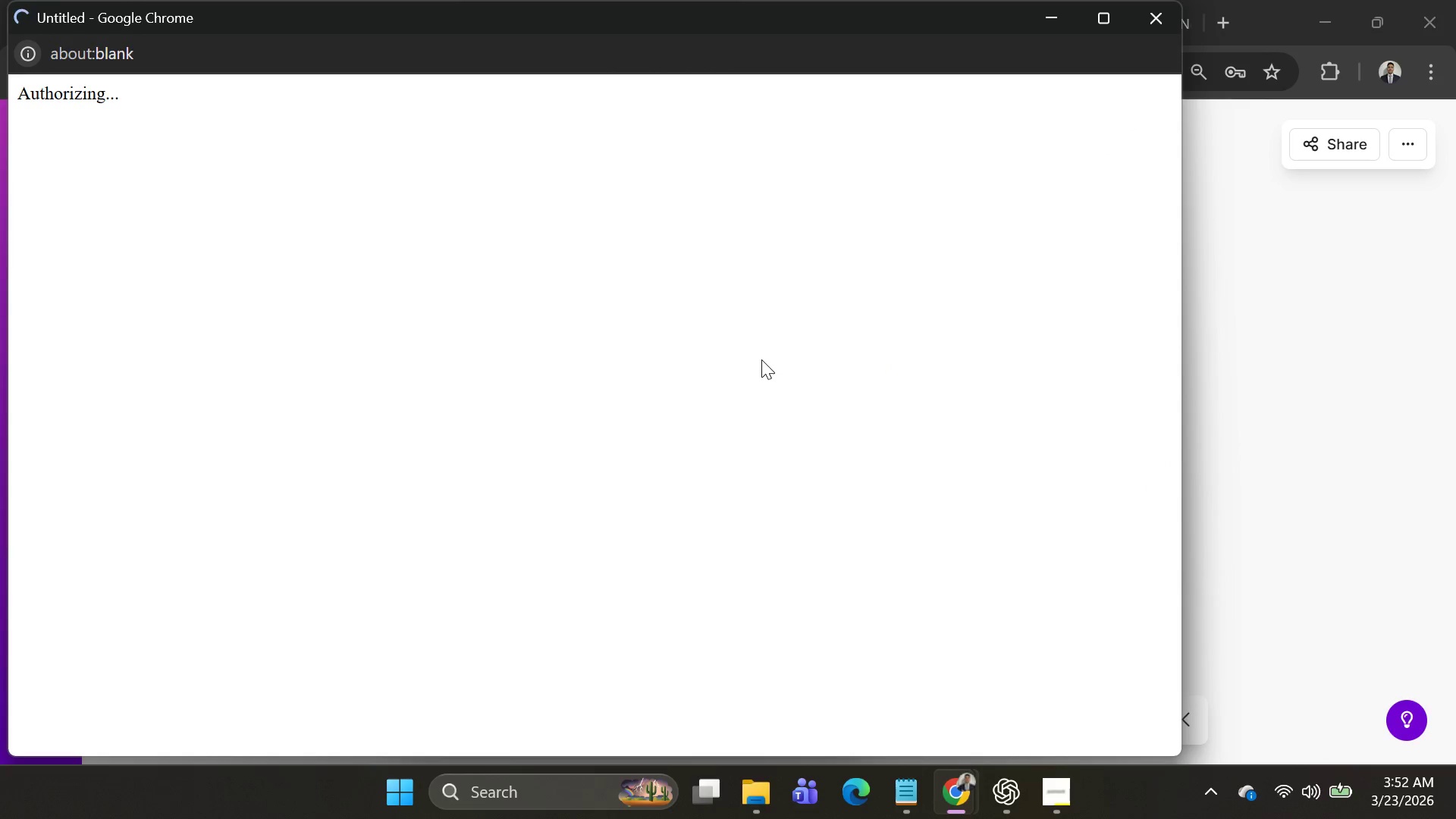 
left_click([815, 388])
 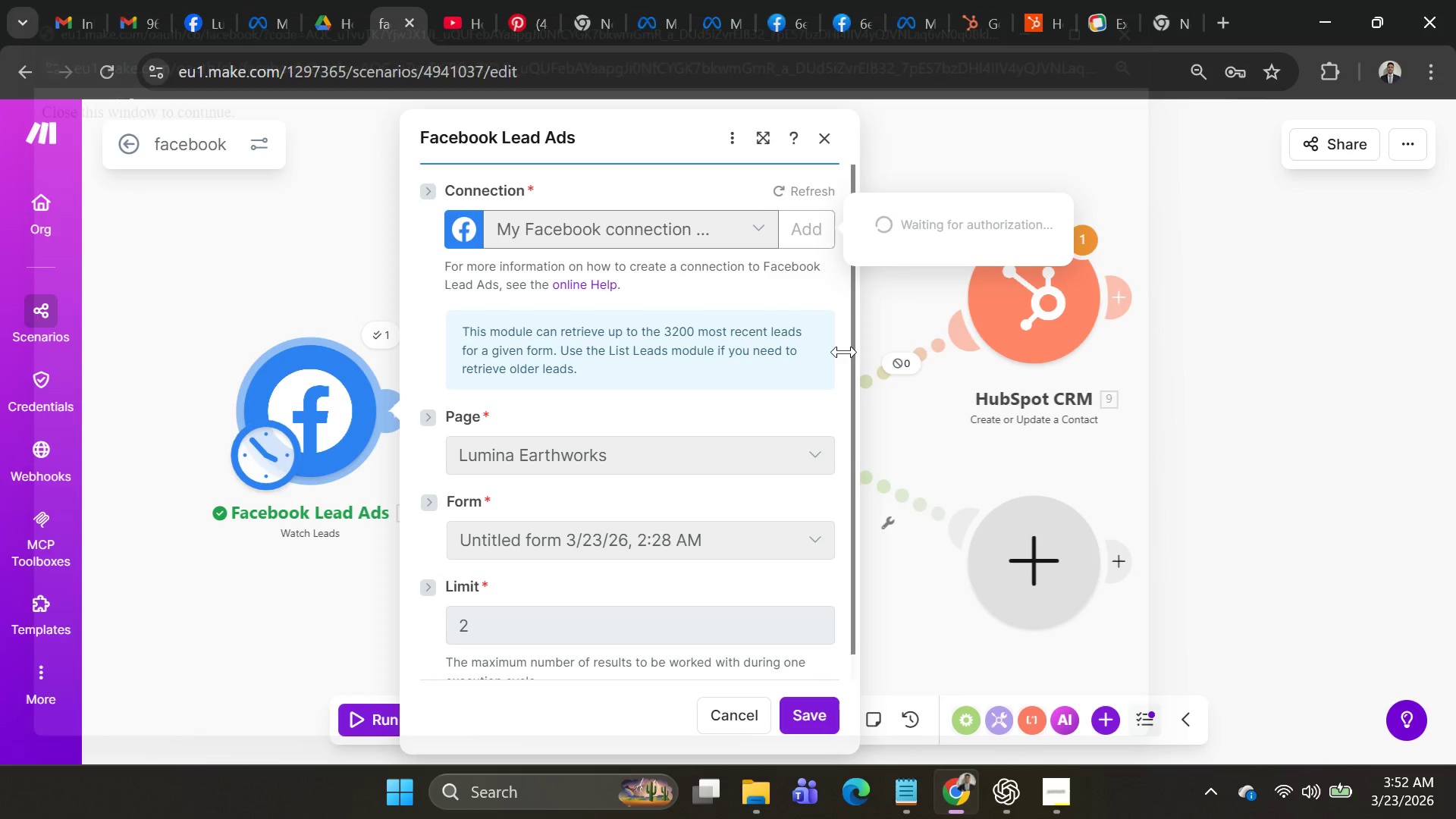 
wait(7.39)
 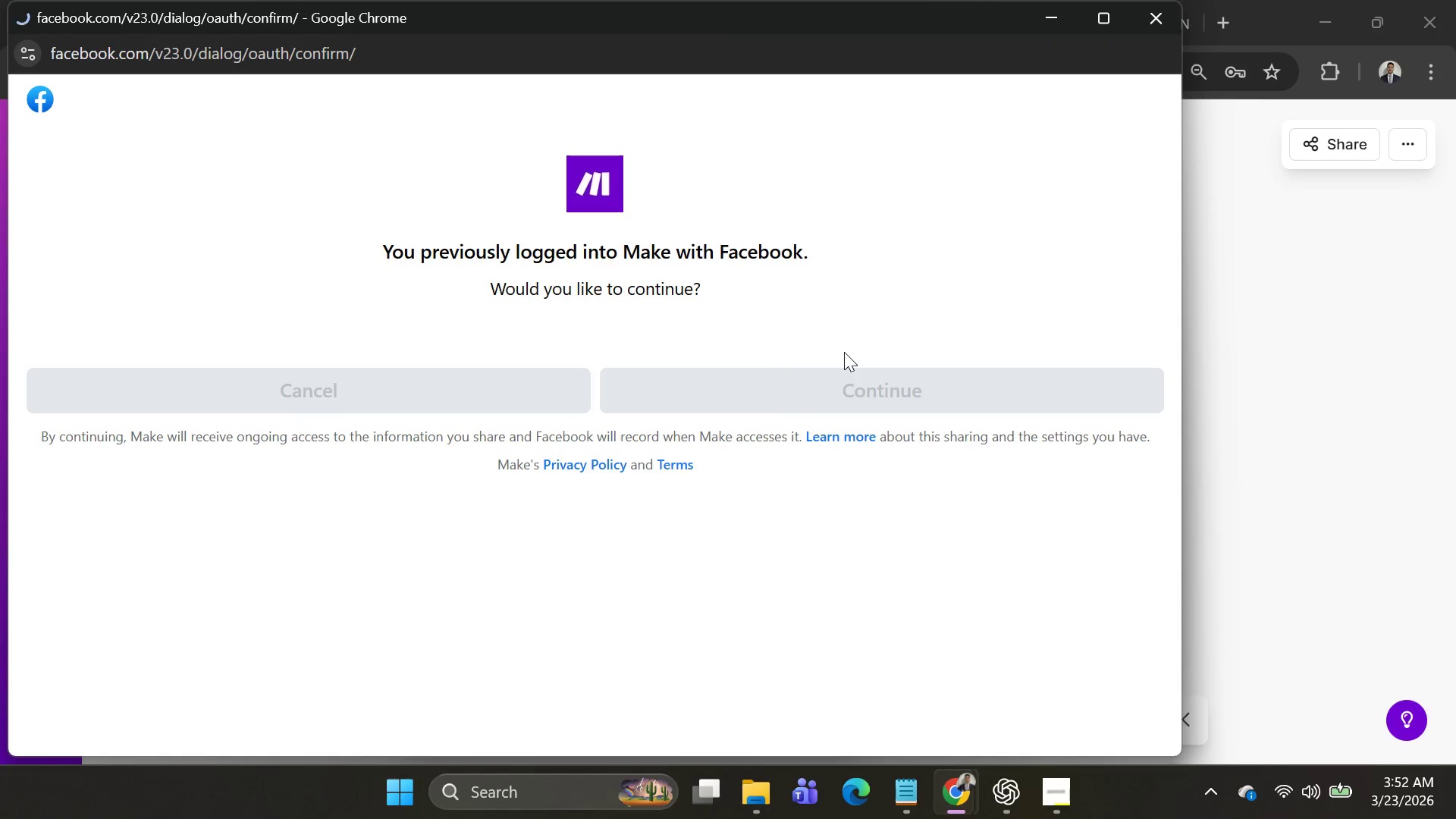 
scroll: coordinate [740, 479], scroll_direction: down, amount: 6.0
 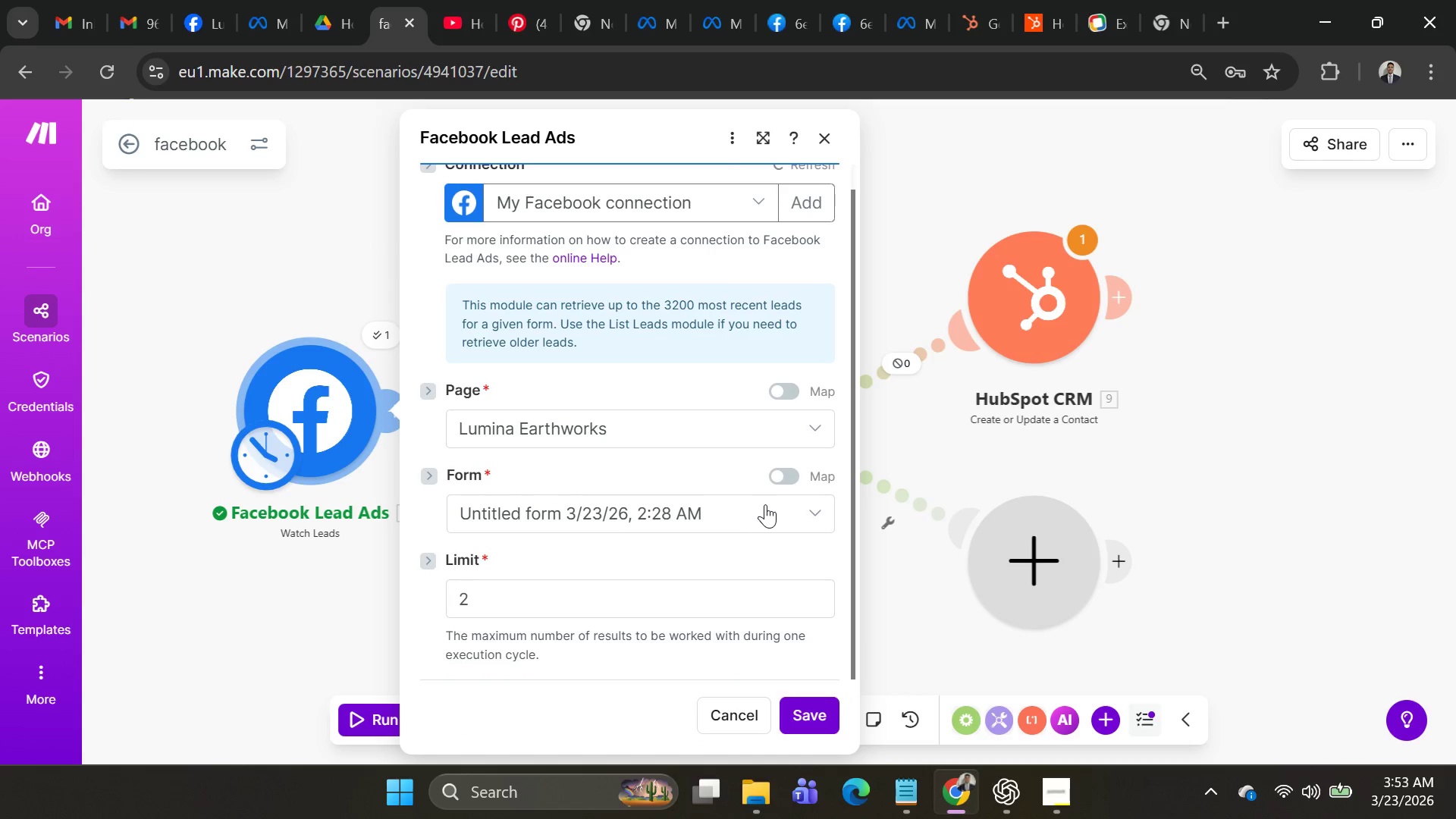 
left_click([774, 506])
 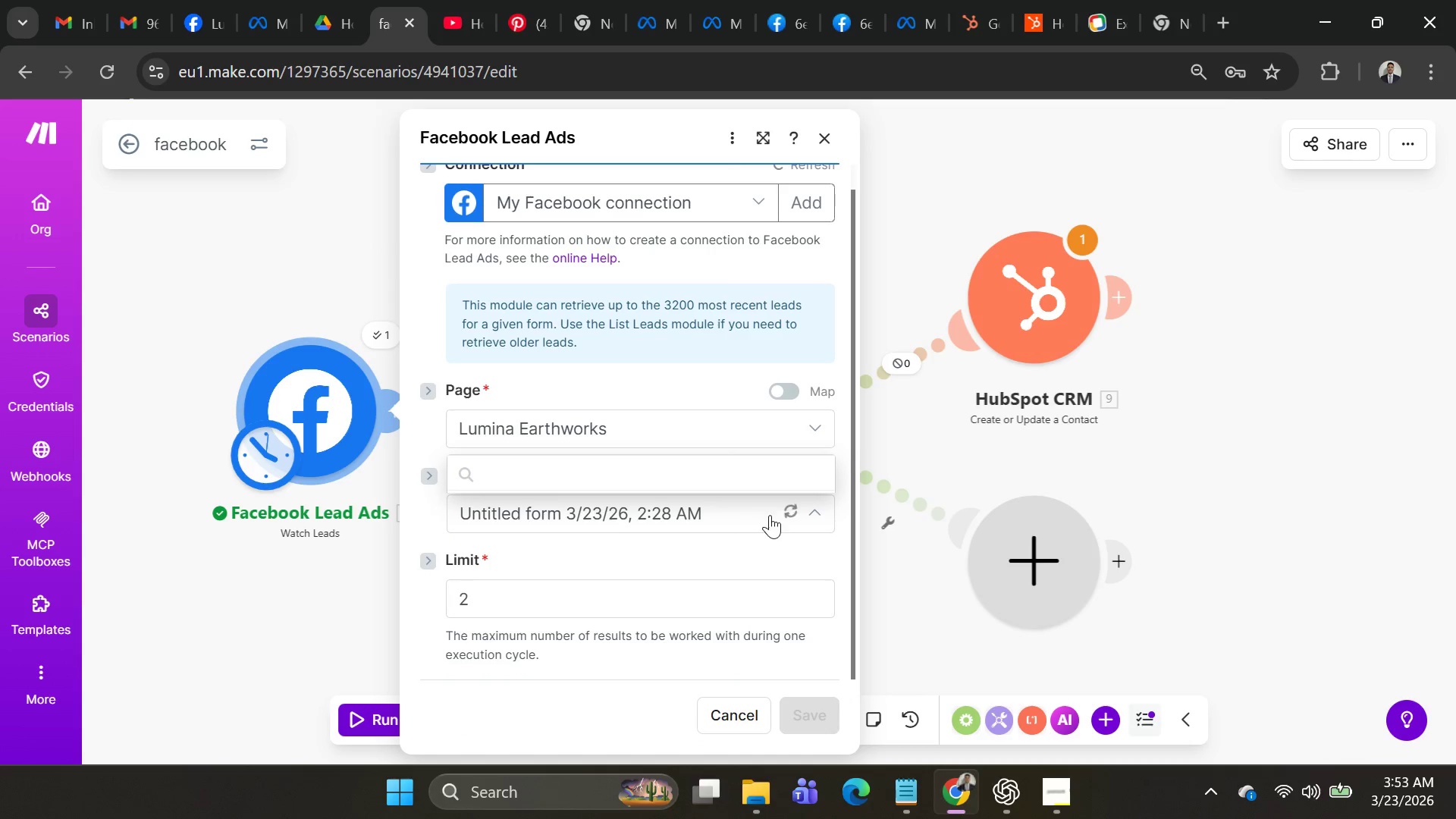 
mouse_move([803, 516])
 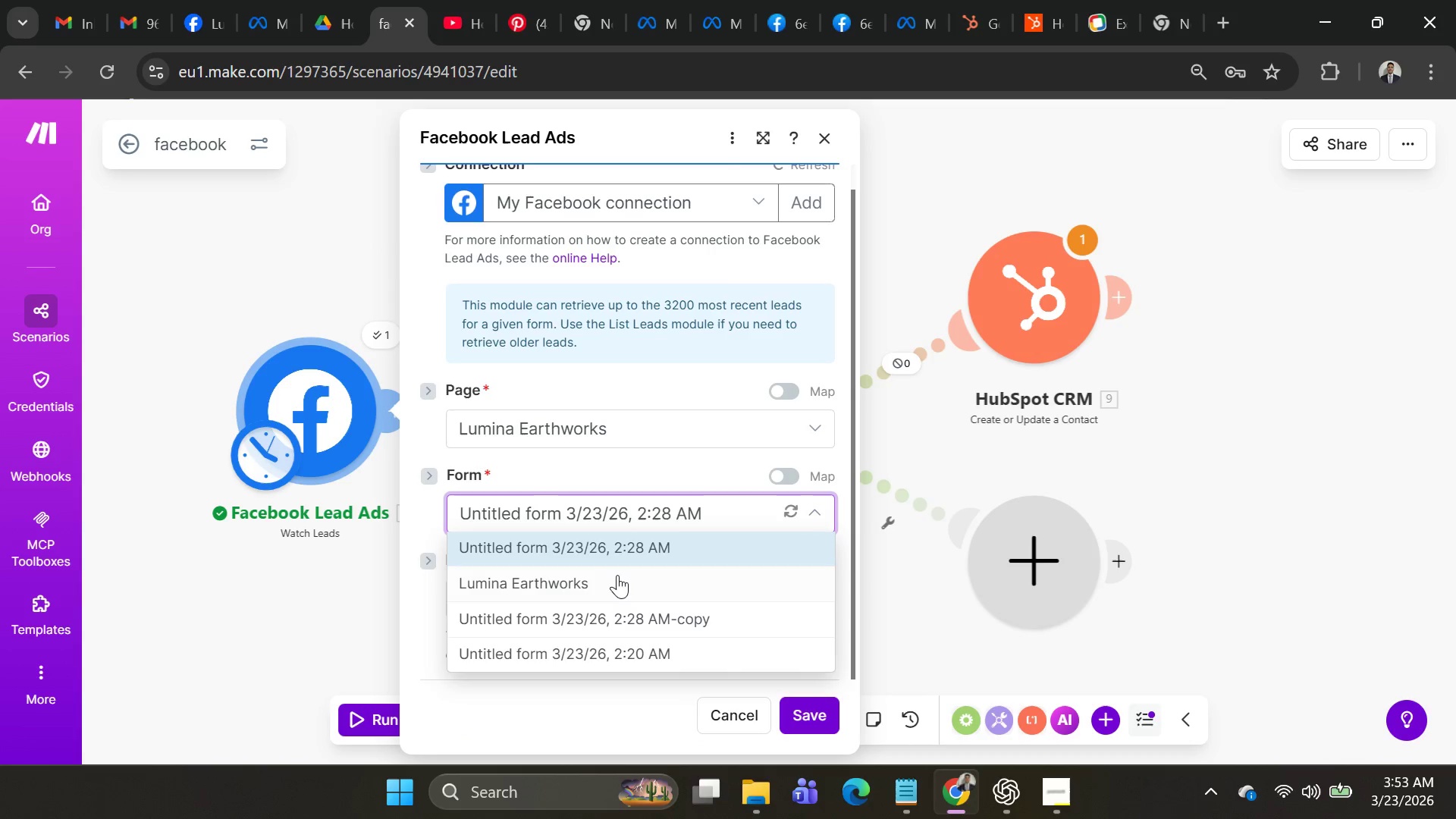 
left_click([614, 584])
 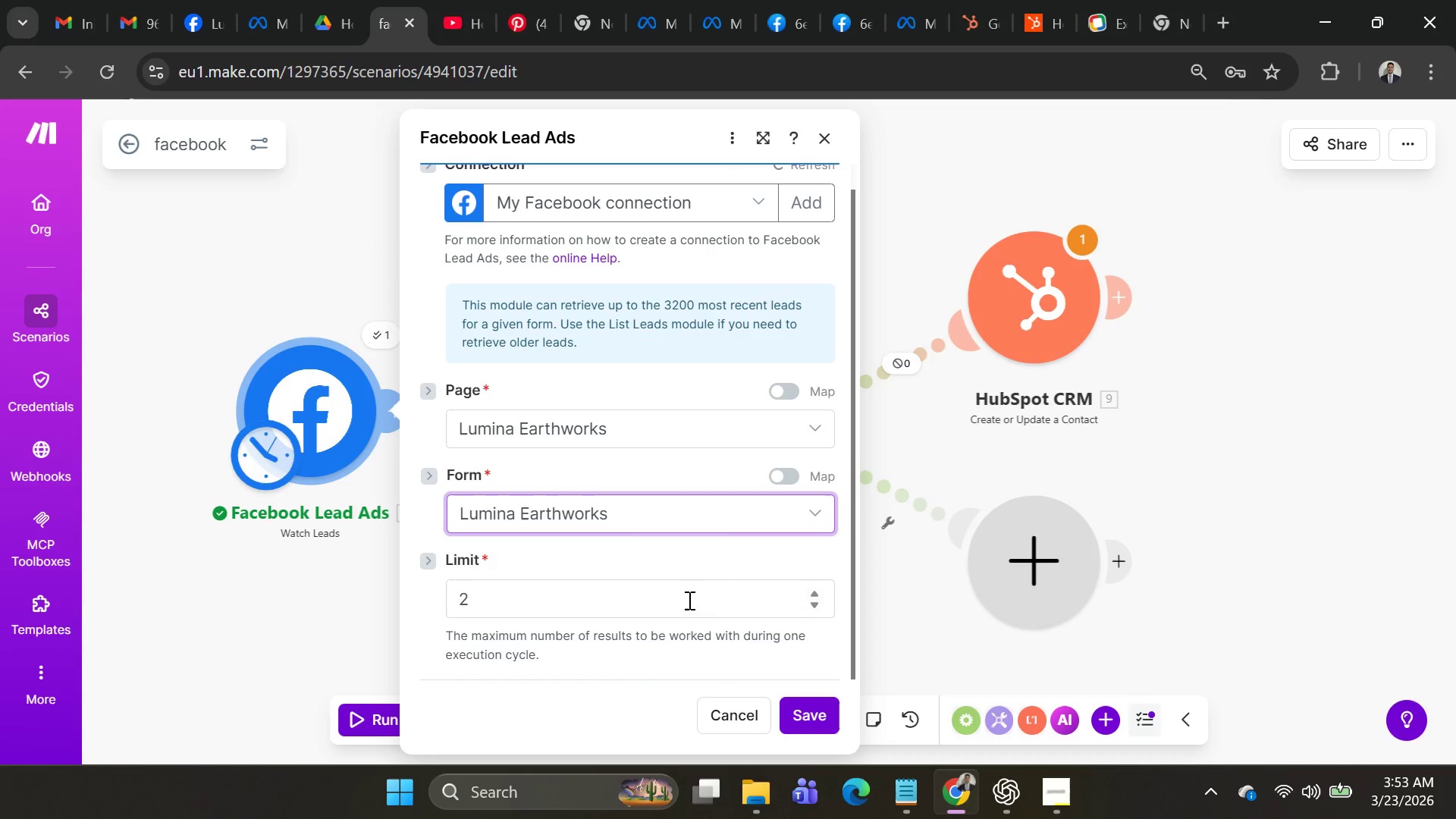 
scroll: coordinate [717, 557], scroll_direction: down, amount: 2.0
 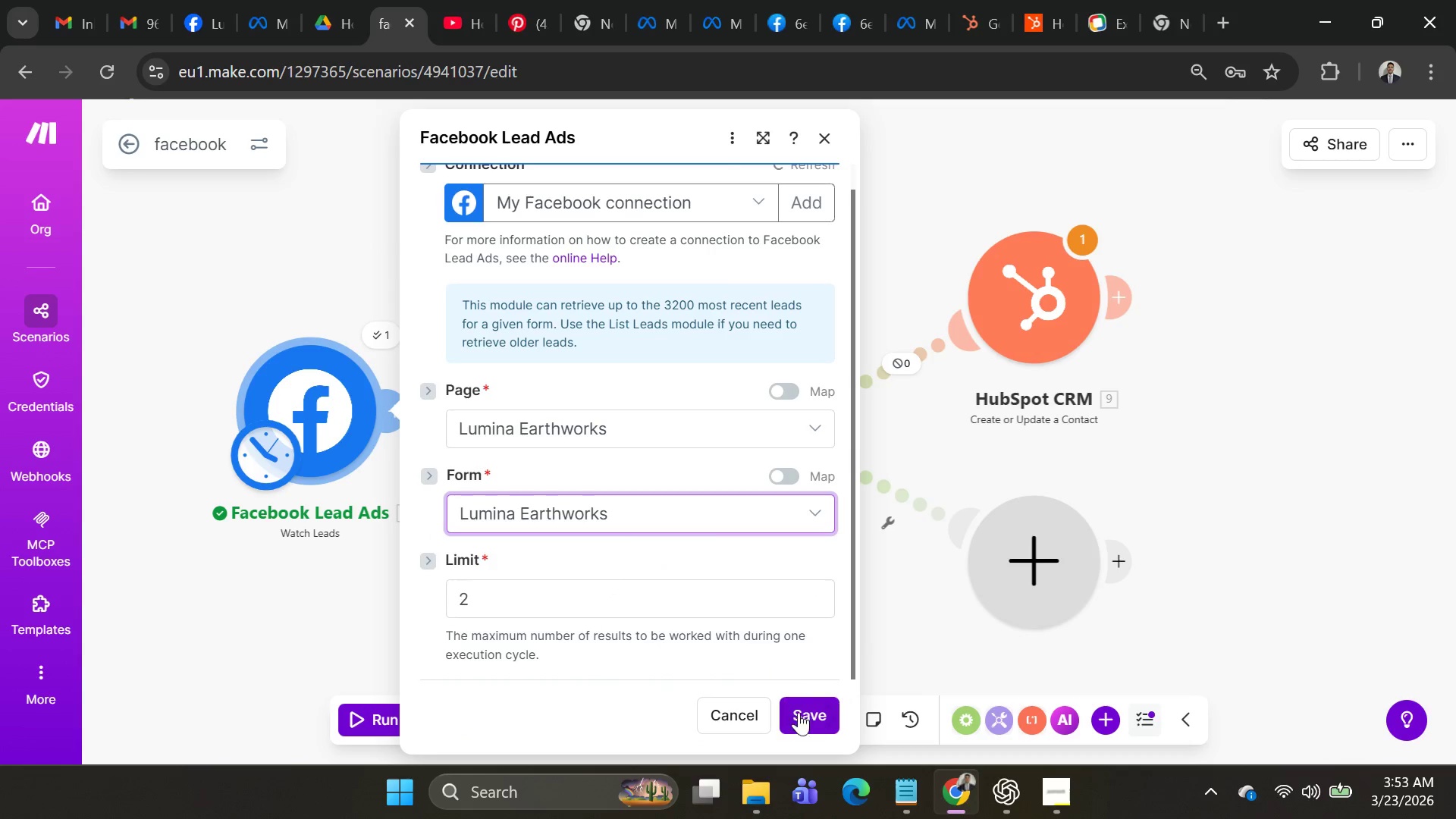 
left_click([800, 720])
 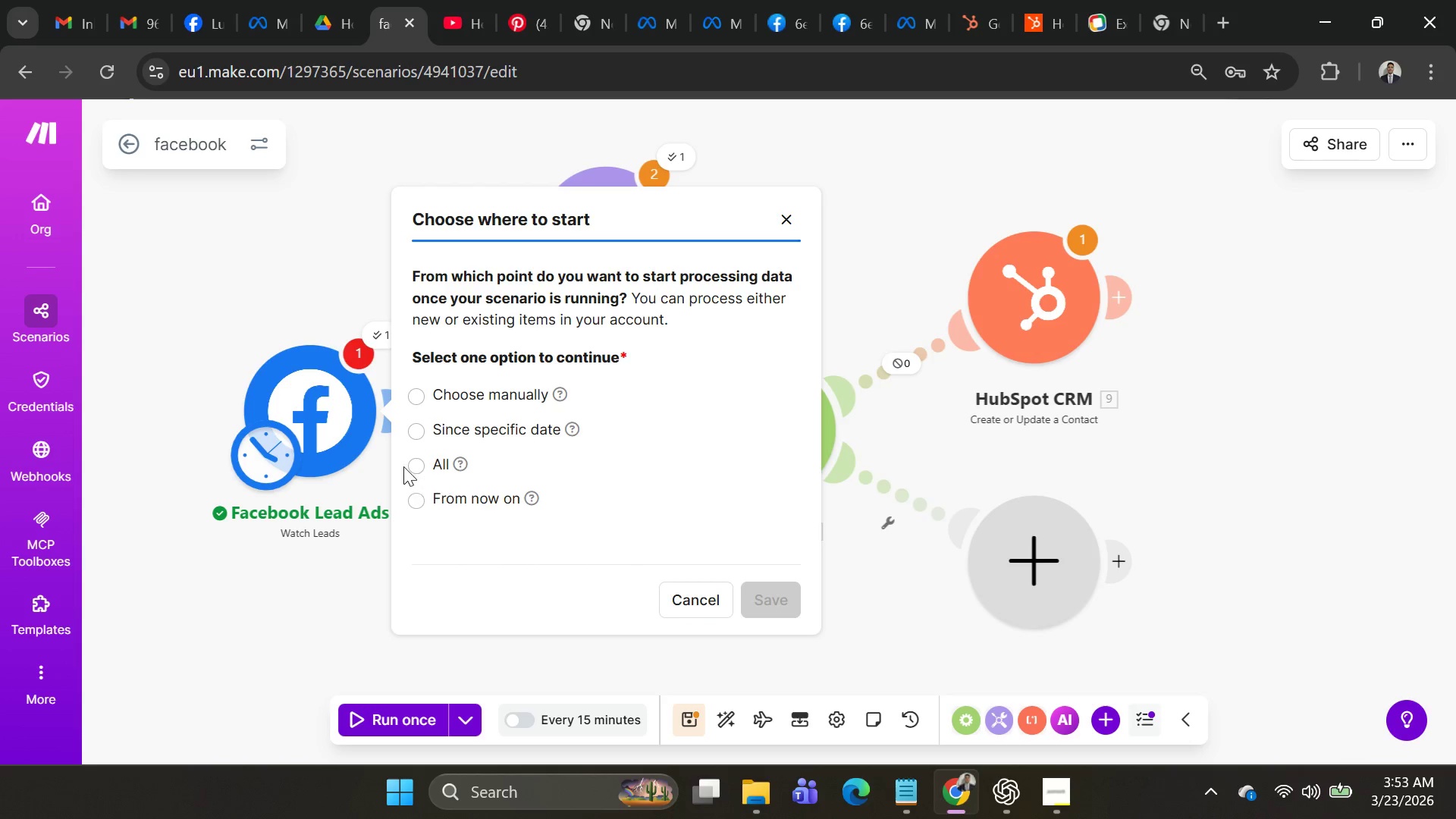 
left_click([413, 462])
 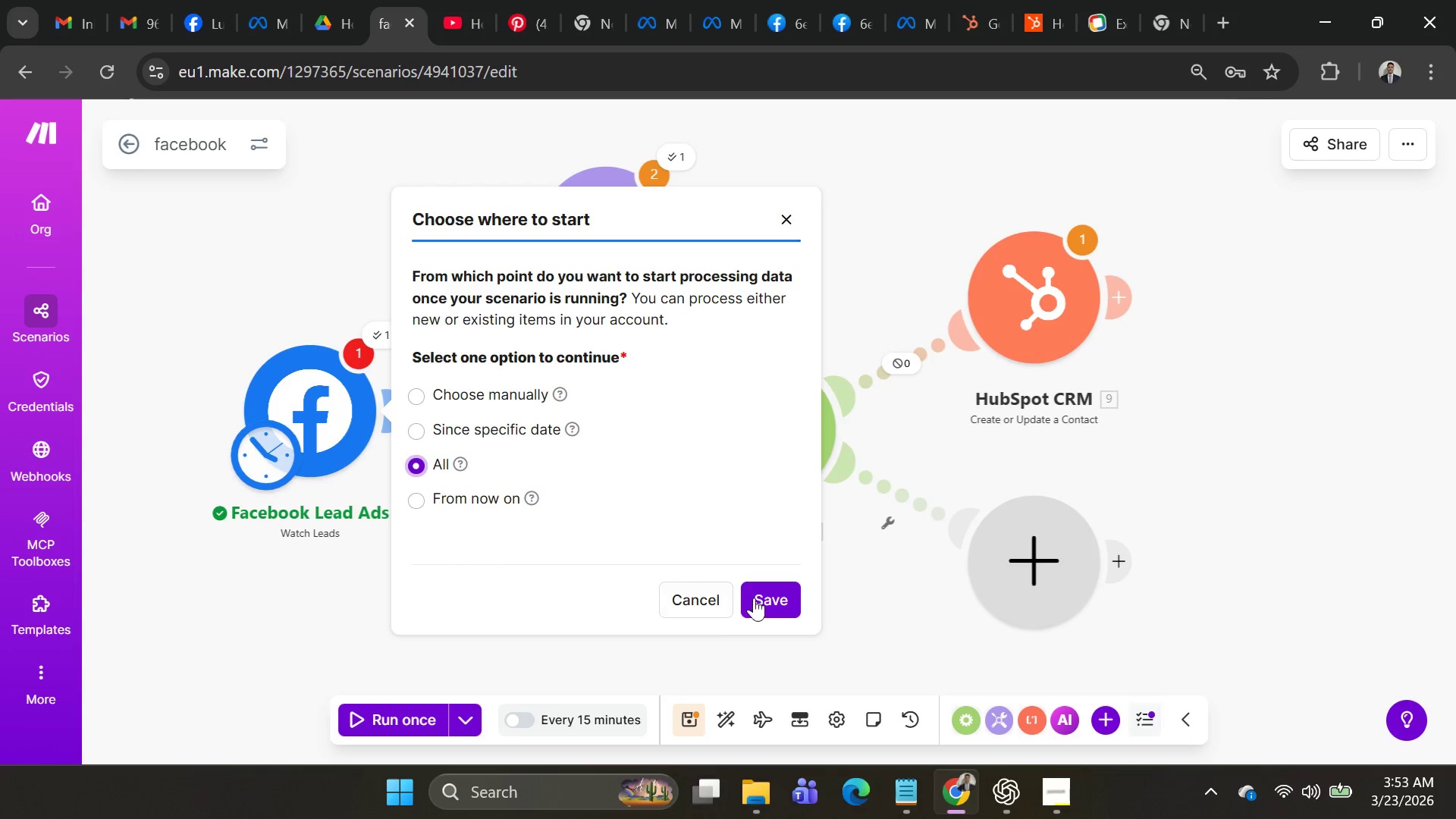 
left_click([764, 602])
 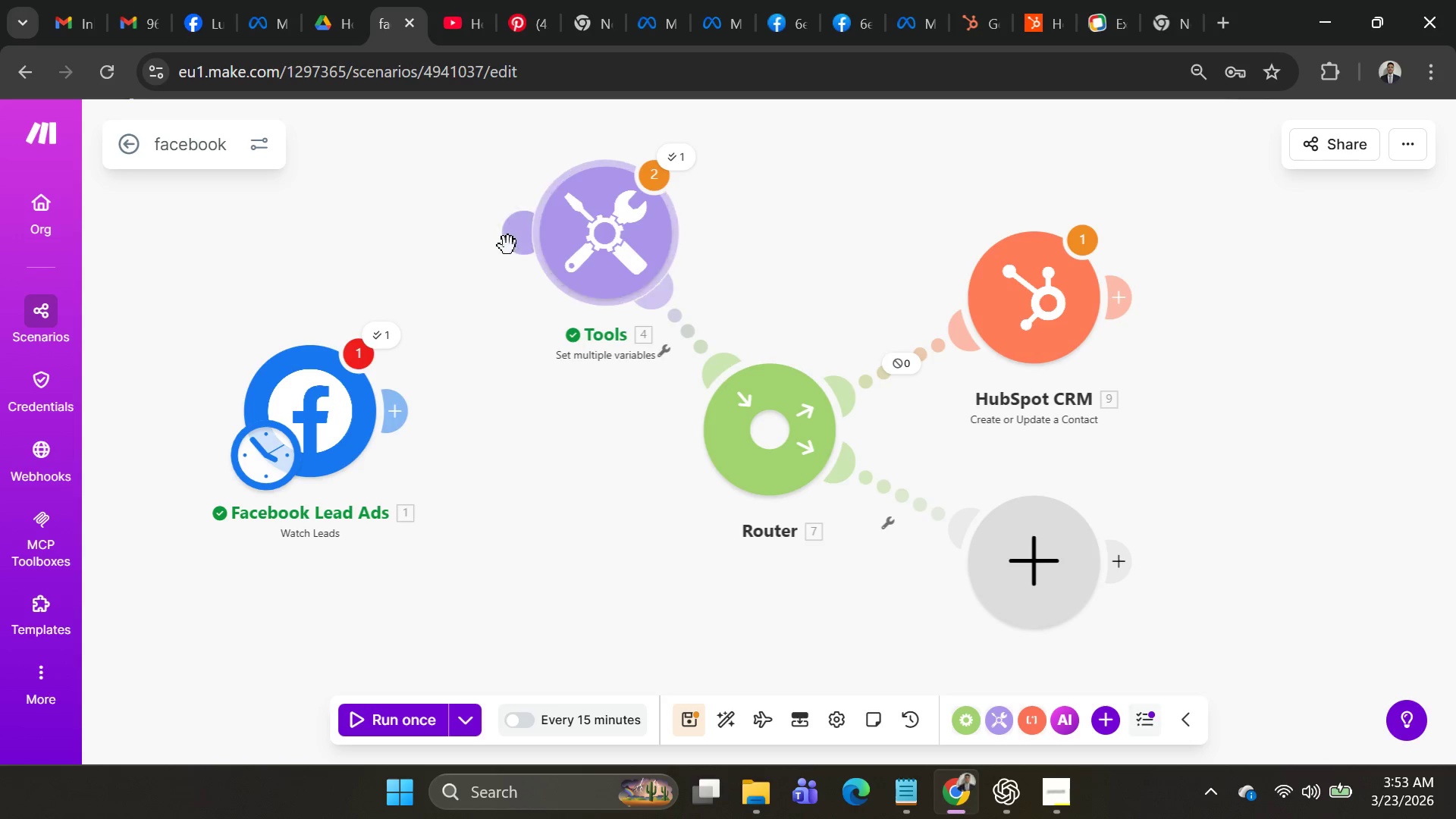 
left_click_drag(start_coordinate=[513, 241], to_coordinate=[392, 400])
 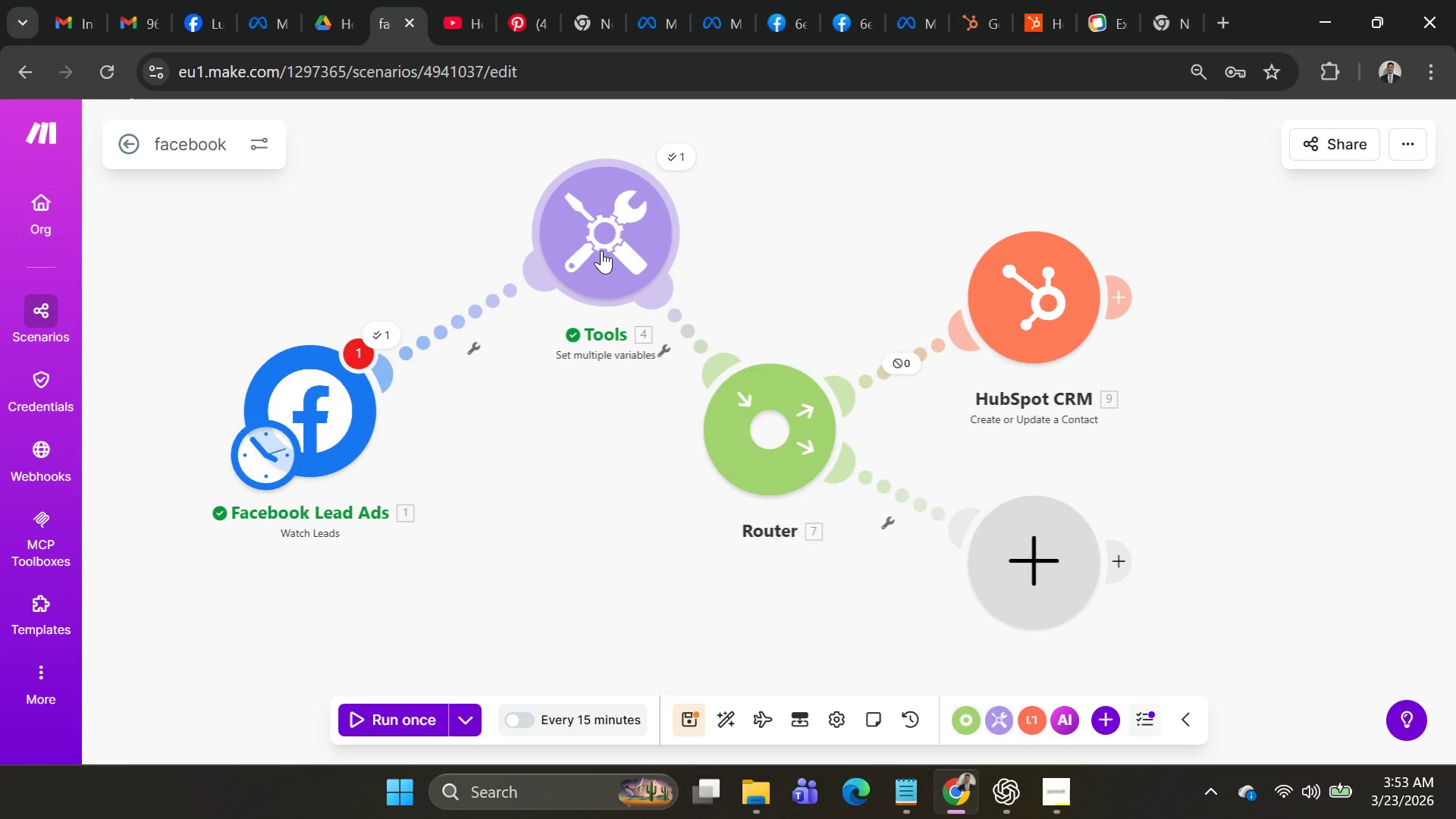 
left_click([601, 250])
 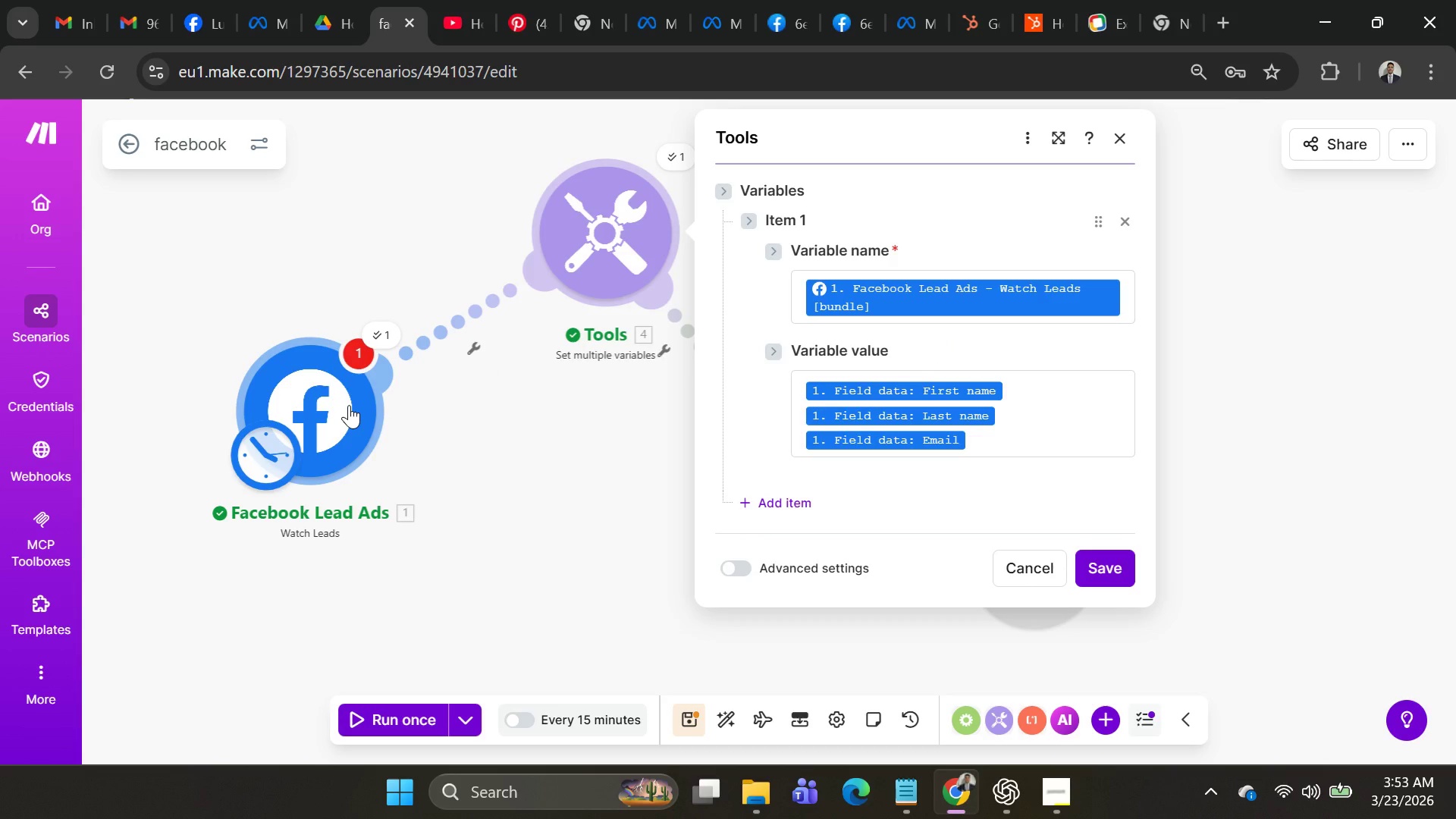 
left_click([349, 405])
 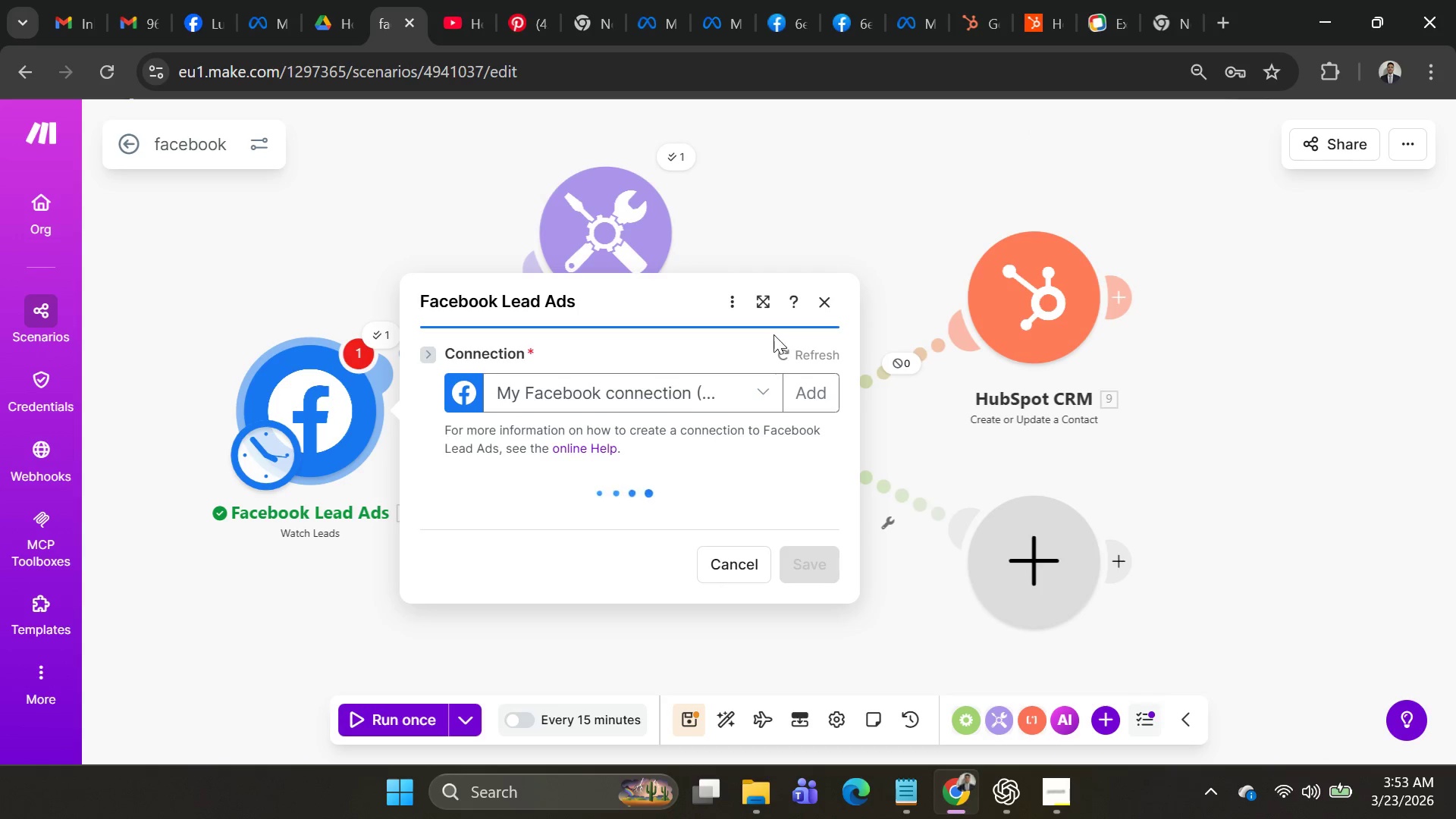 
left_click([840, 287])
 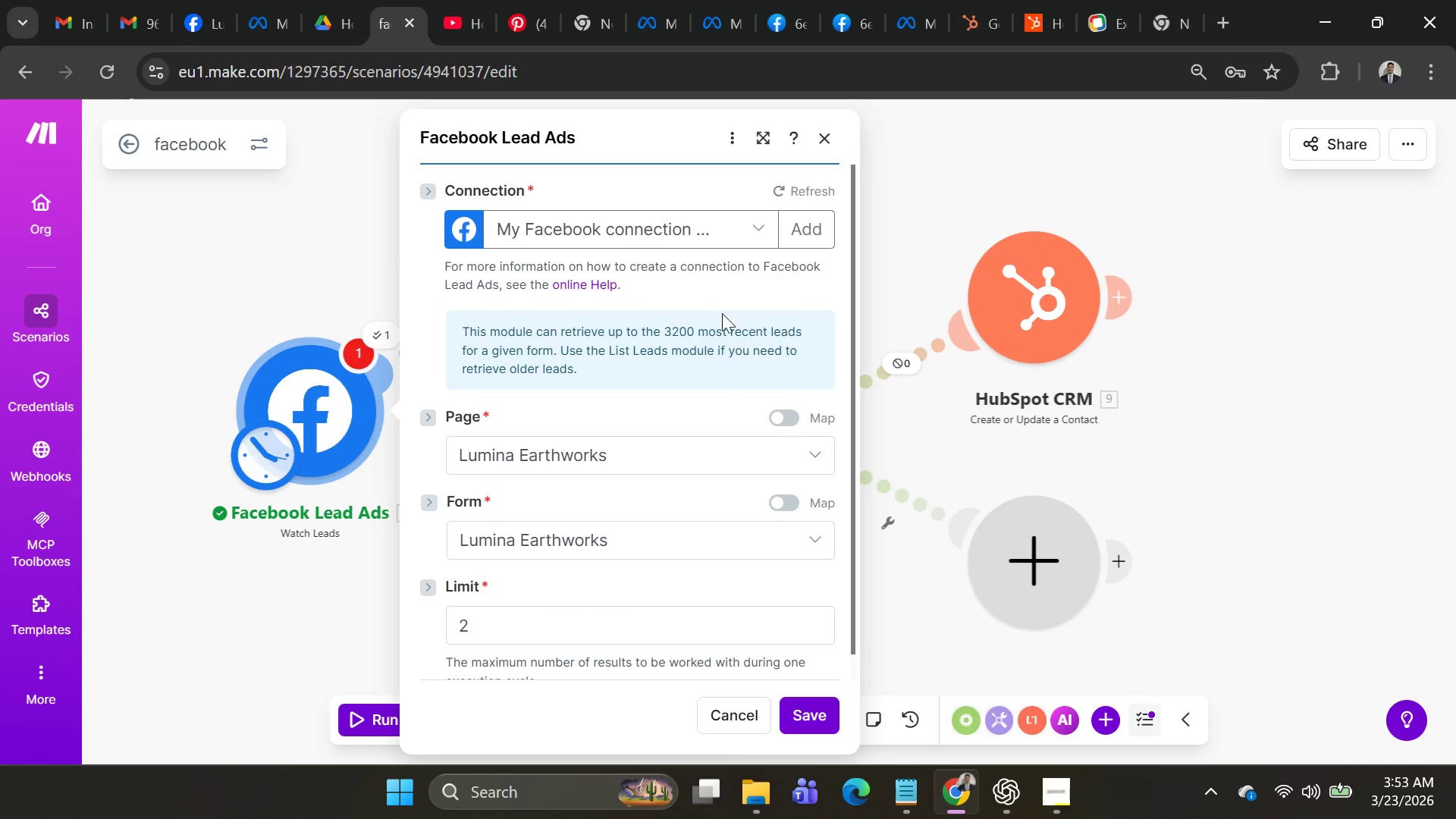 
key(Alt+AltLeft)
 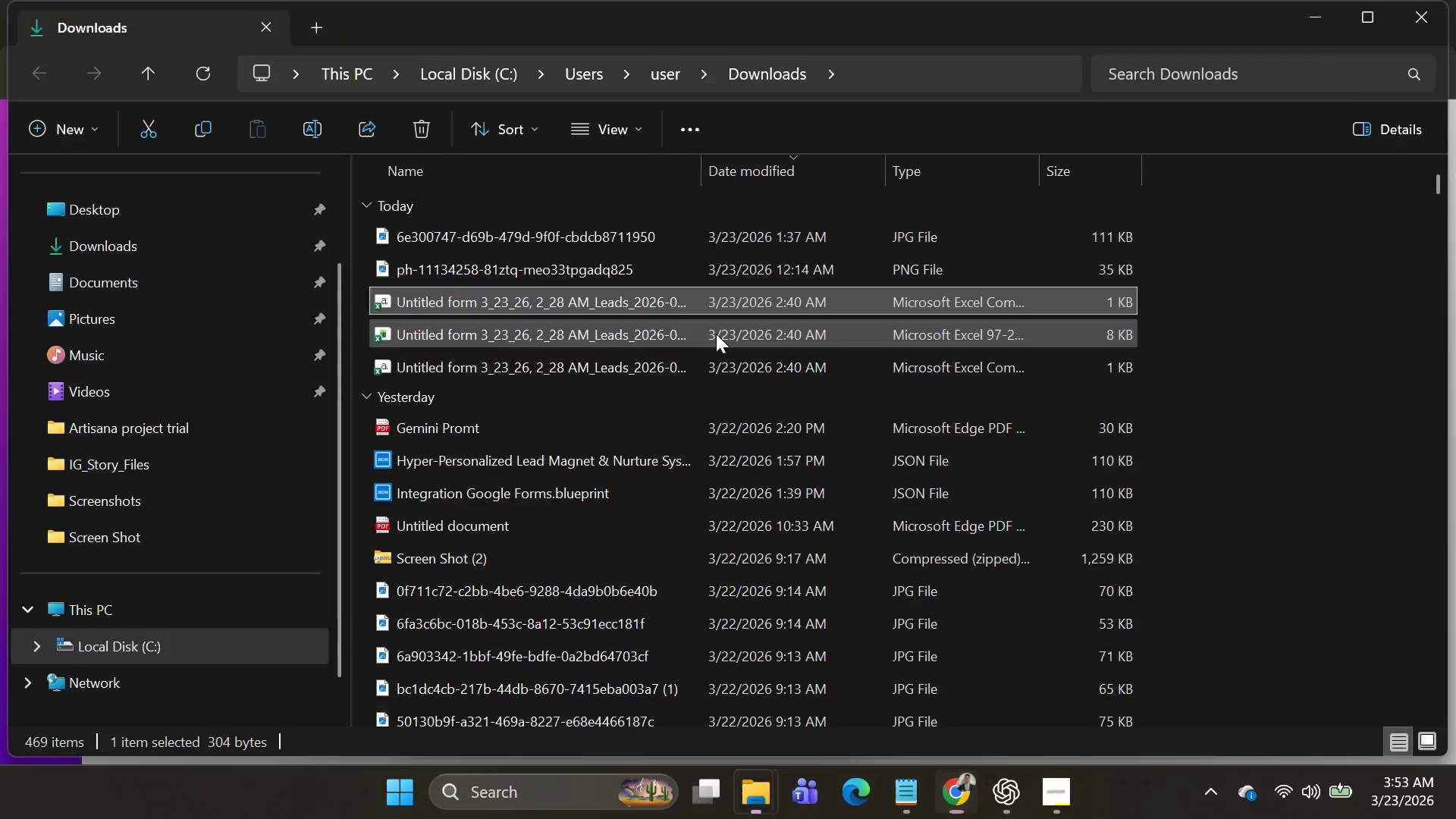 
key(Alt+Tab)
 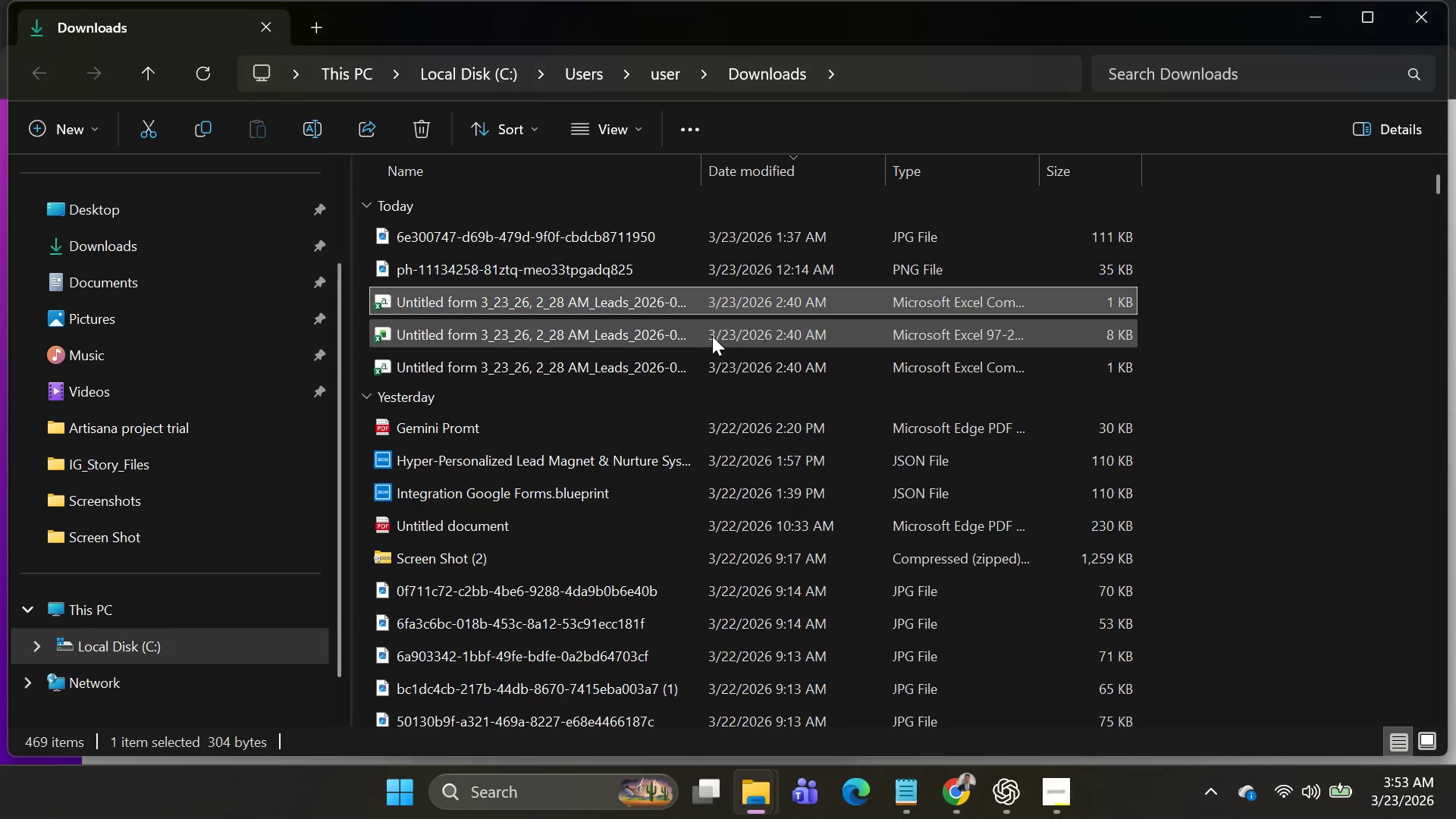 
key(Alt+AltLeft)
 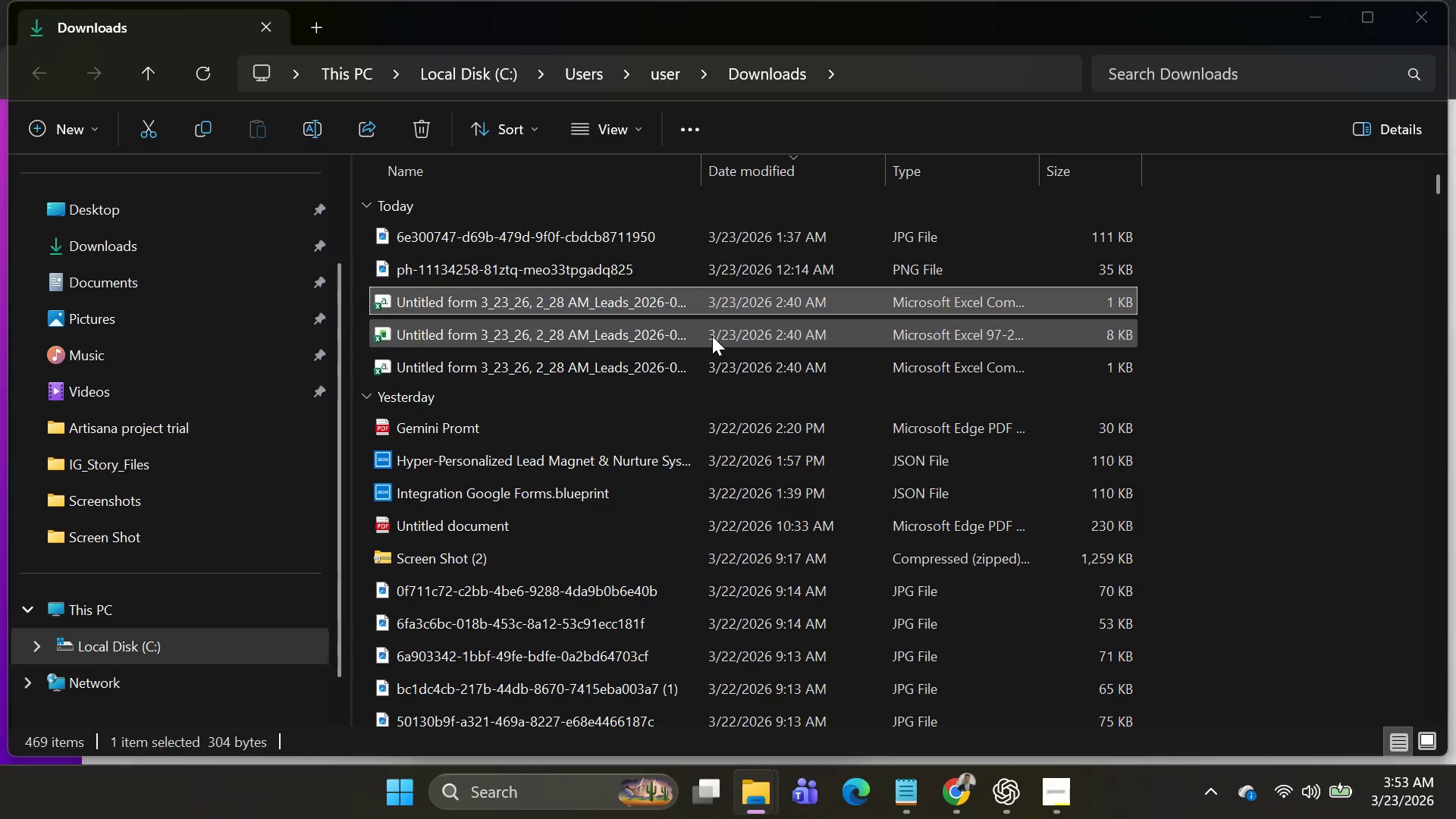 
key(Alt+Tab)
 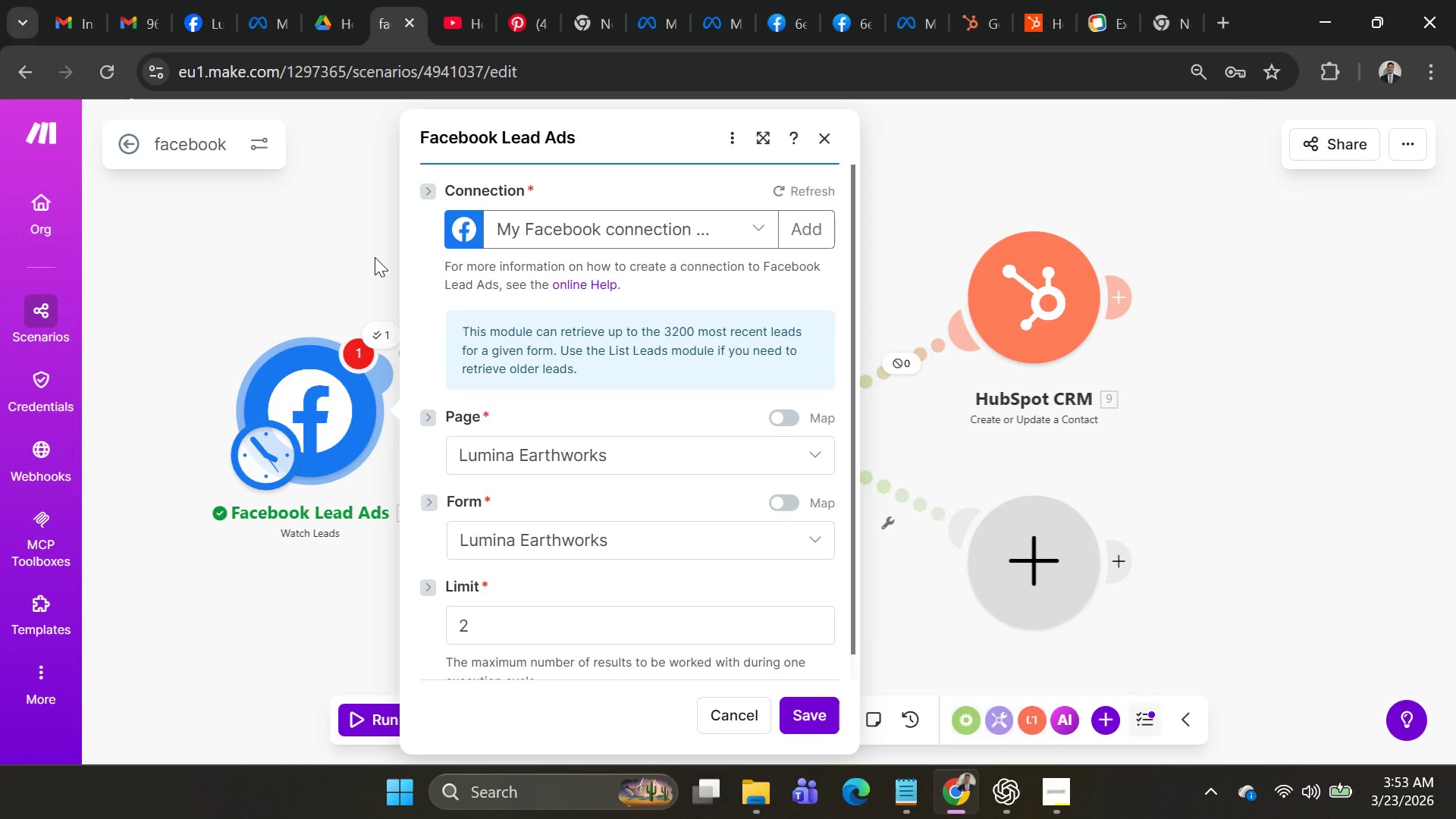 
wait(7.42)
 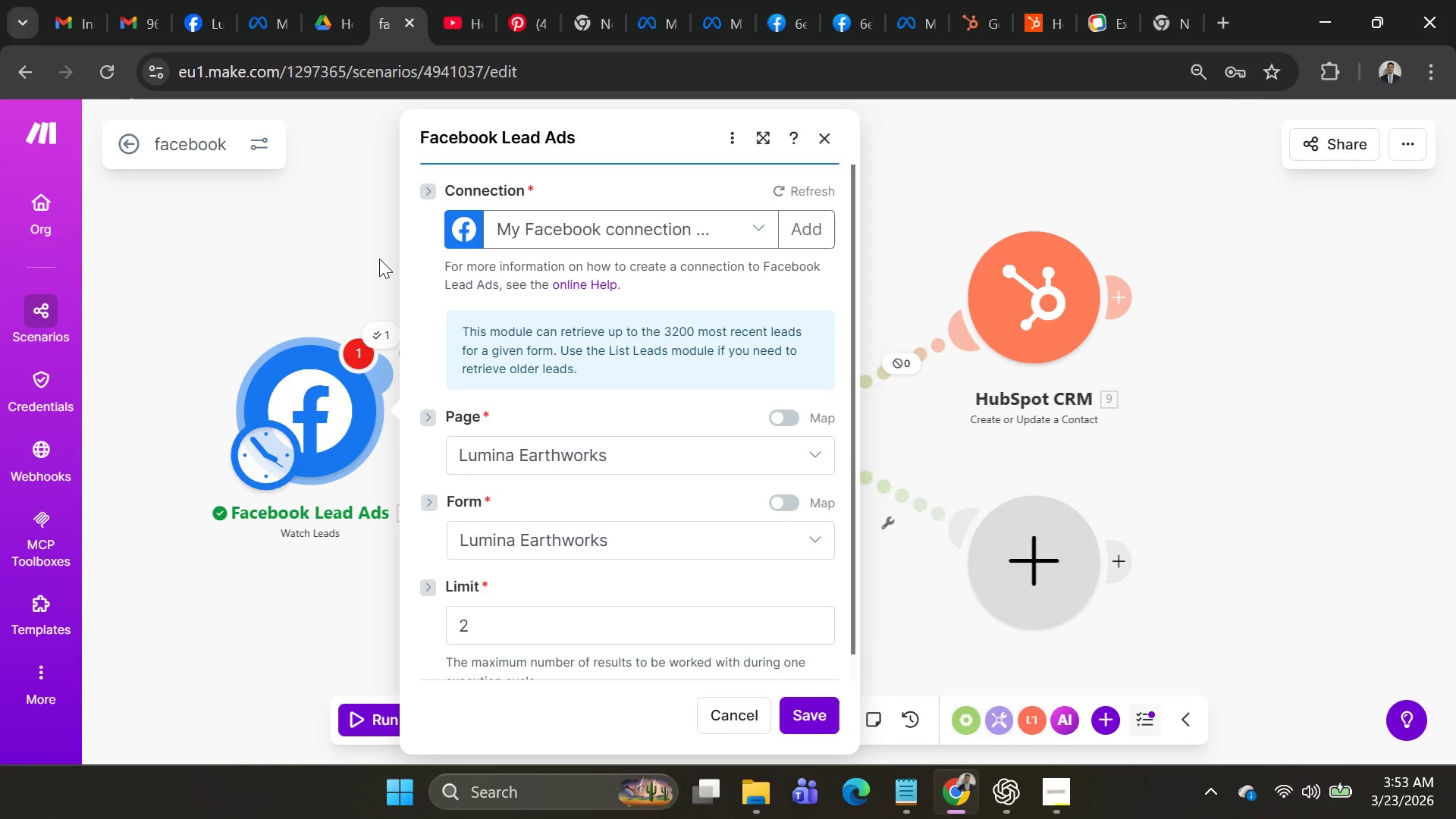 
left_click([816, 139])
 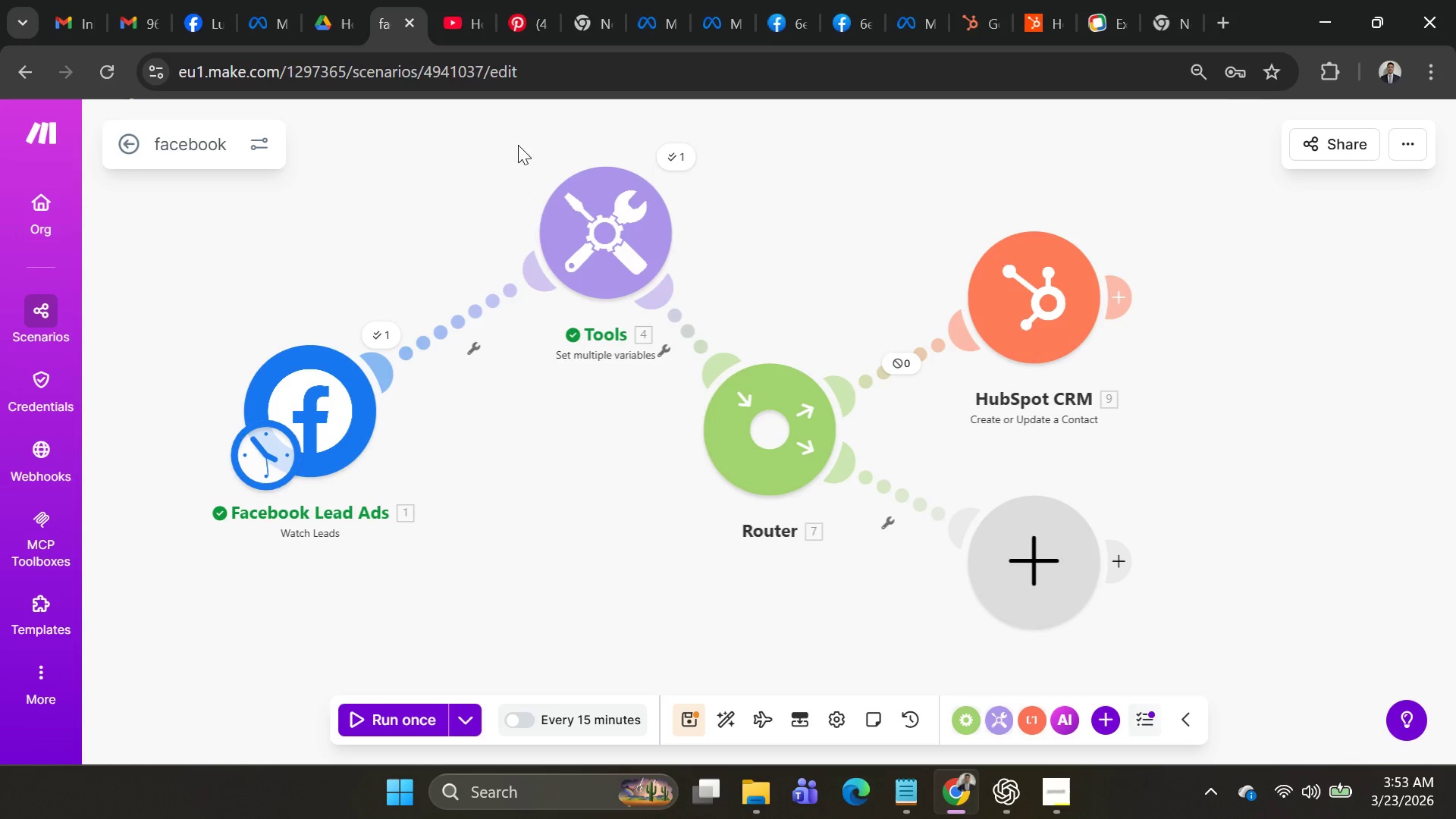 
left_click([261, 22])
 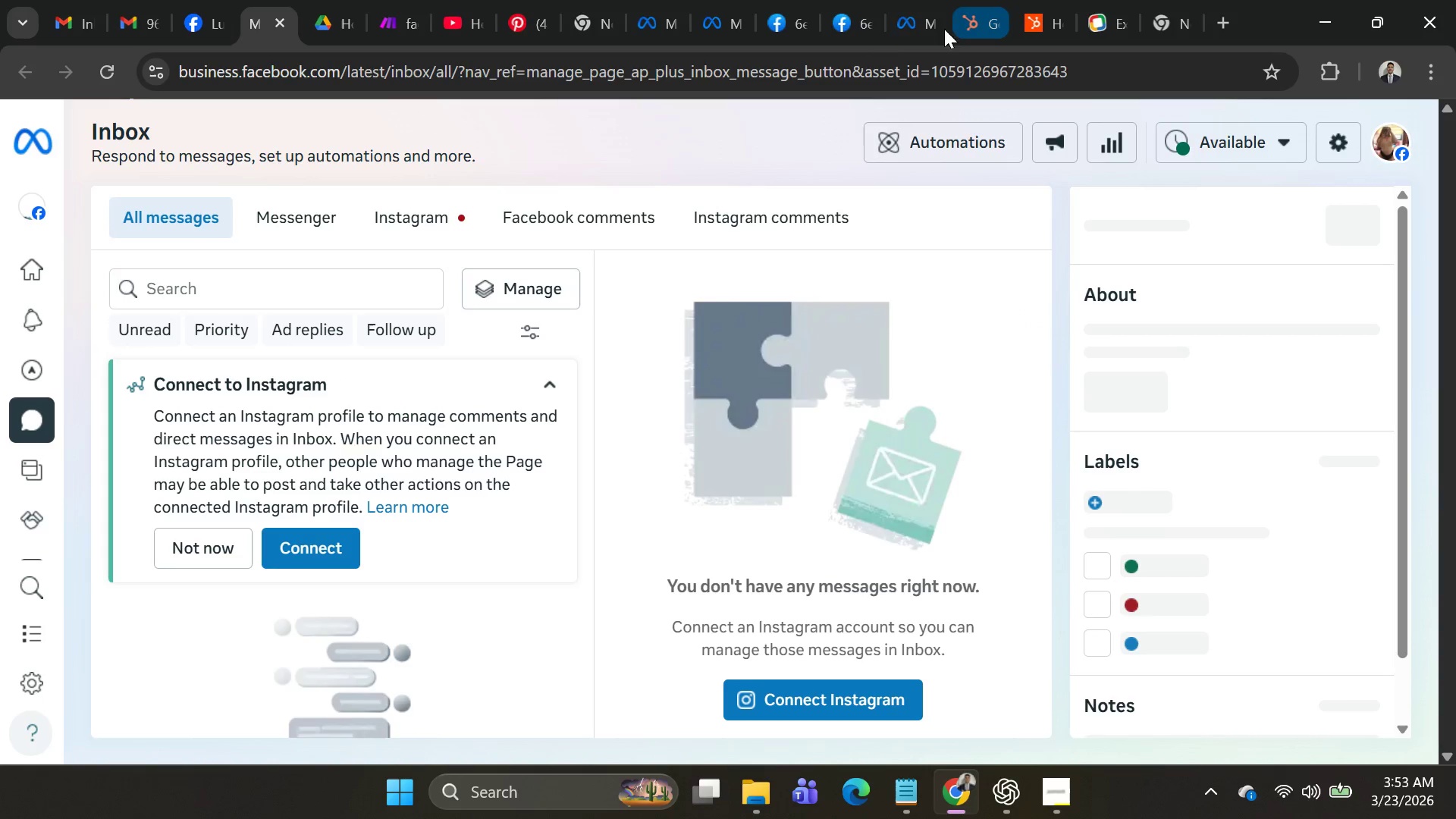 
left_click([849, 38])
 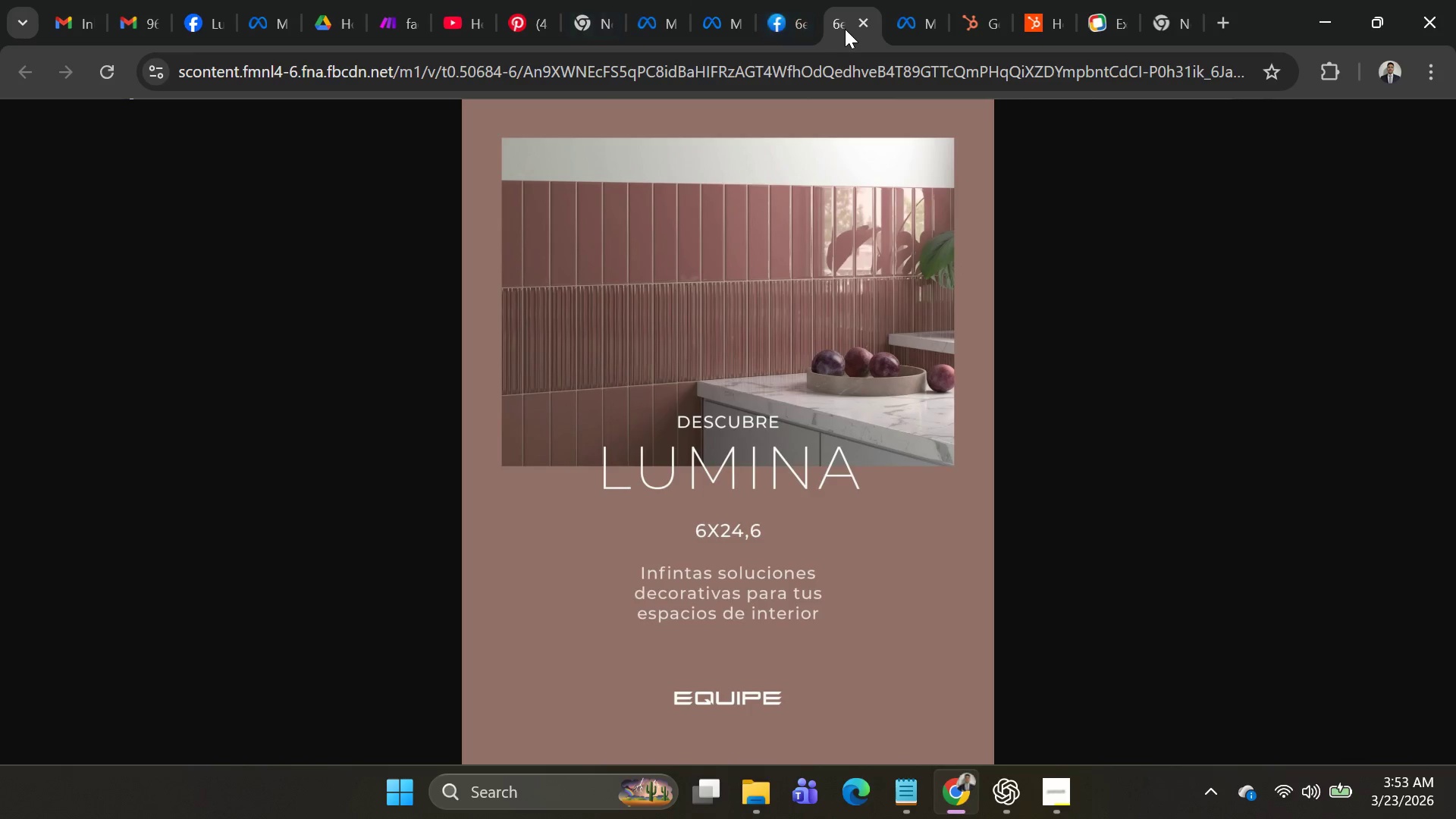 
left_click([856, 22])
 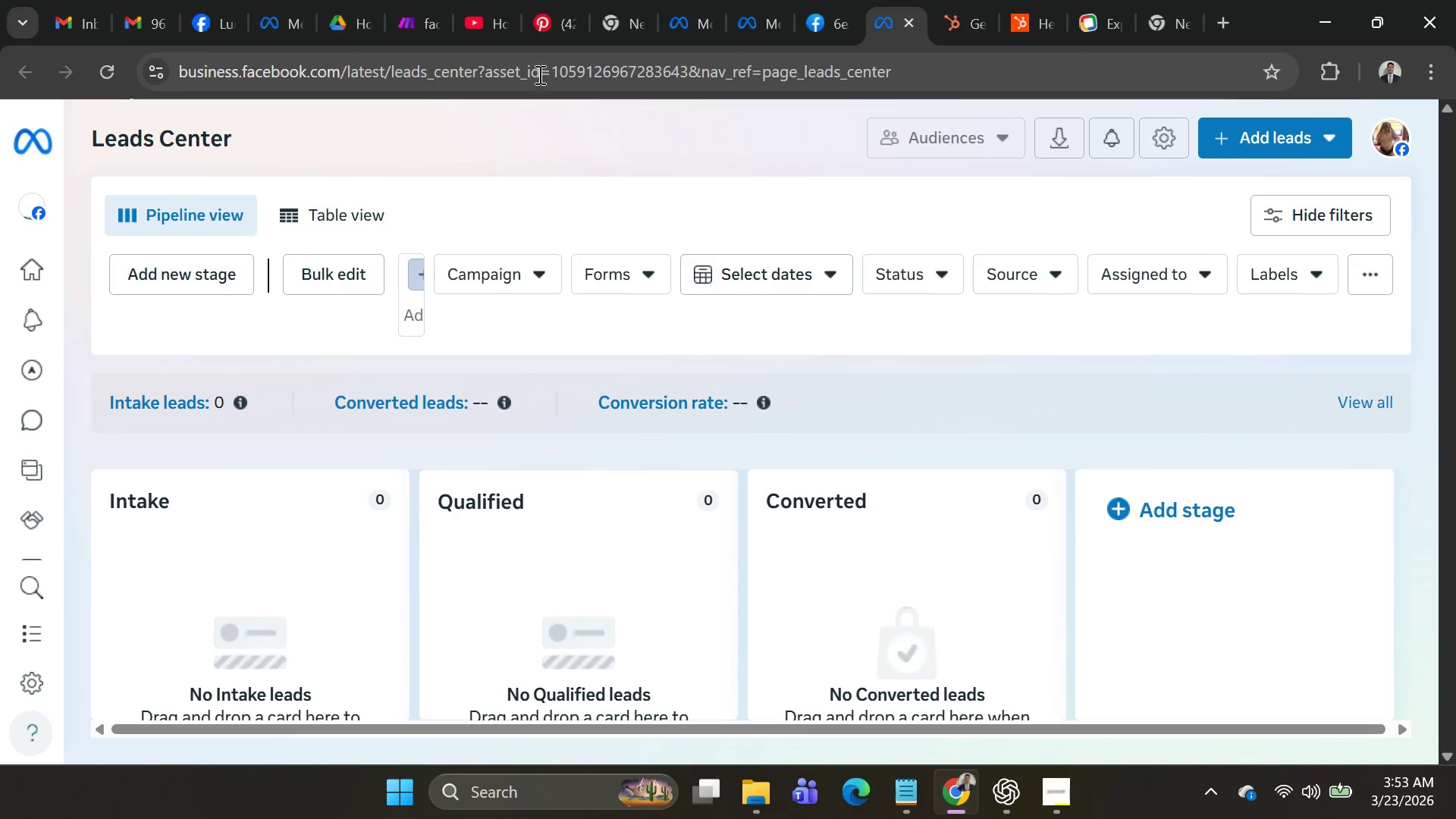 
left_click([287, 27])
 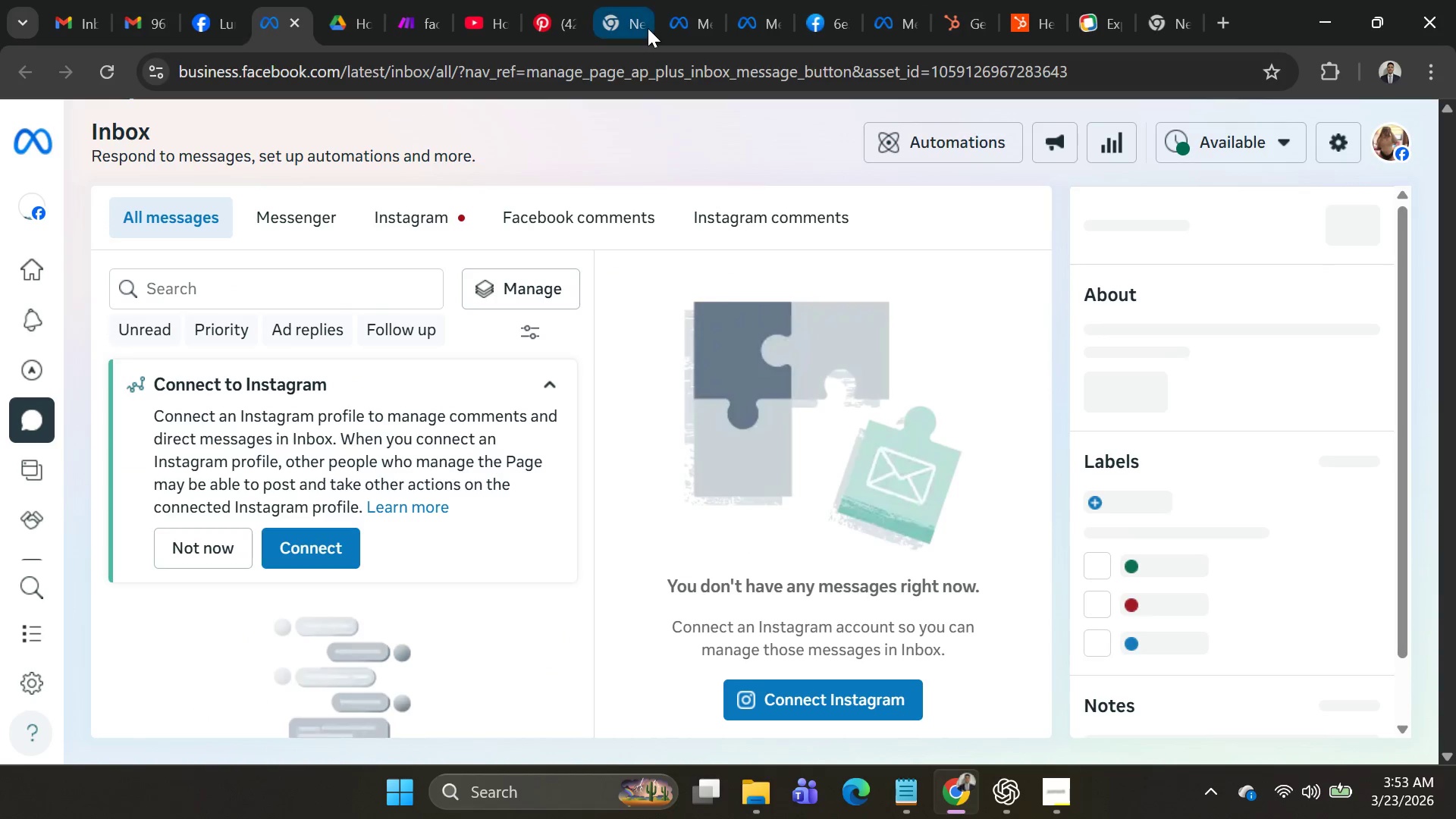 
left_click([682, 27])
 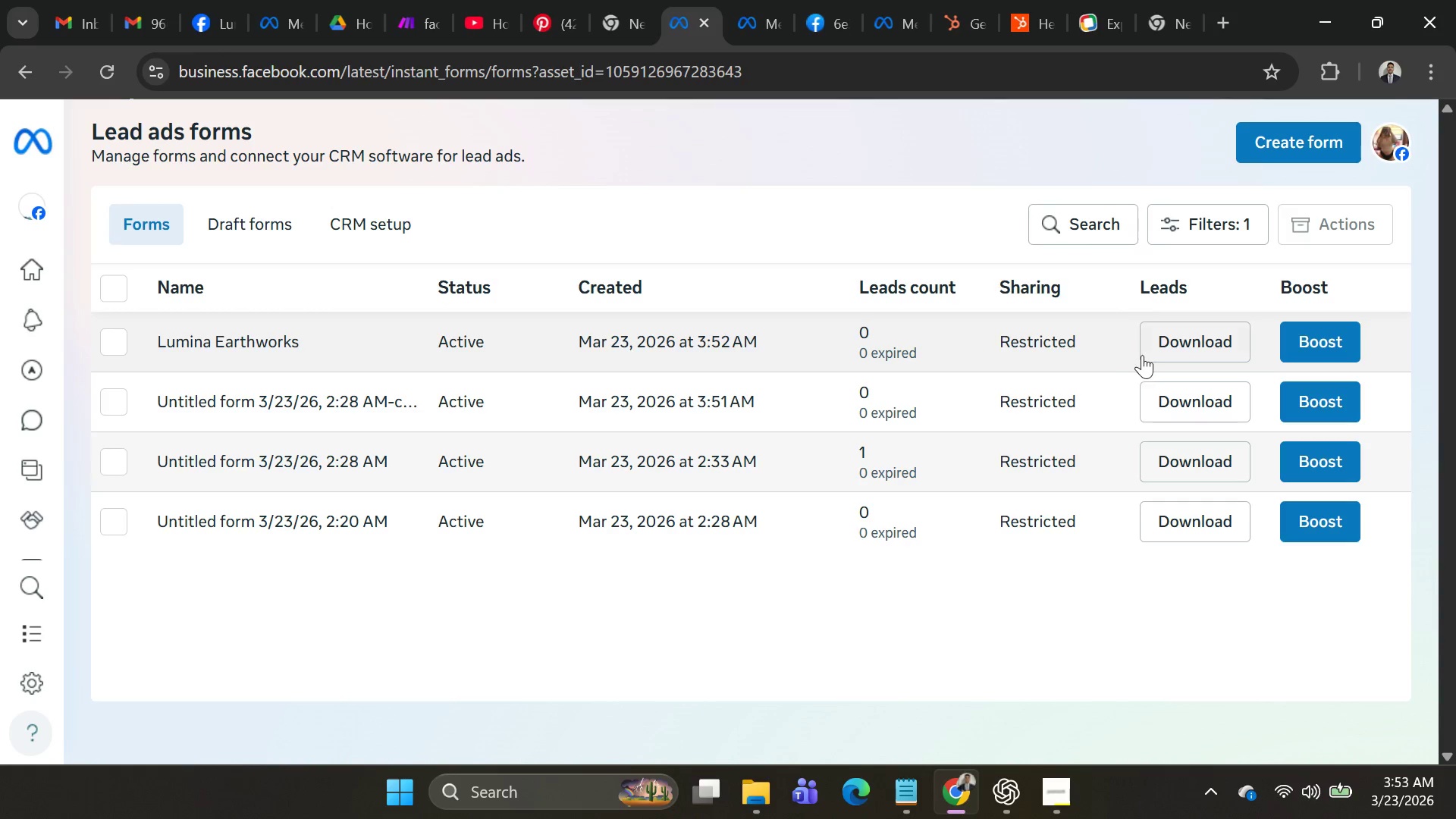 
left_click([1146, 342])
 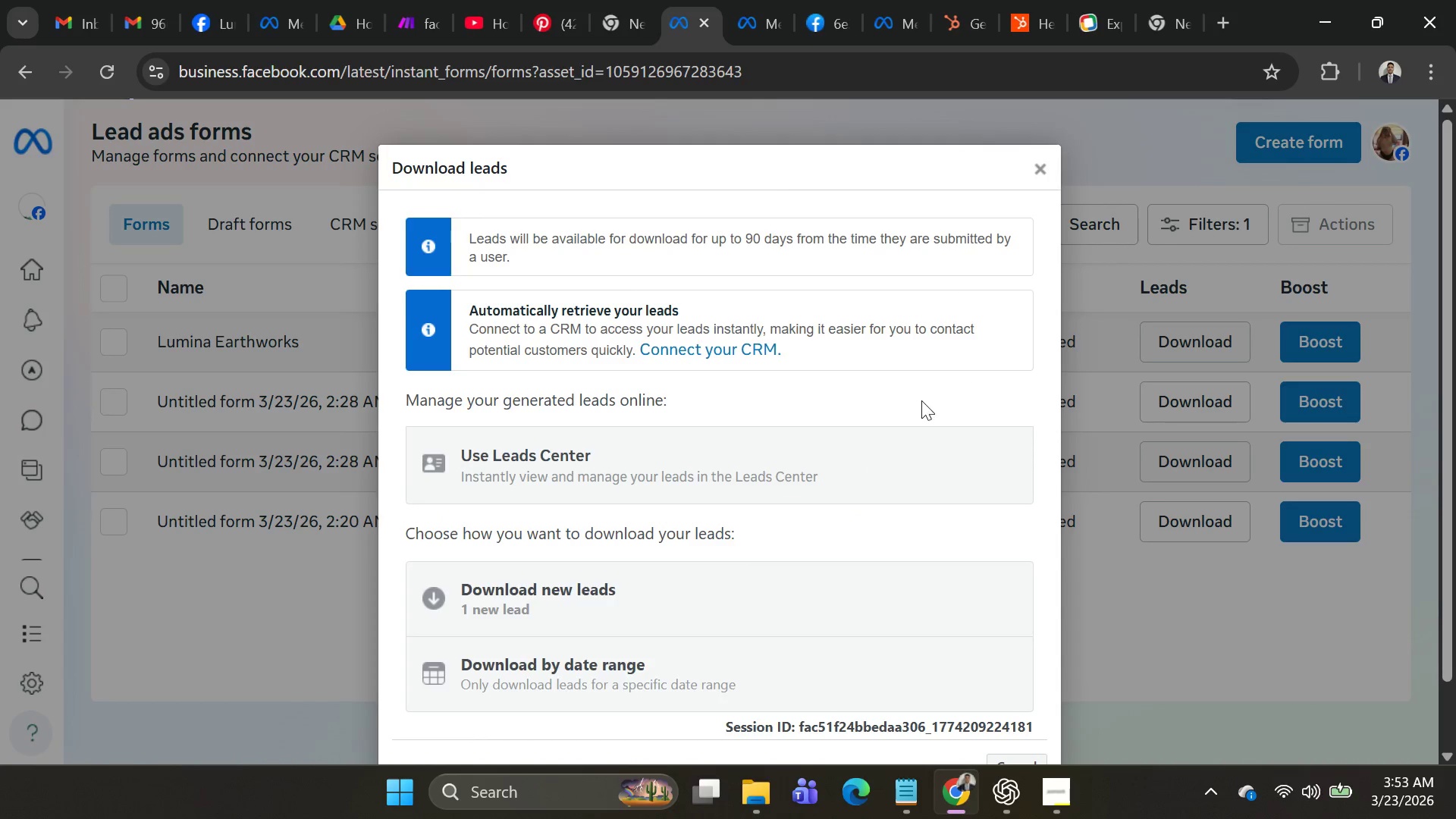 
scroll: coordinate [902, 415], scroll_direction: down, amount: 4.0
 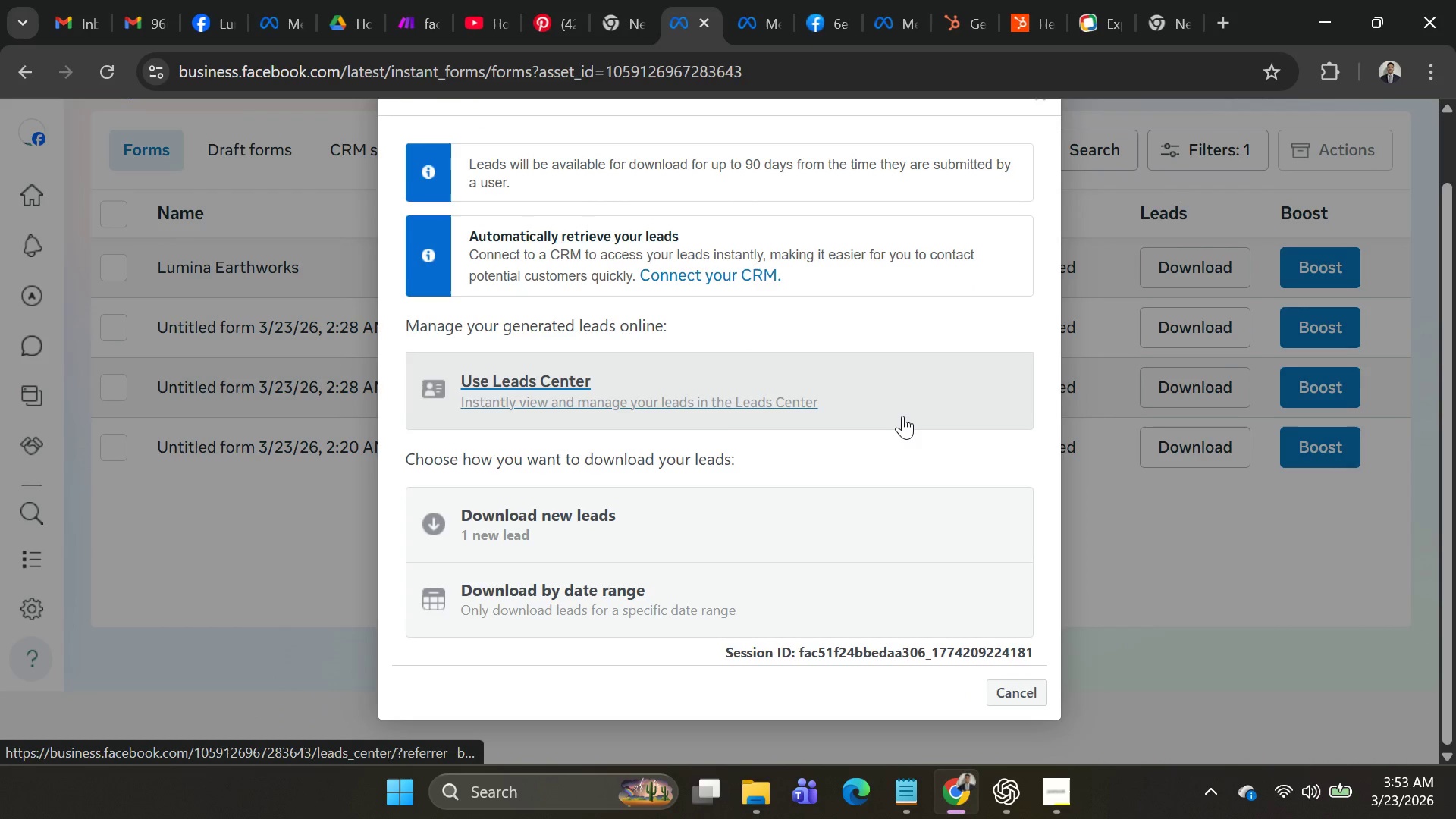 
scroll: coordinate [912, 415], scroll_direction: up, amount: 7.0
 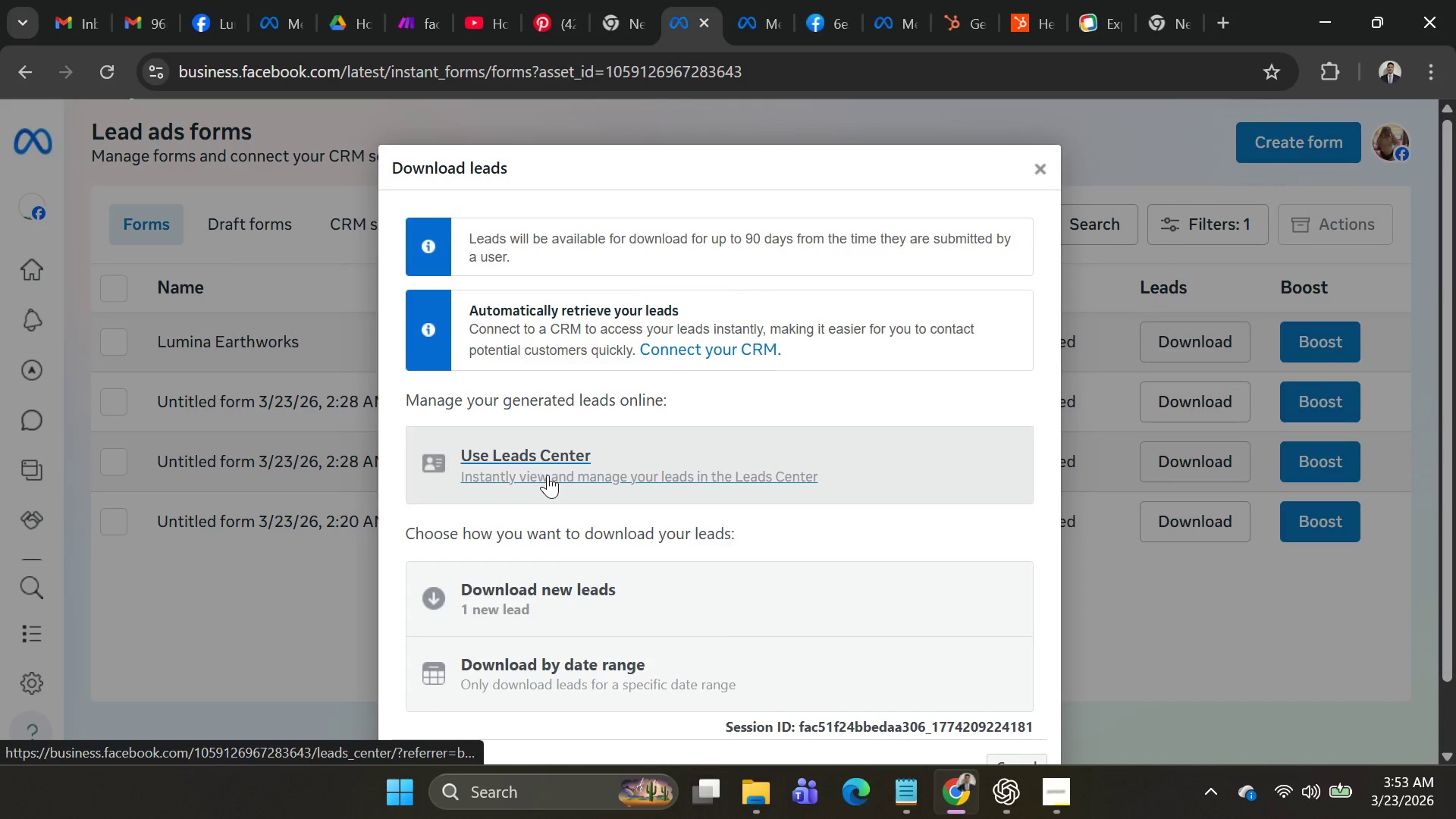 
left_click([602, 327])
 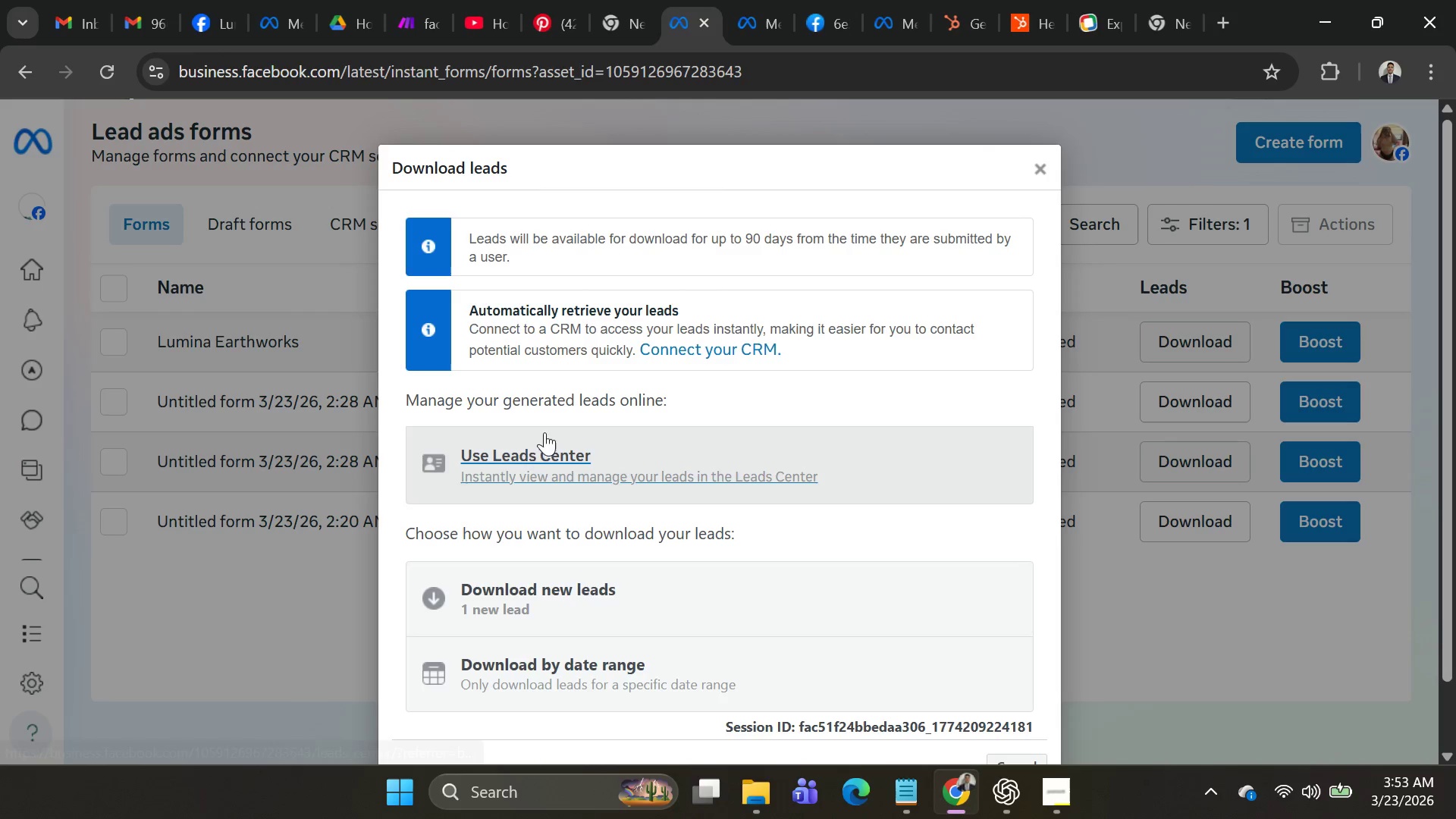 
left_click([516, 458])
 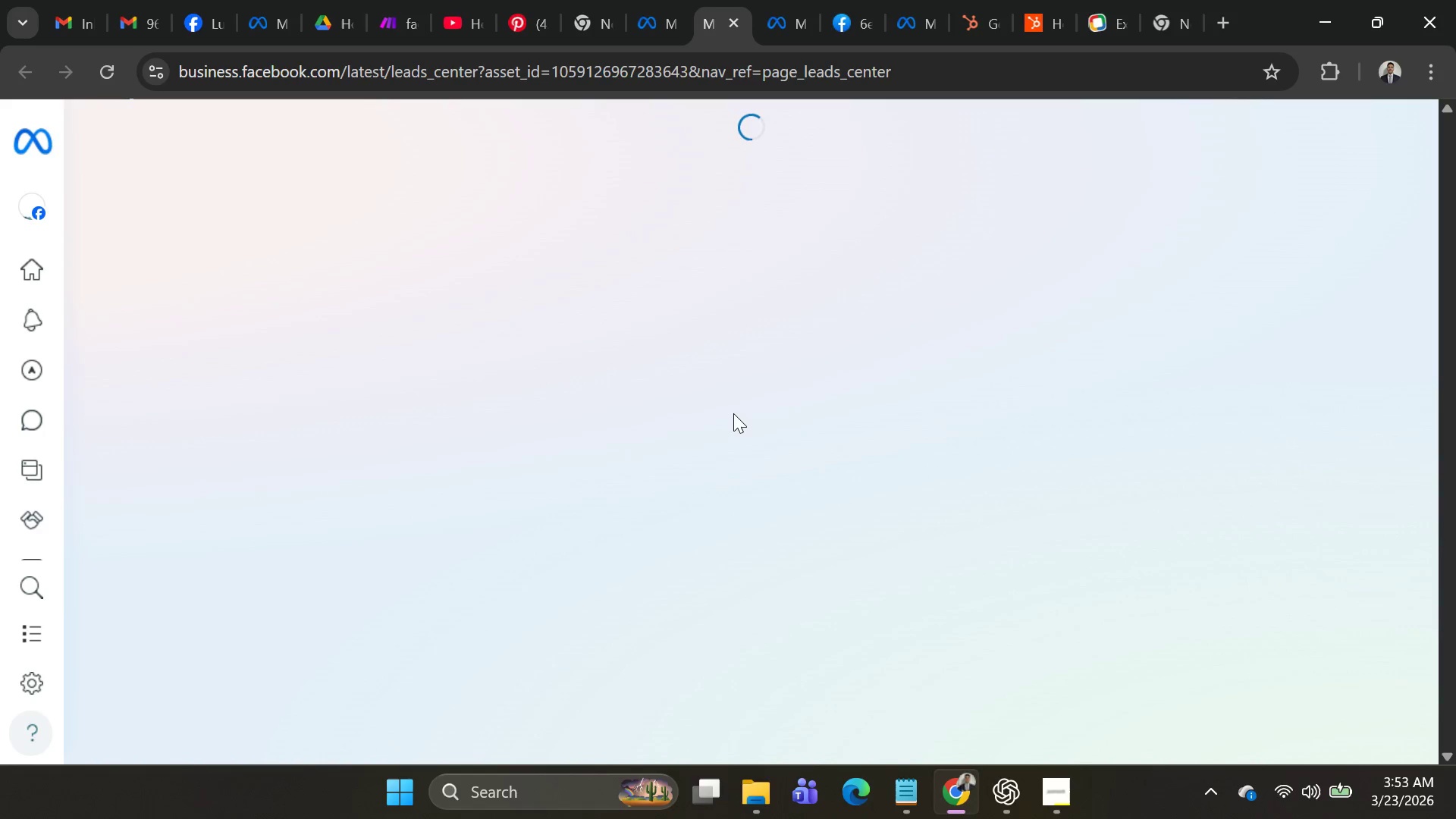 
wait(8.05)
 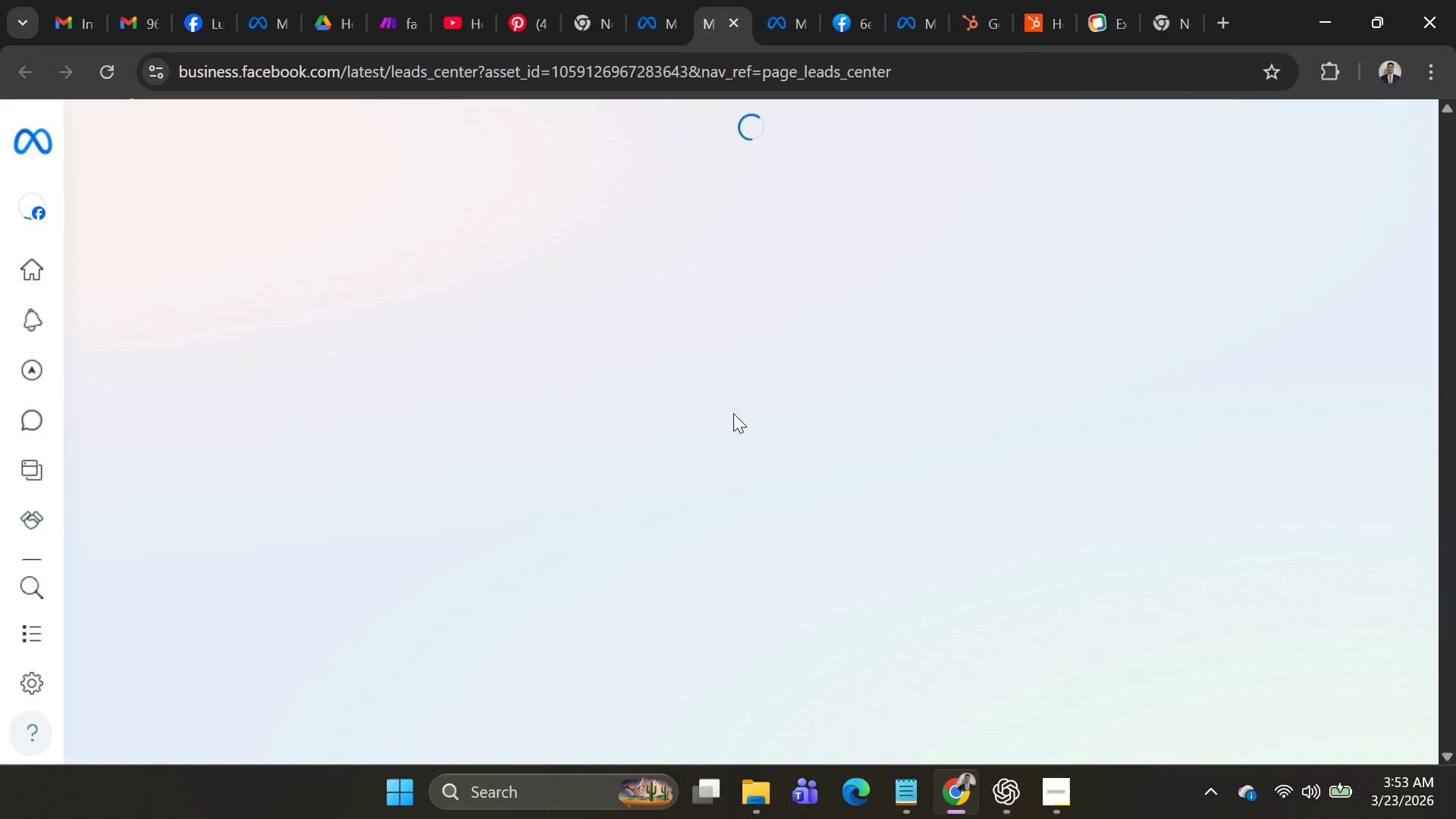 
left_click([651, 27])
 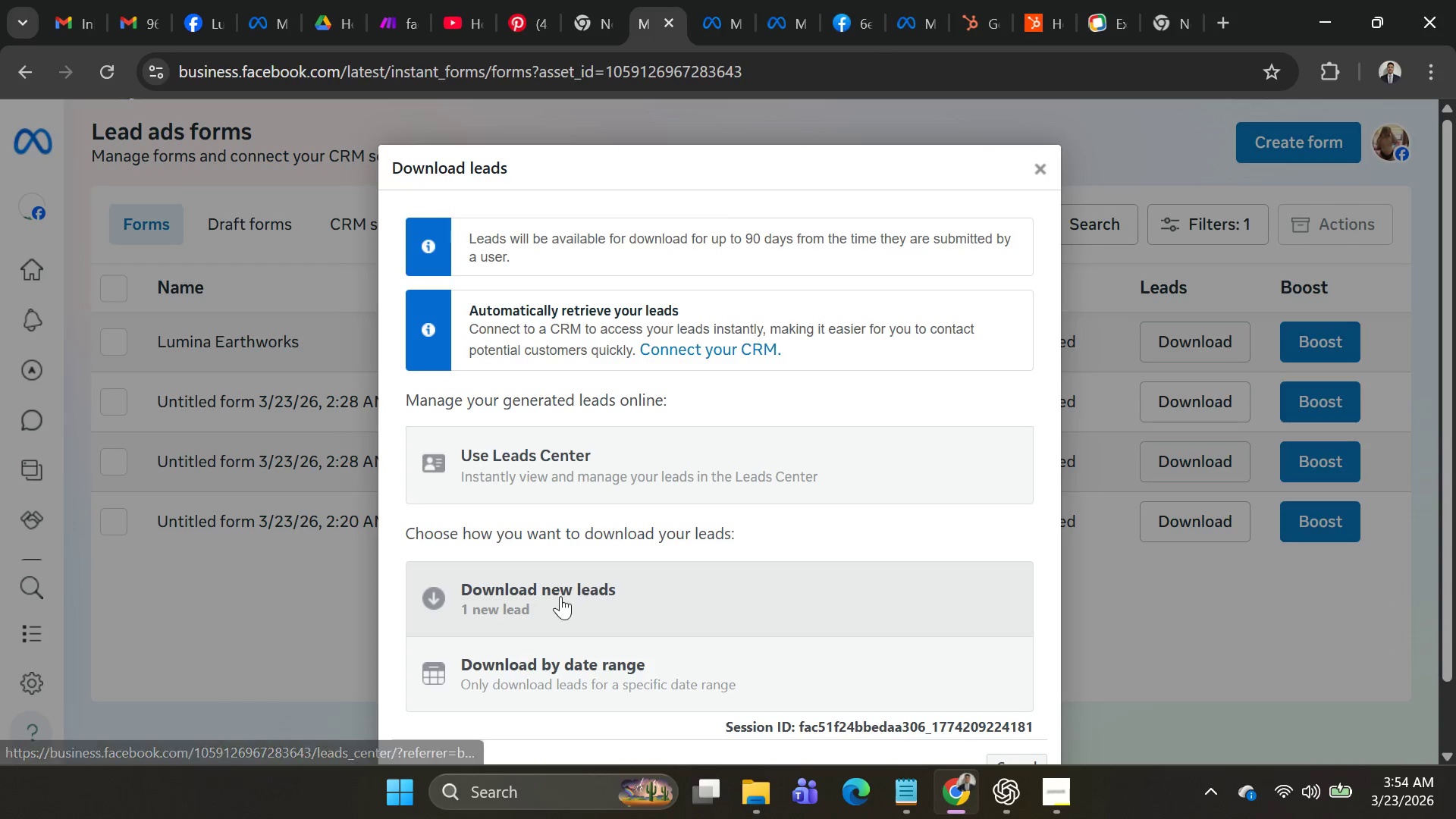 
left_click([556, 598])
 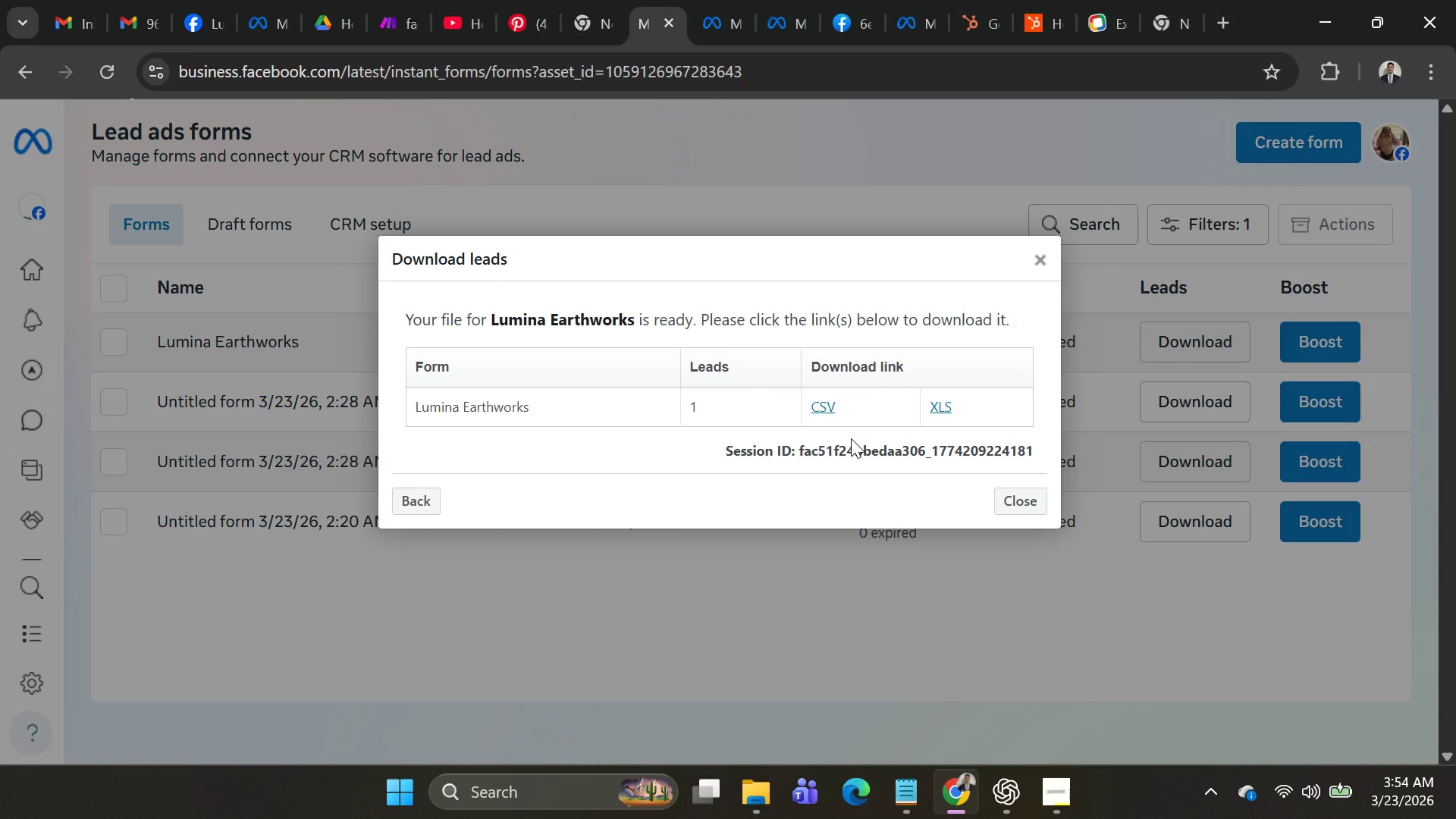 
scroll: coordinate [853, 438], scroll_direction: down, amount: 2.0
 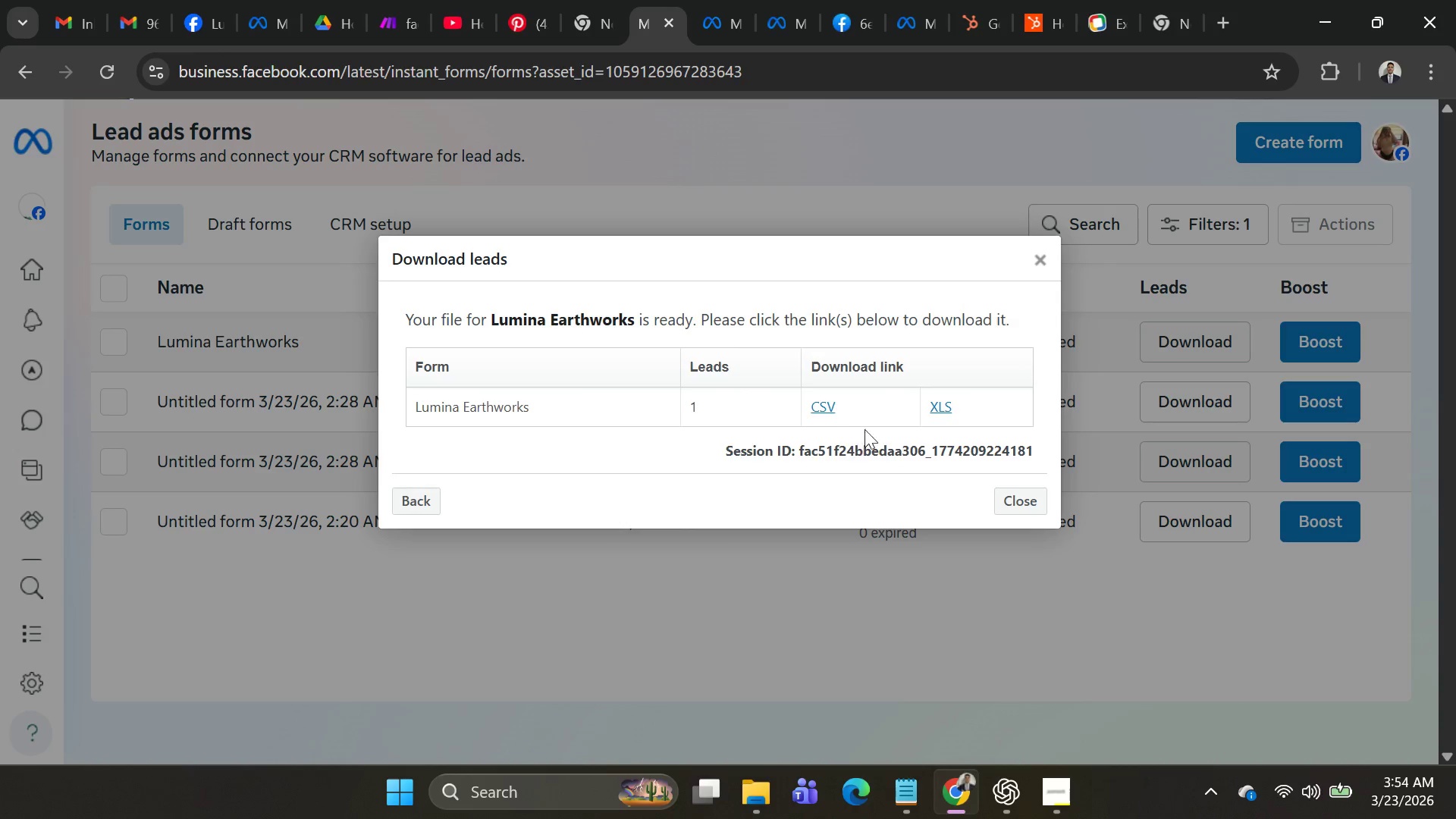 
scroll: coordinate [854, 432], scroll_direction: up, amount: 1.0
 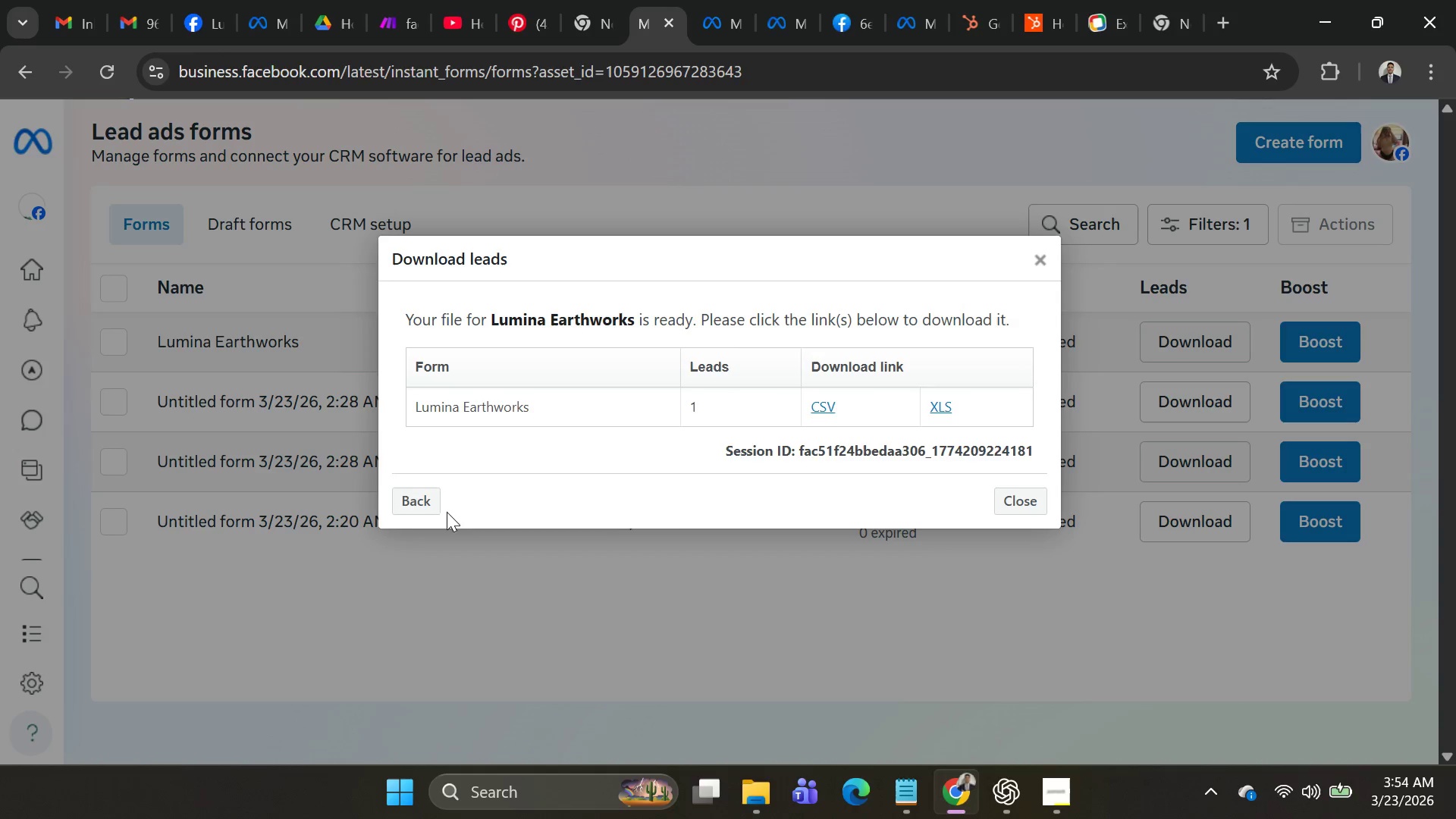 
left_click([427, 508])
 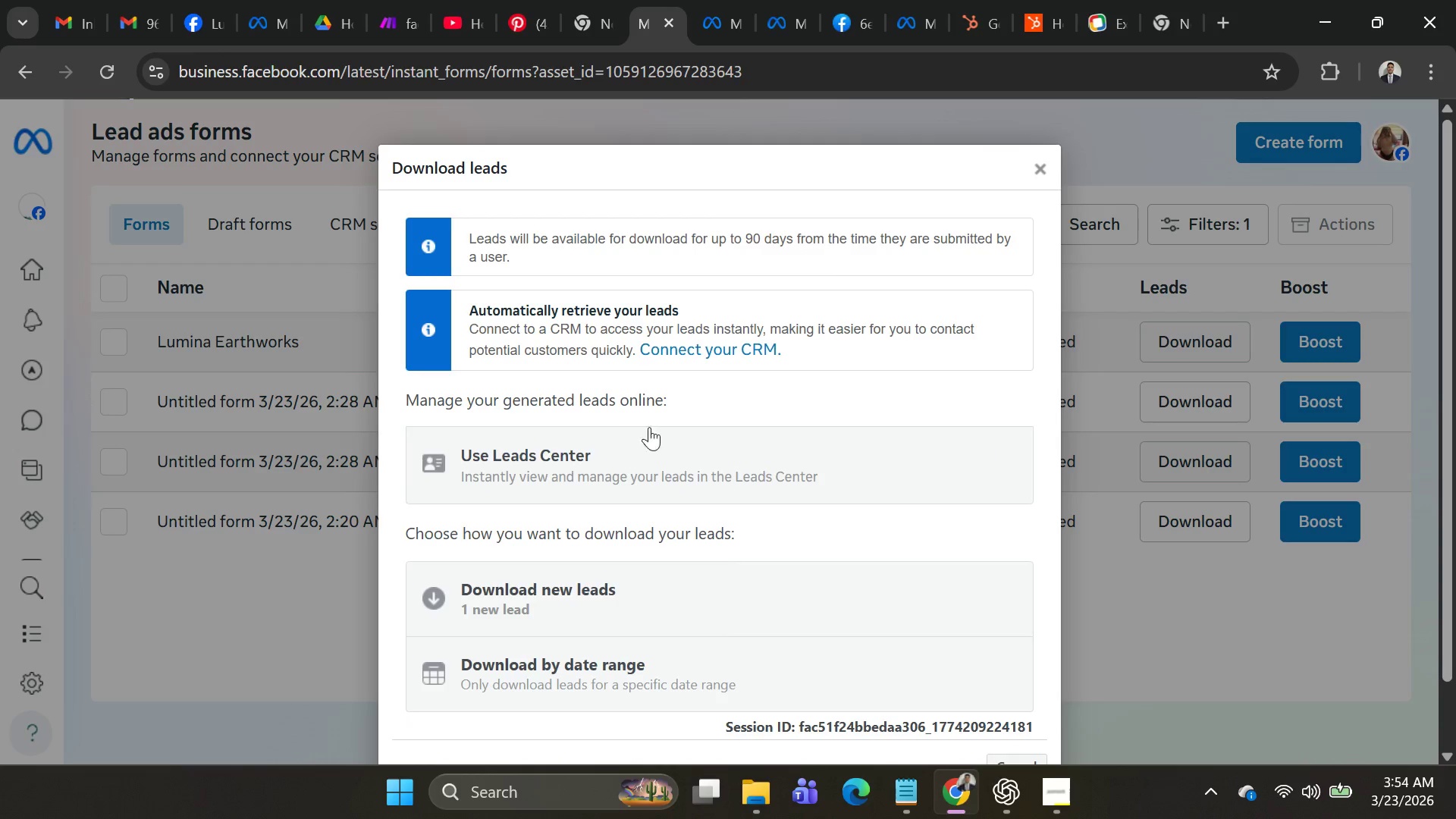 
scroll: coordinate [800, 426], scroll_direction: up, amount: 1.0
 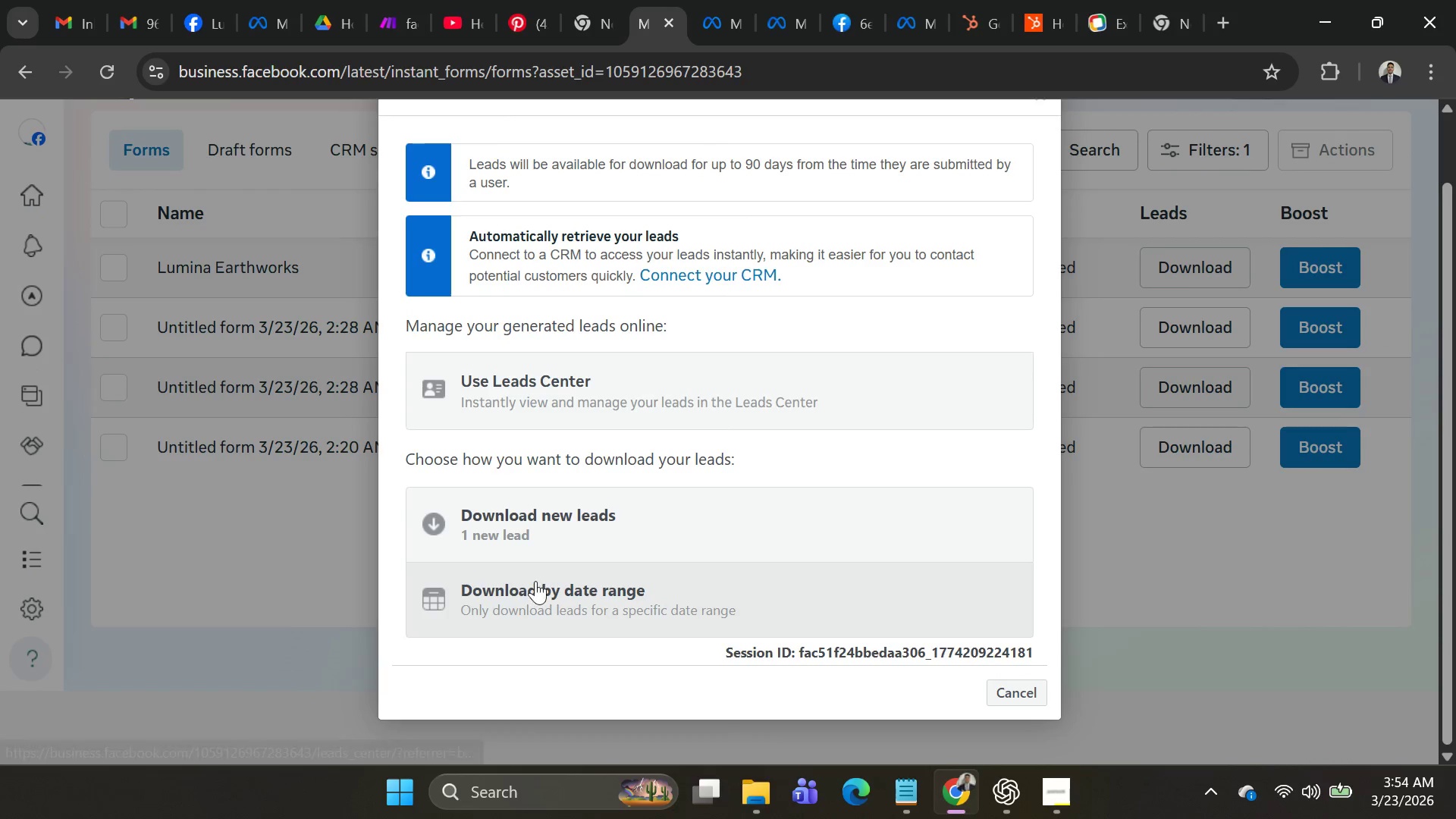 
left_click([535, 581])
 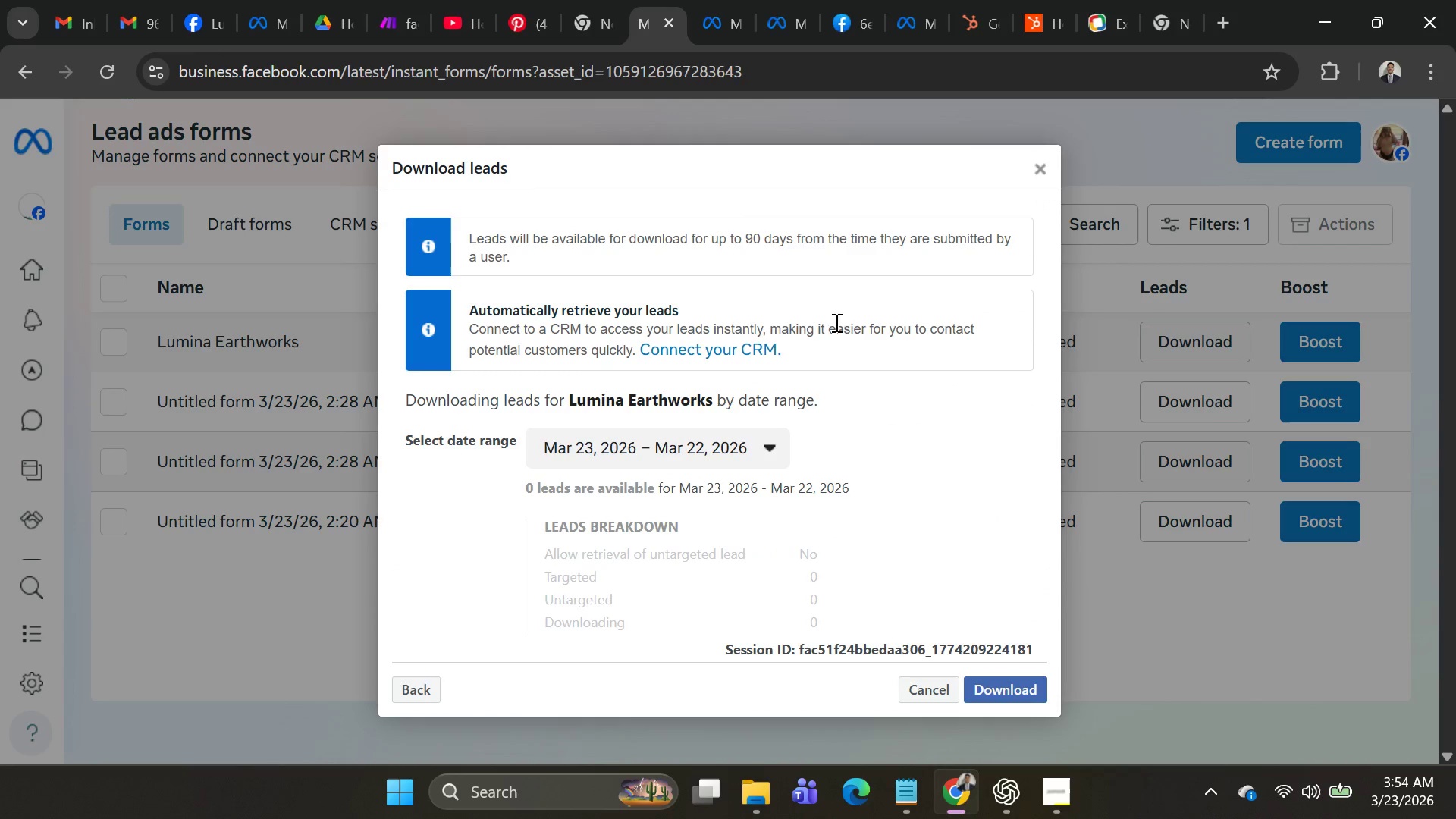 
scroll: coordinate [843, 376], scroll_direction: none, amount: 0.0
 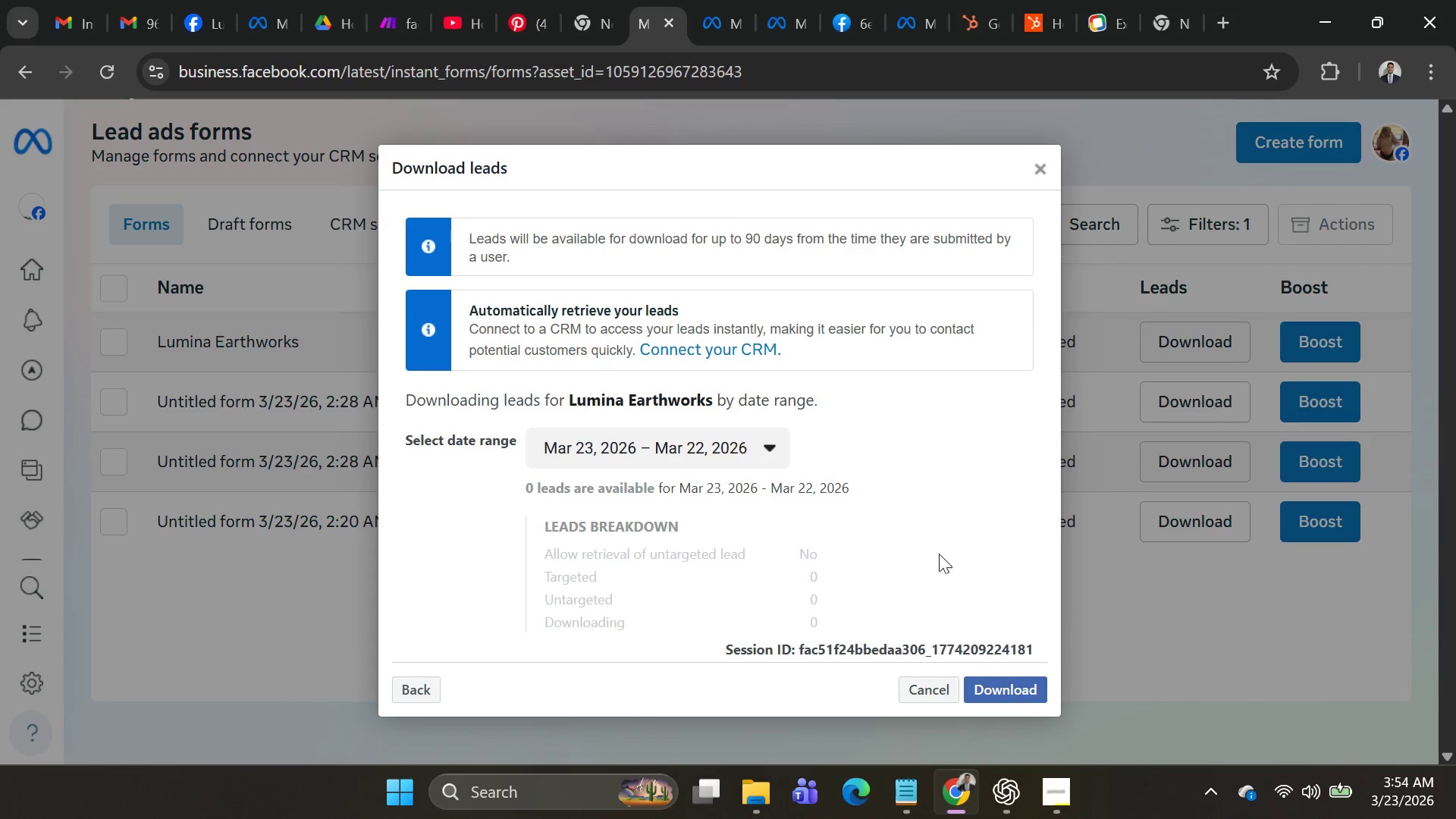 
scroll: coordinate [943, 565], scroll_direction: down, amount: 2.0
 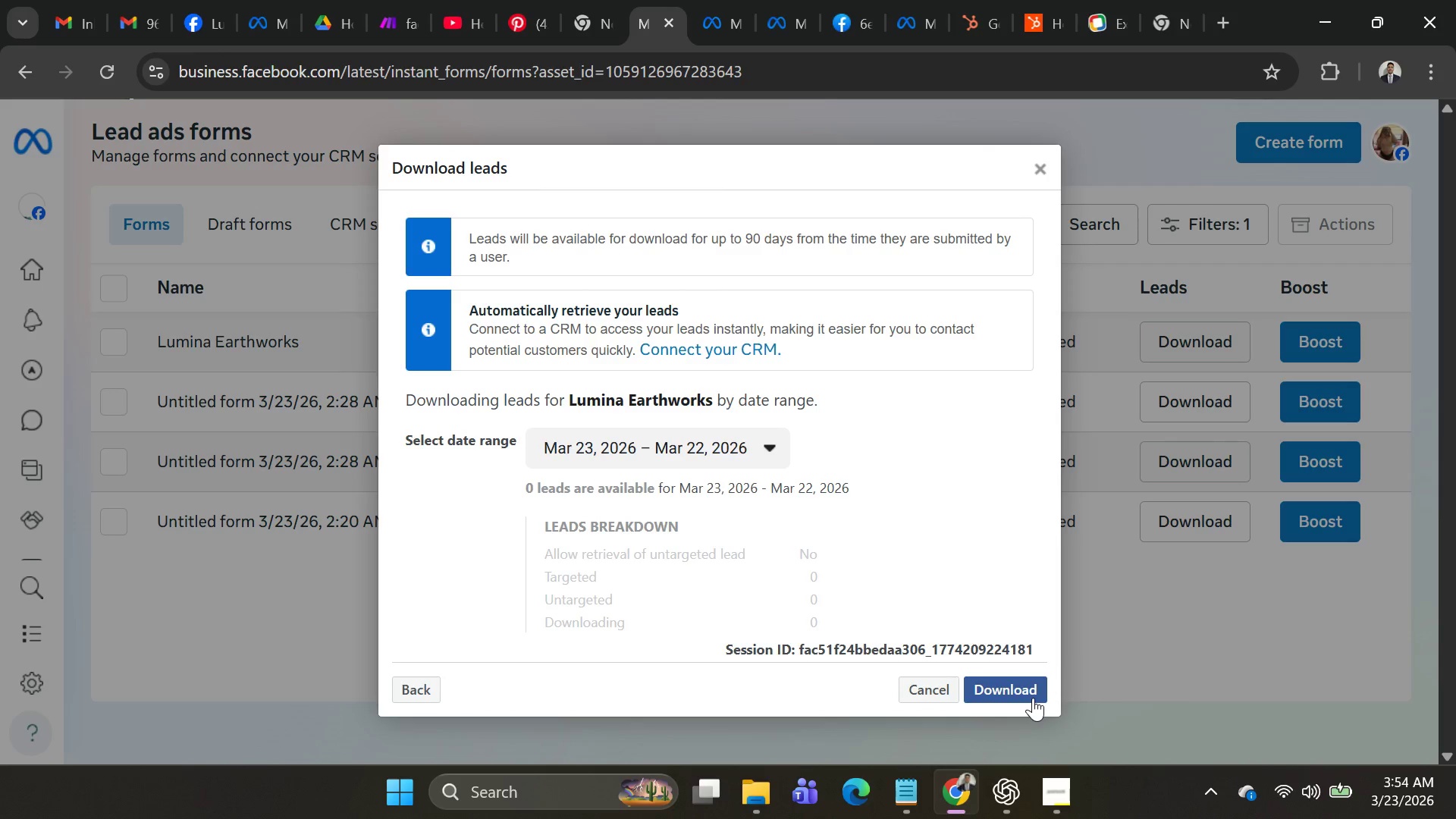 
left_click([1025, 694])
 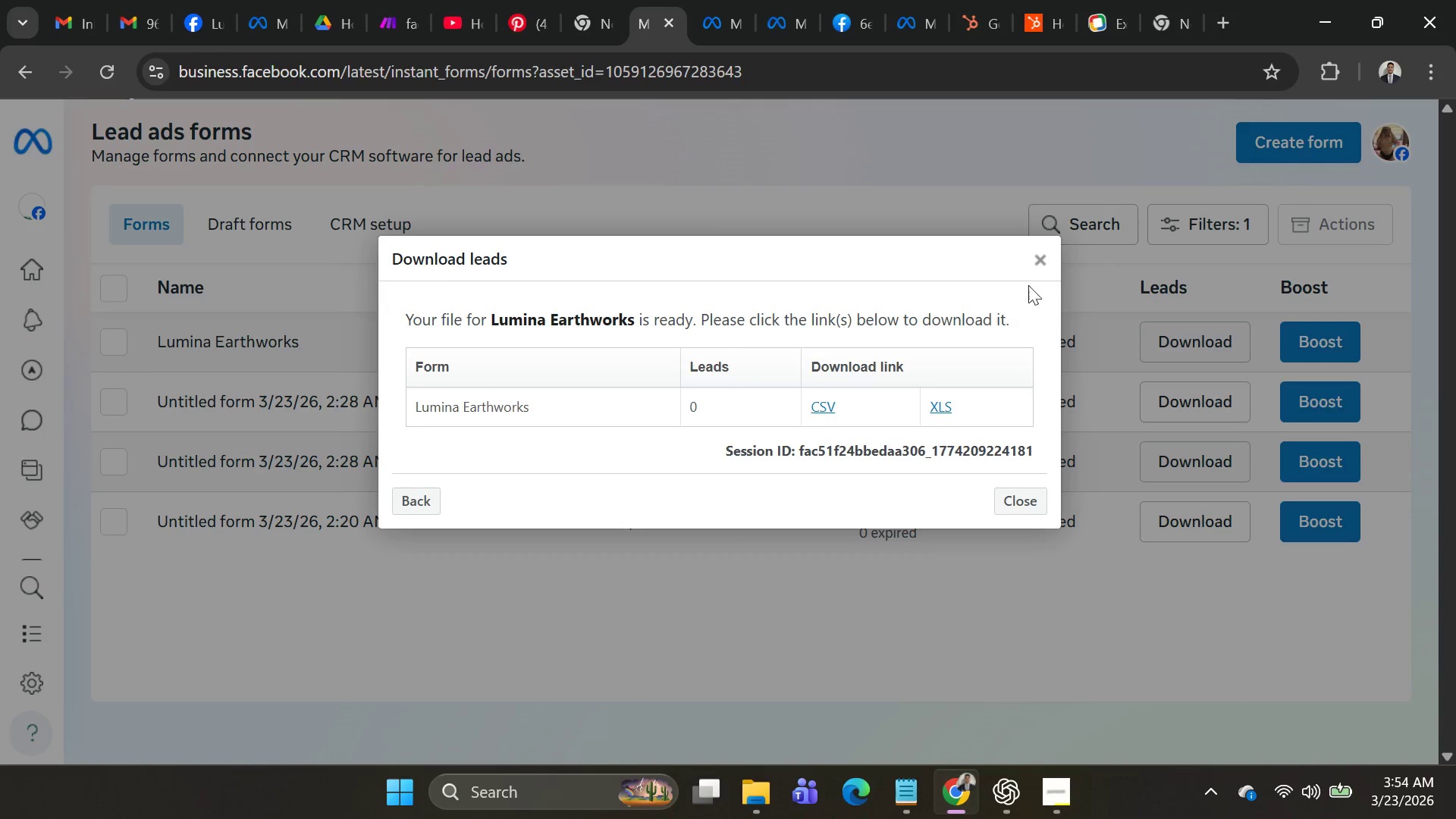 
left_click([1045, 260])
 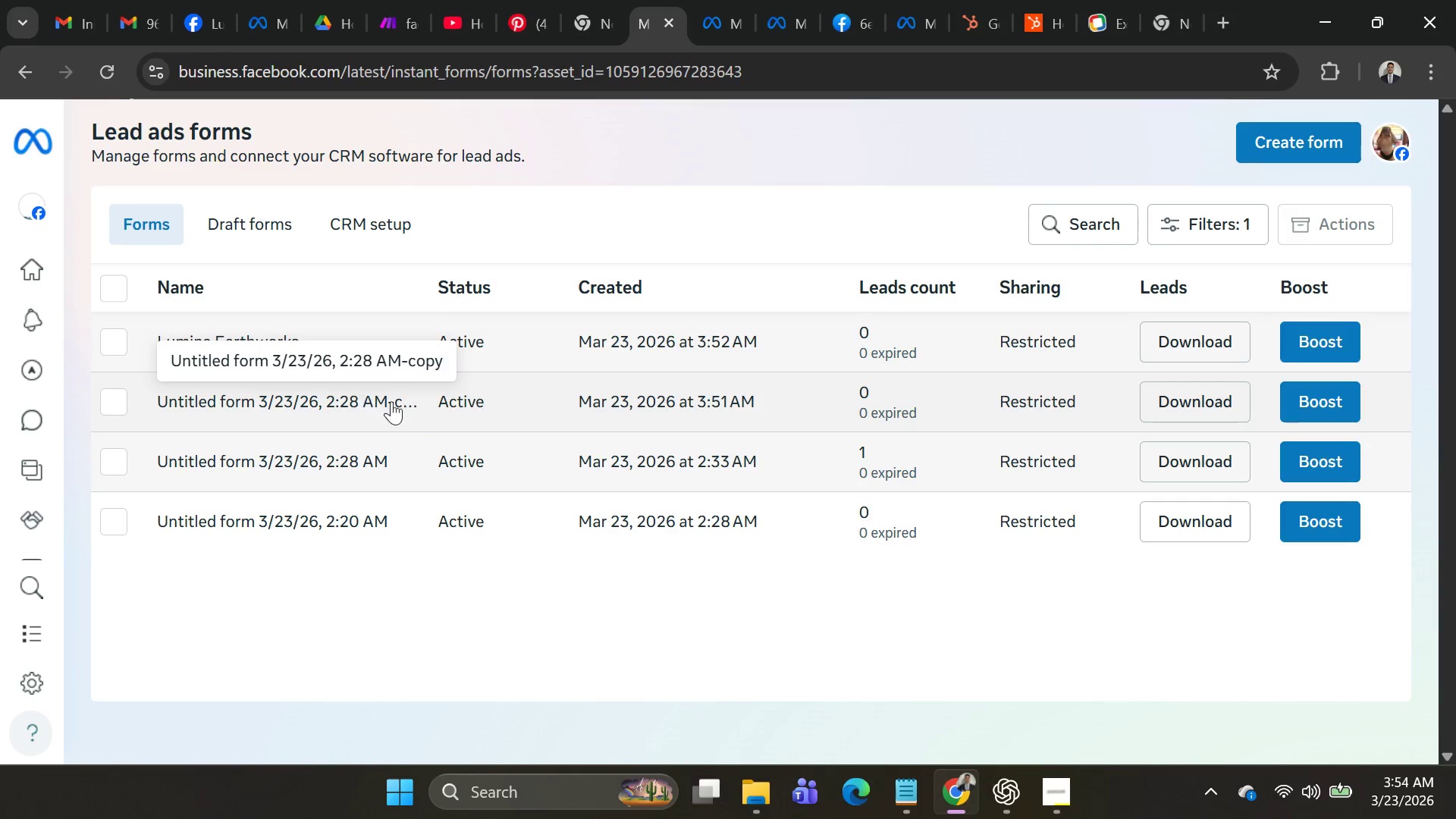 
left_click([253, 349])
 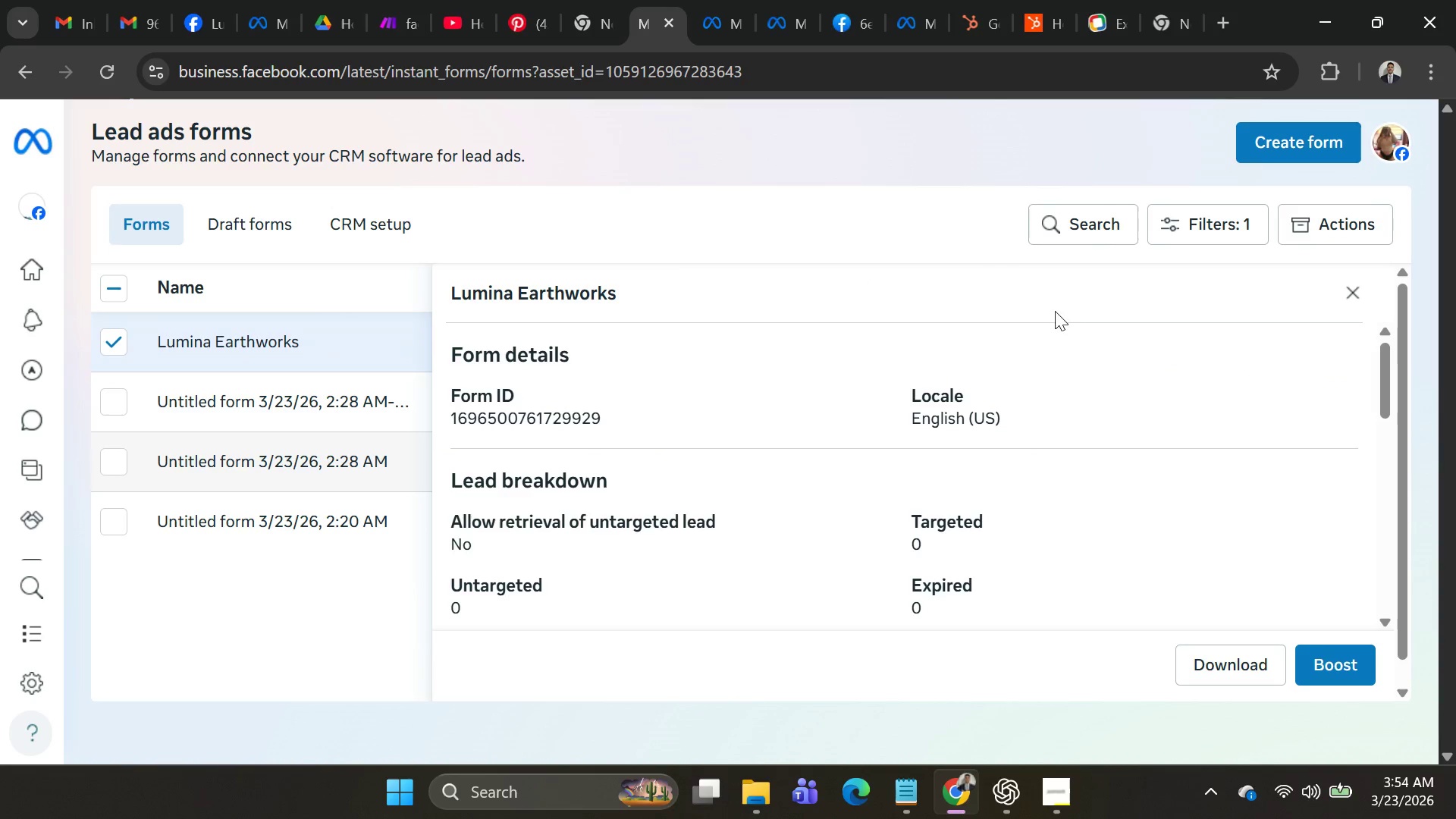 
scroll: coordinate [1056, 334], scroll_direction: down, amount: 1.0
 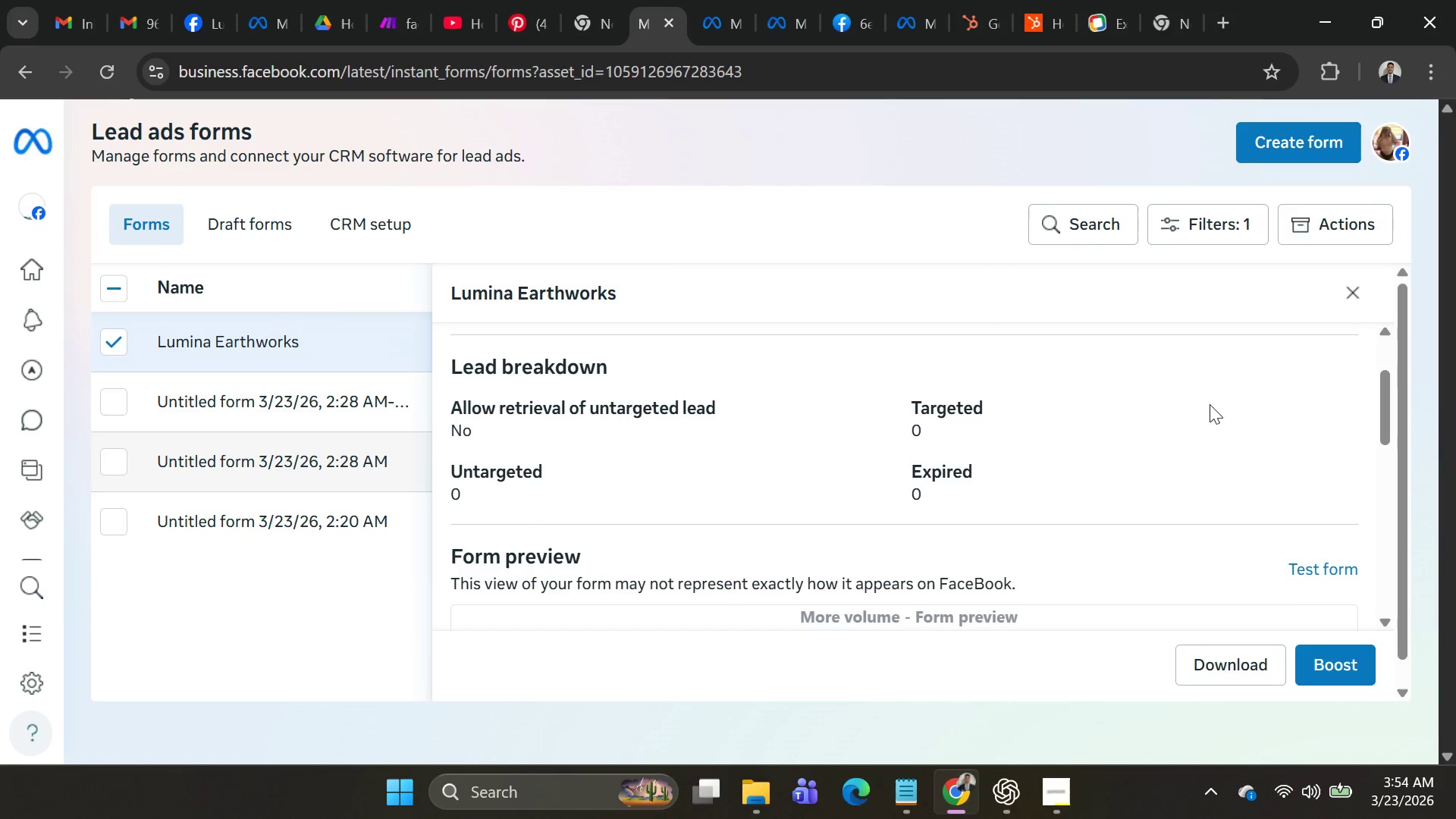 
scroll: coordinate [1203, 441], scroll_direction: up, amount: 4.0
 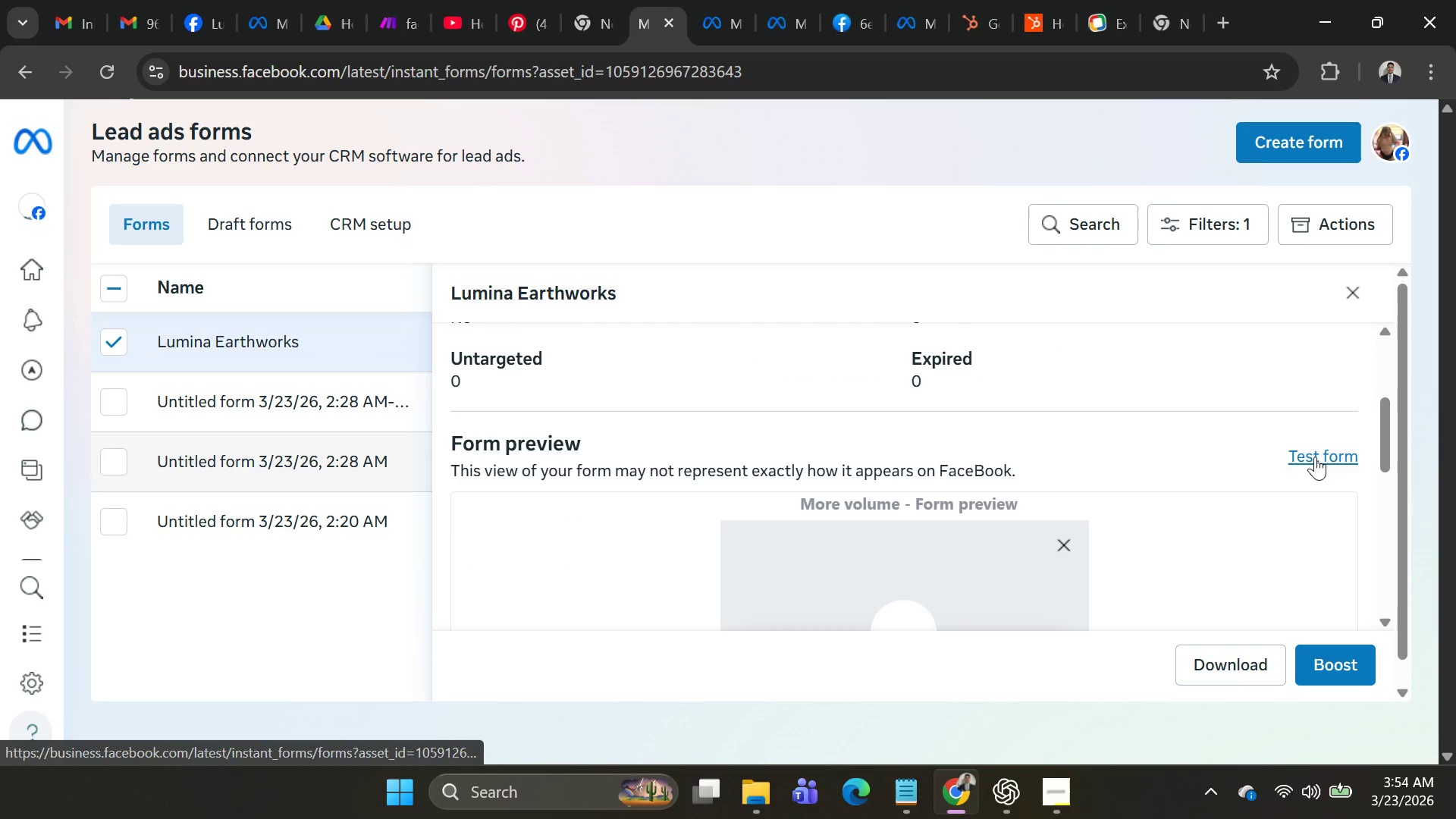 
left_click([1316, 457])
 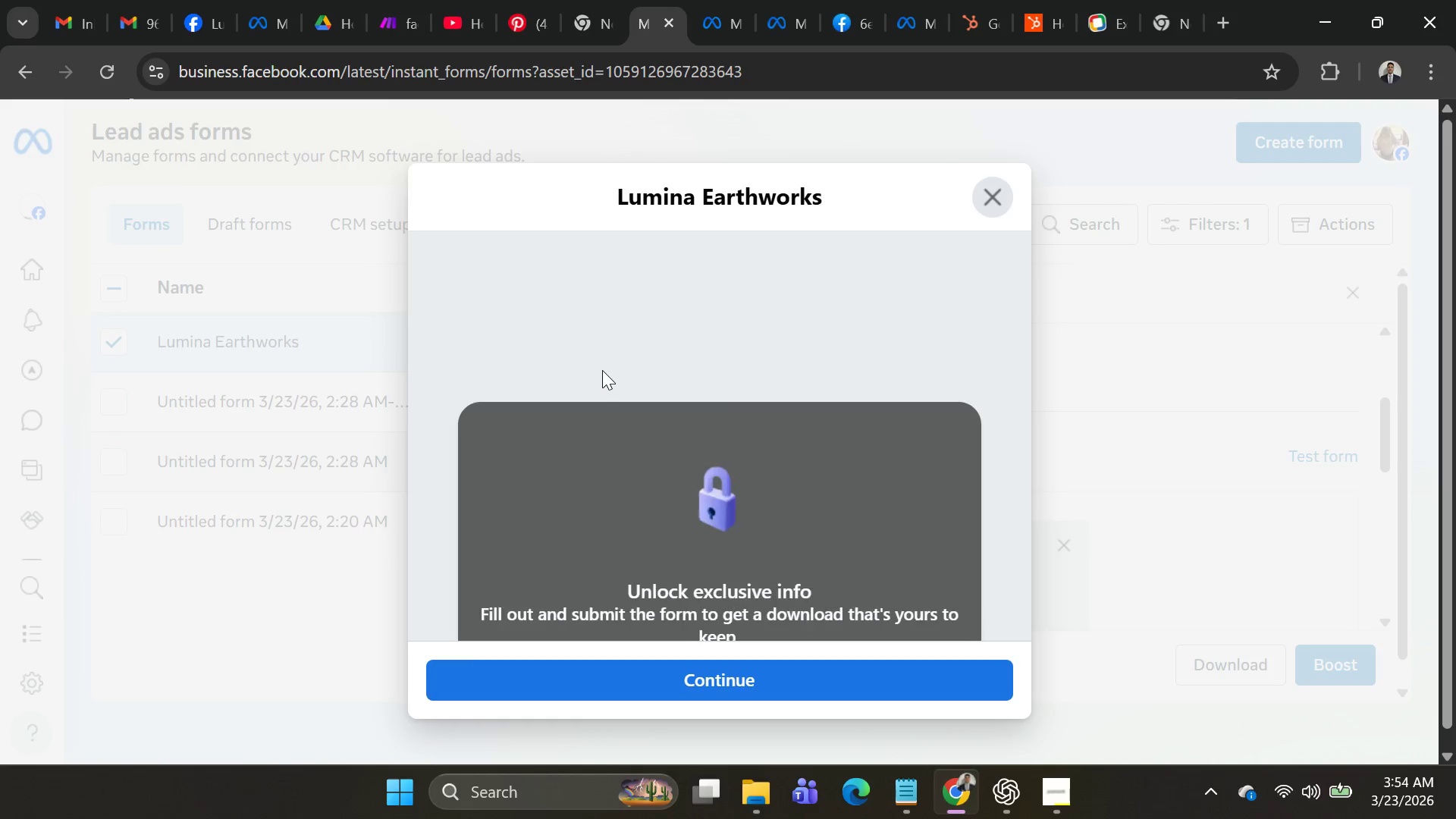 
scroll: coordinate [707, 400], scroll_direction: down, amount: 1.0
 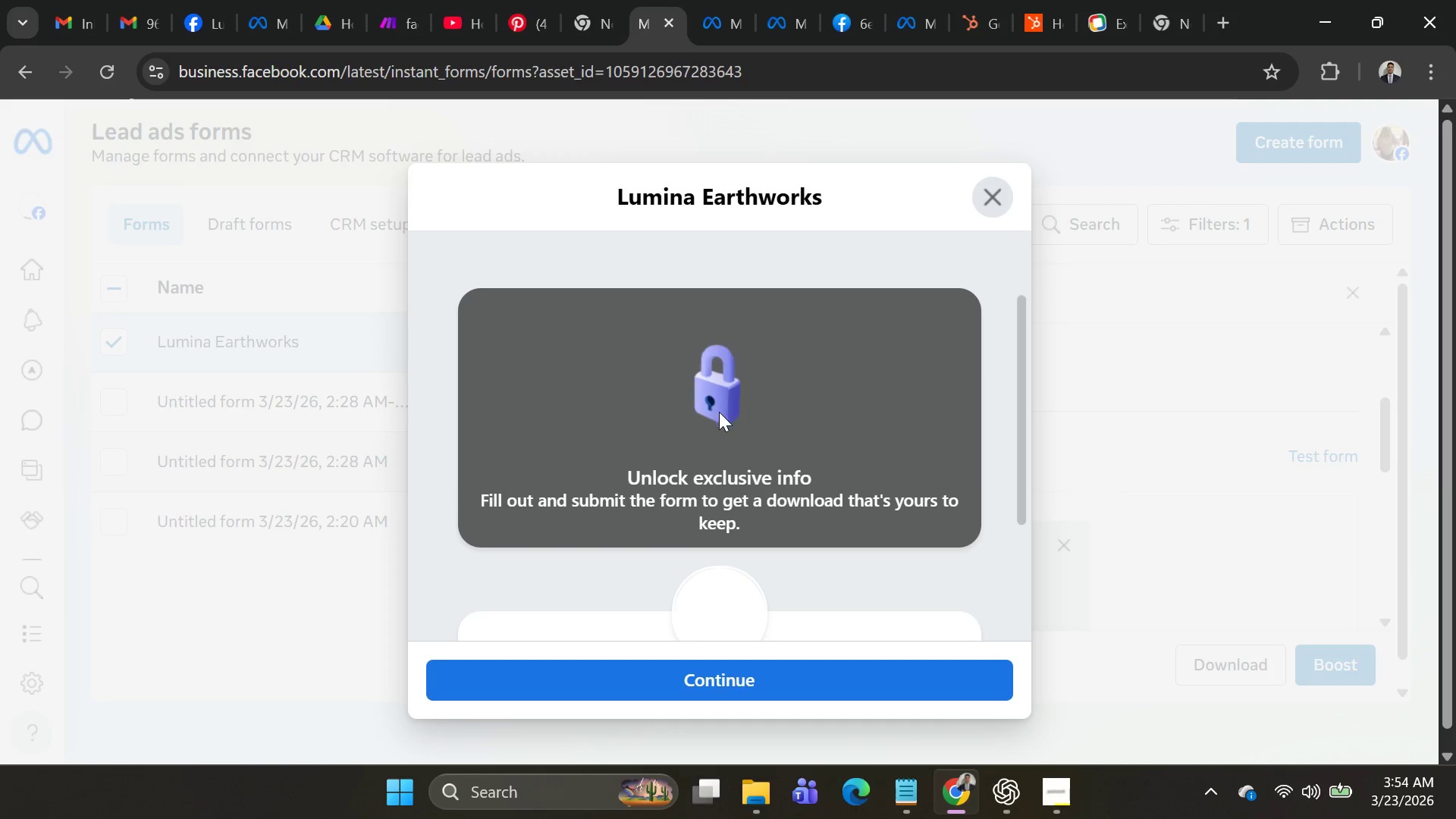 
left_click([730, 681])
 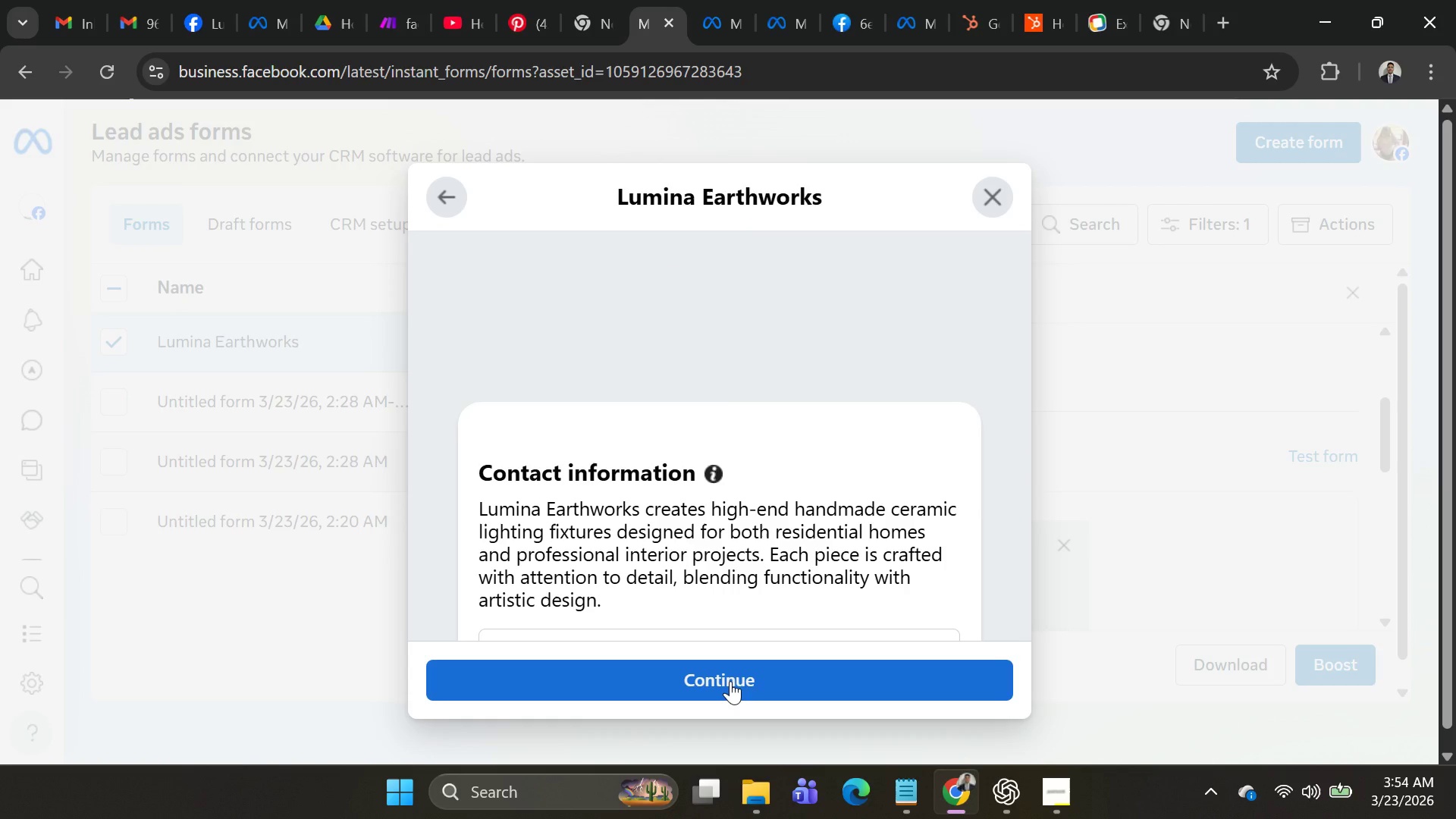 
scroll: coordinate [718, 563], scroll_direction: down, amount: 9.0
 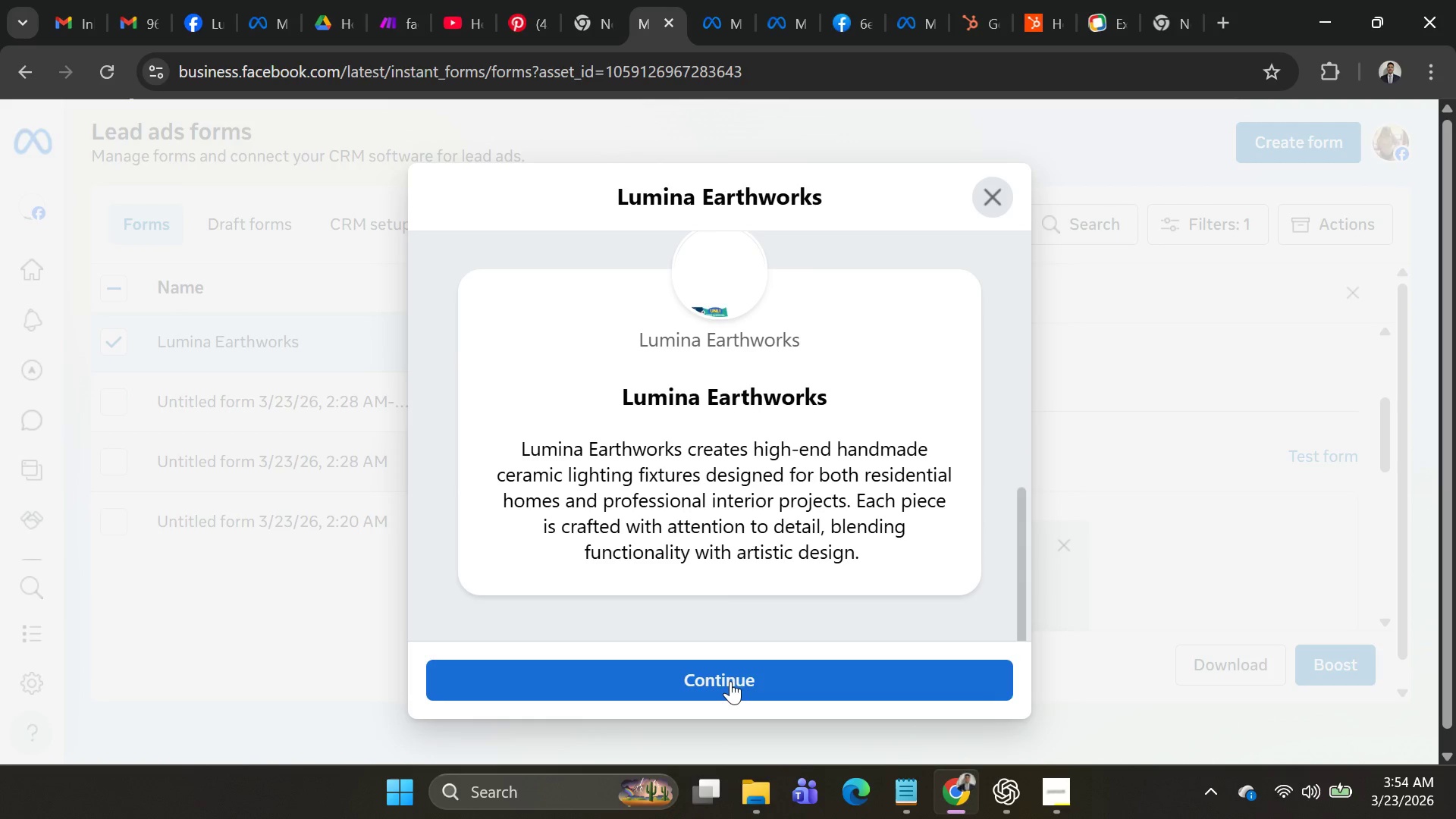 
left_click([730, 681])
 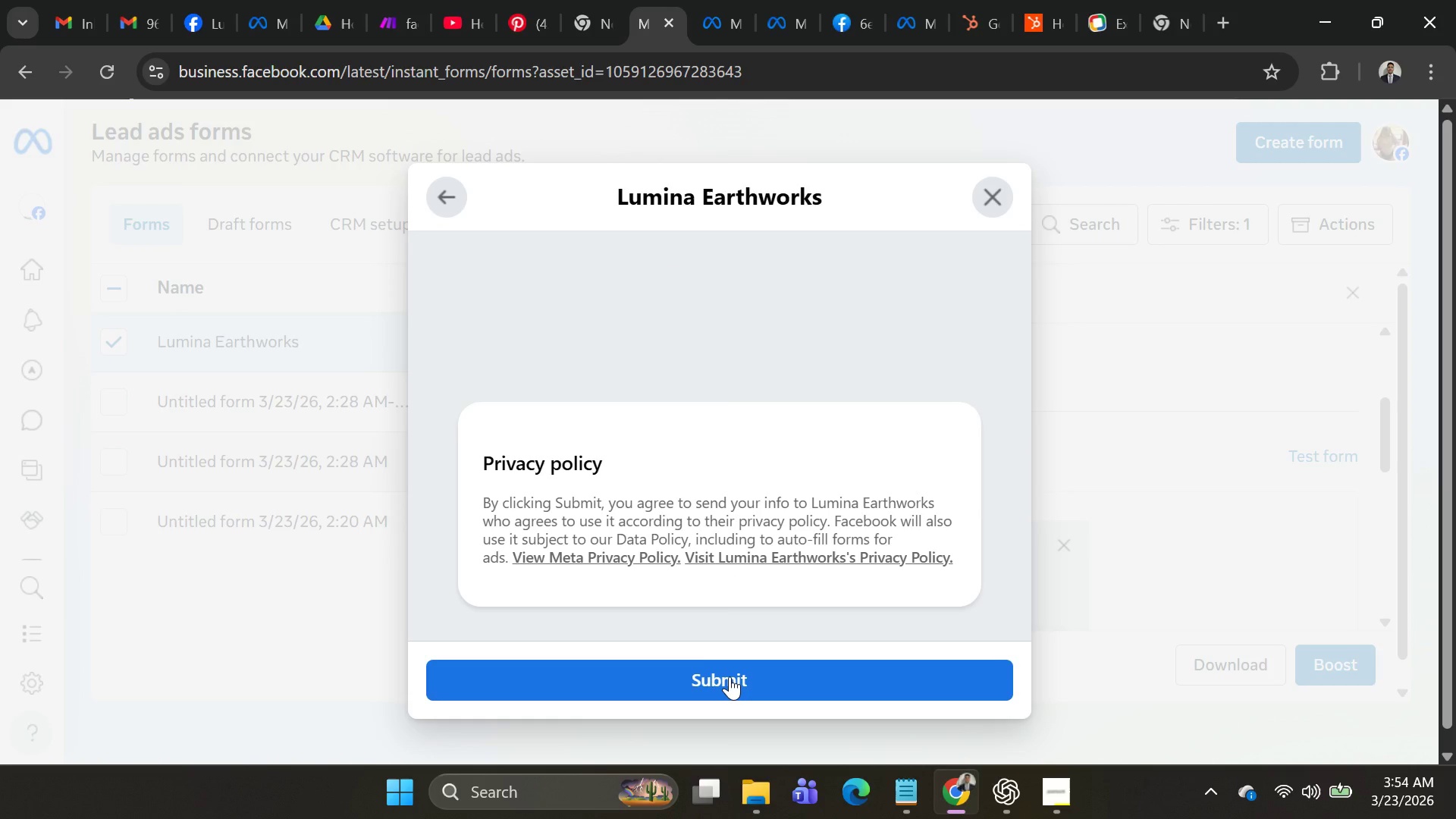 
left_click([730, 676])
 